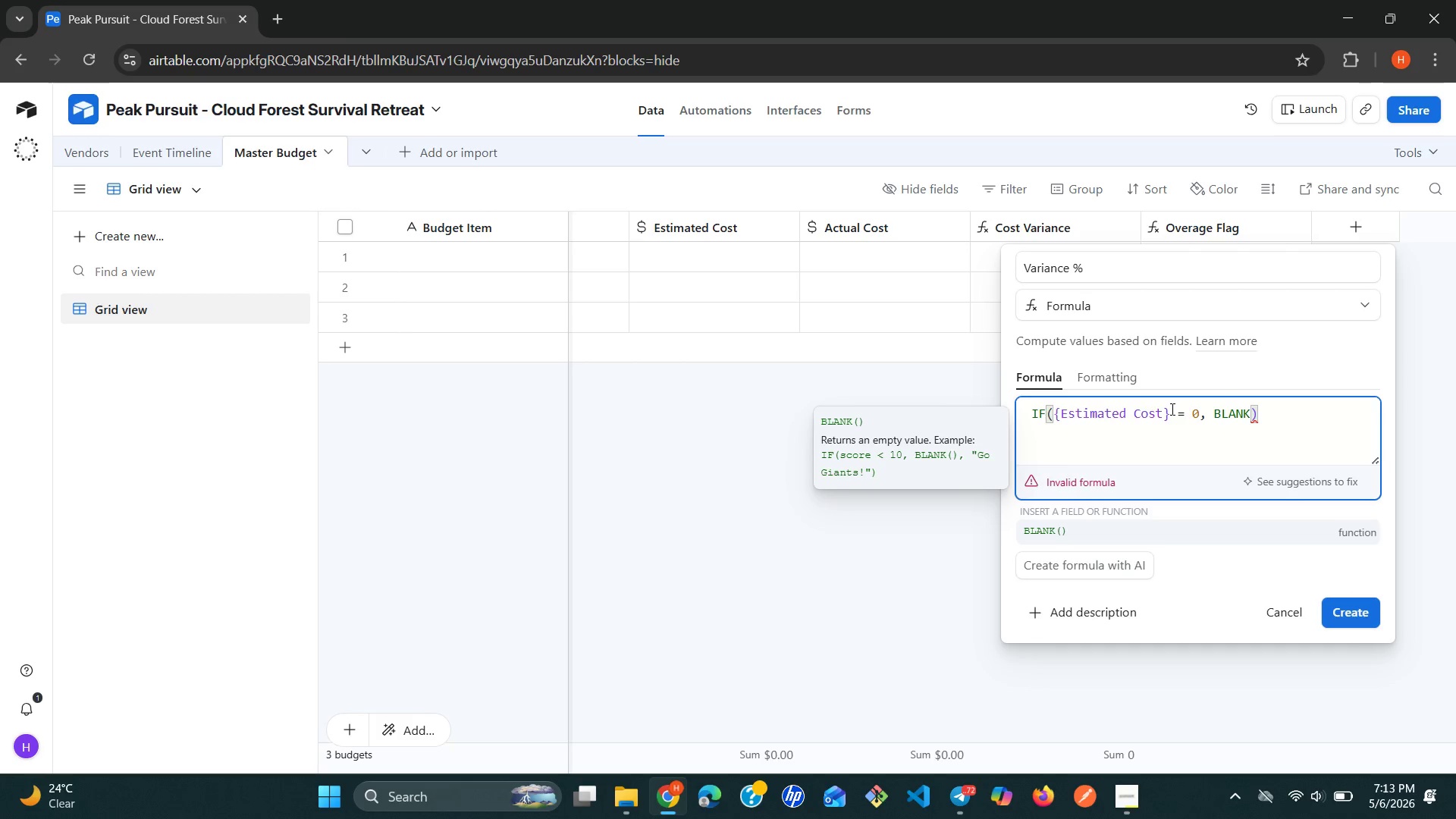 
key(Shift+9)
 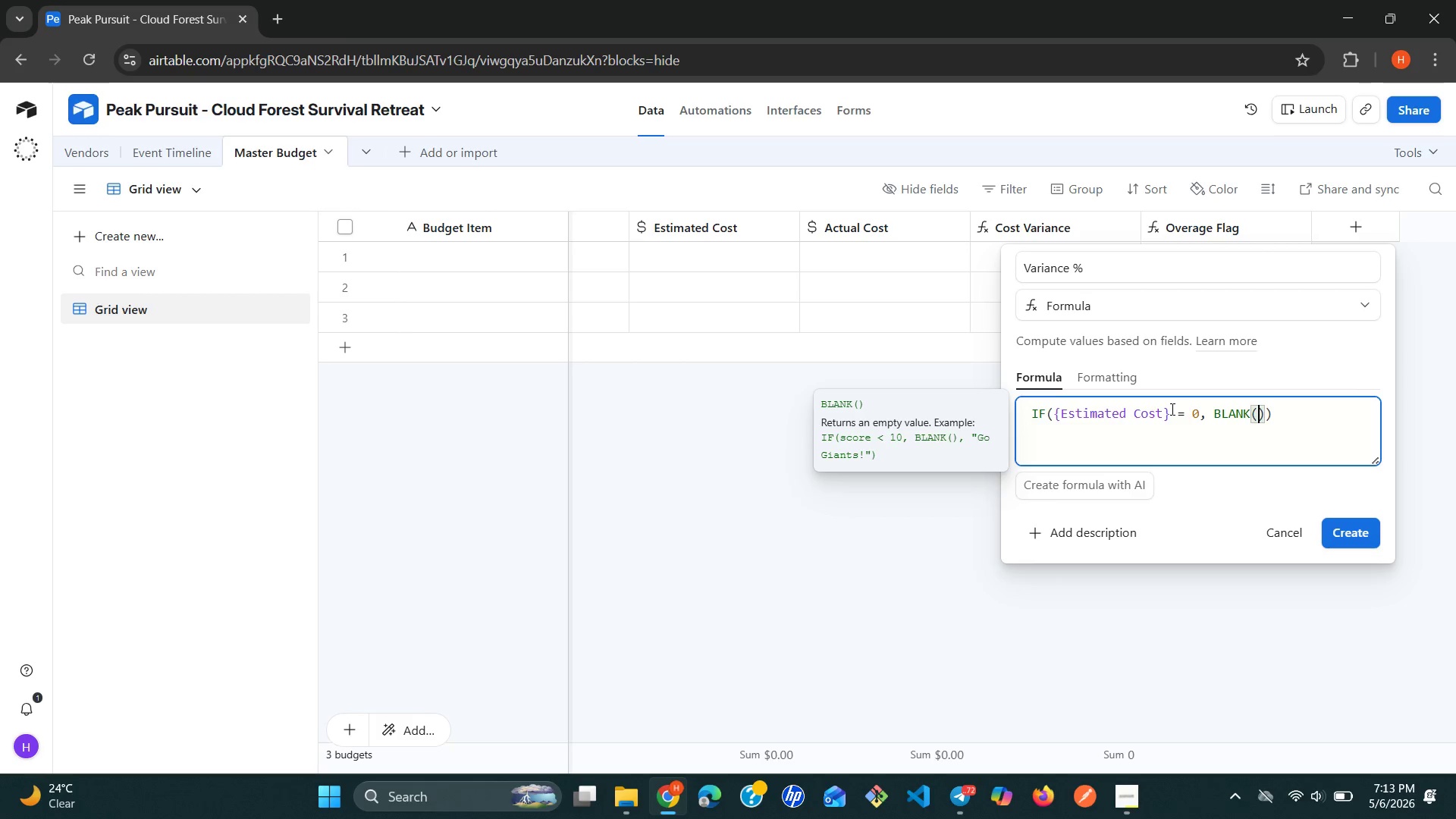 
wait(5.53)
 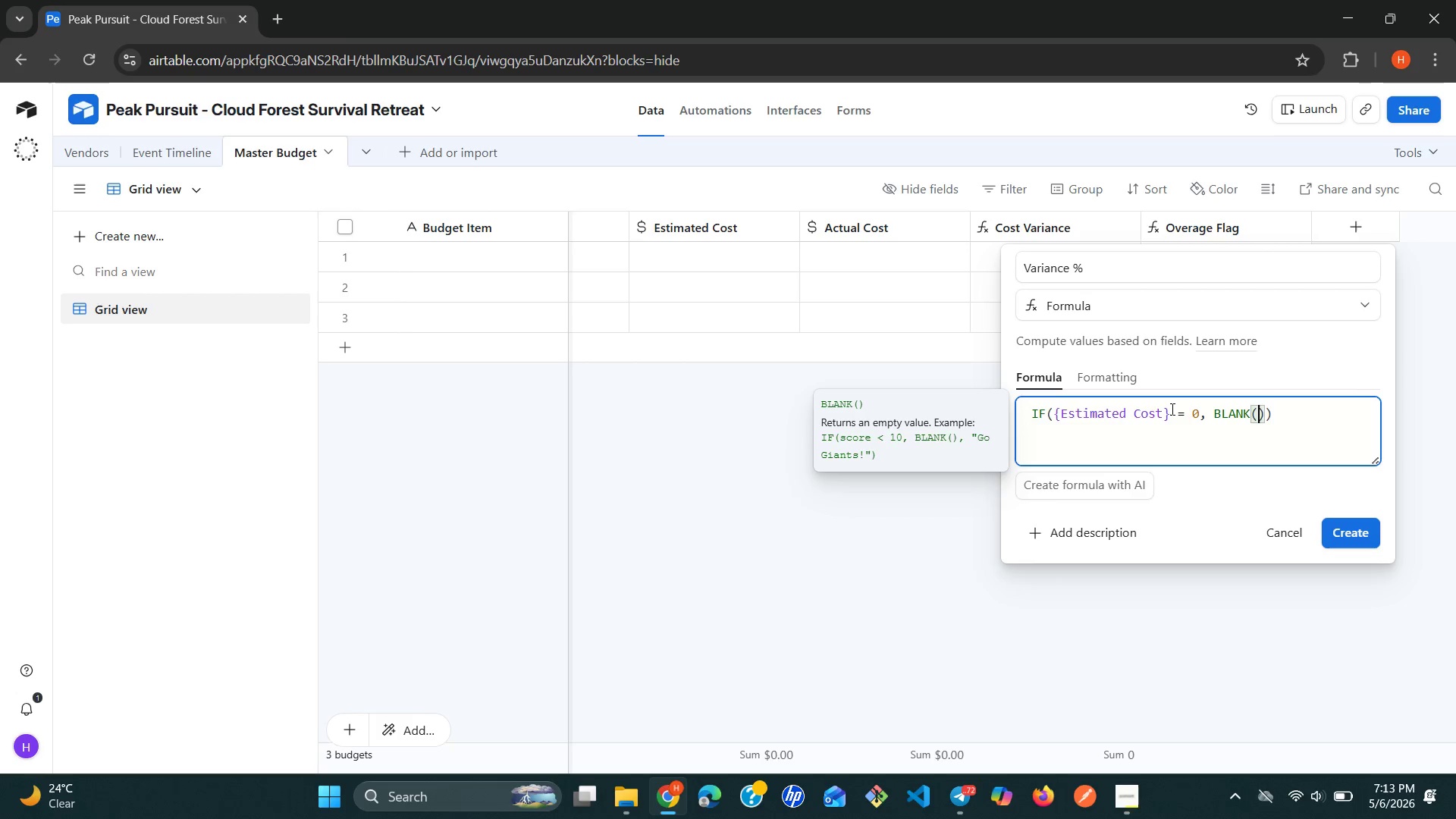 
key(ArrowRight)
 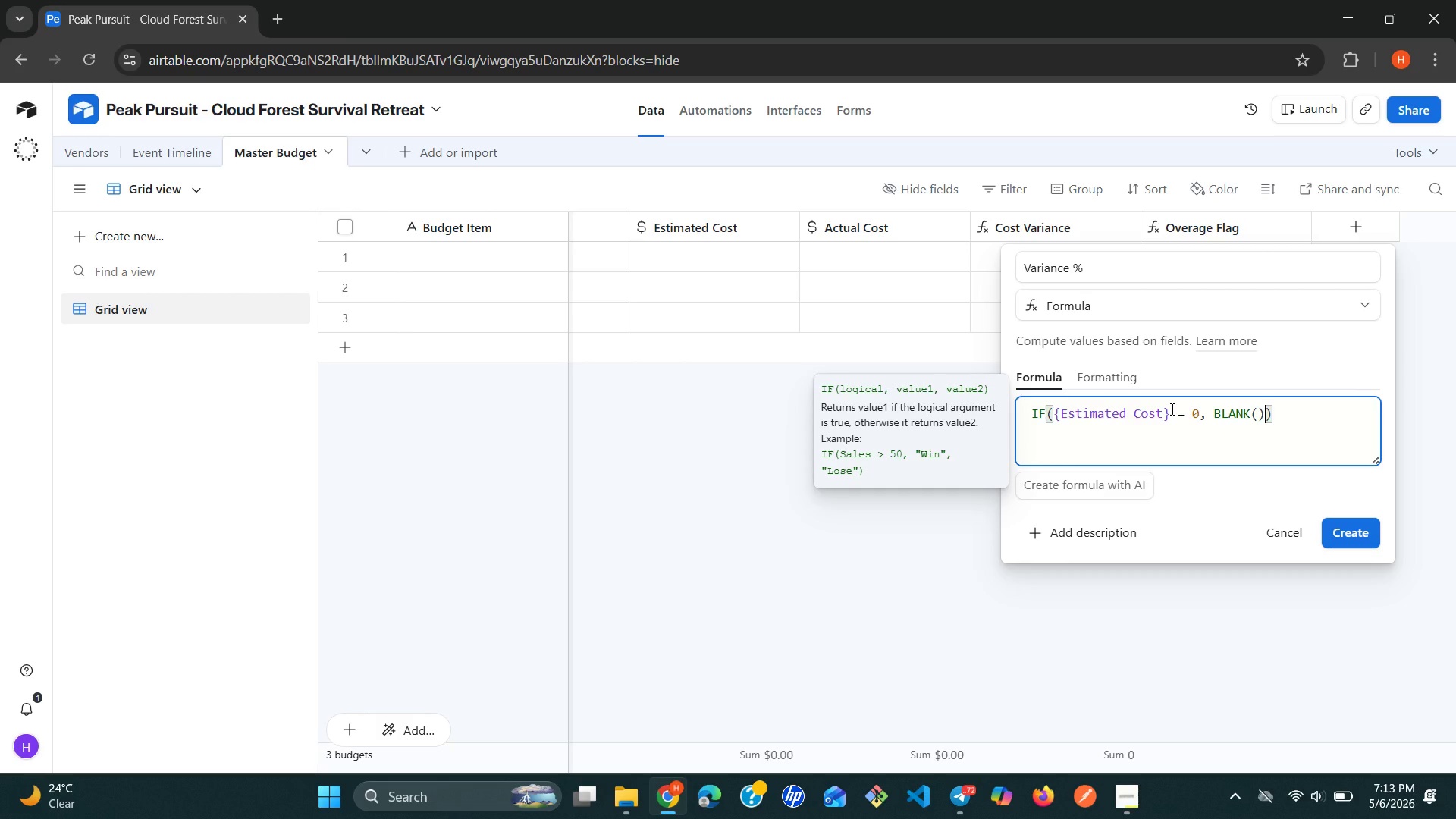 
key(Comma)
 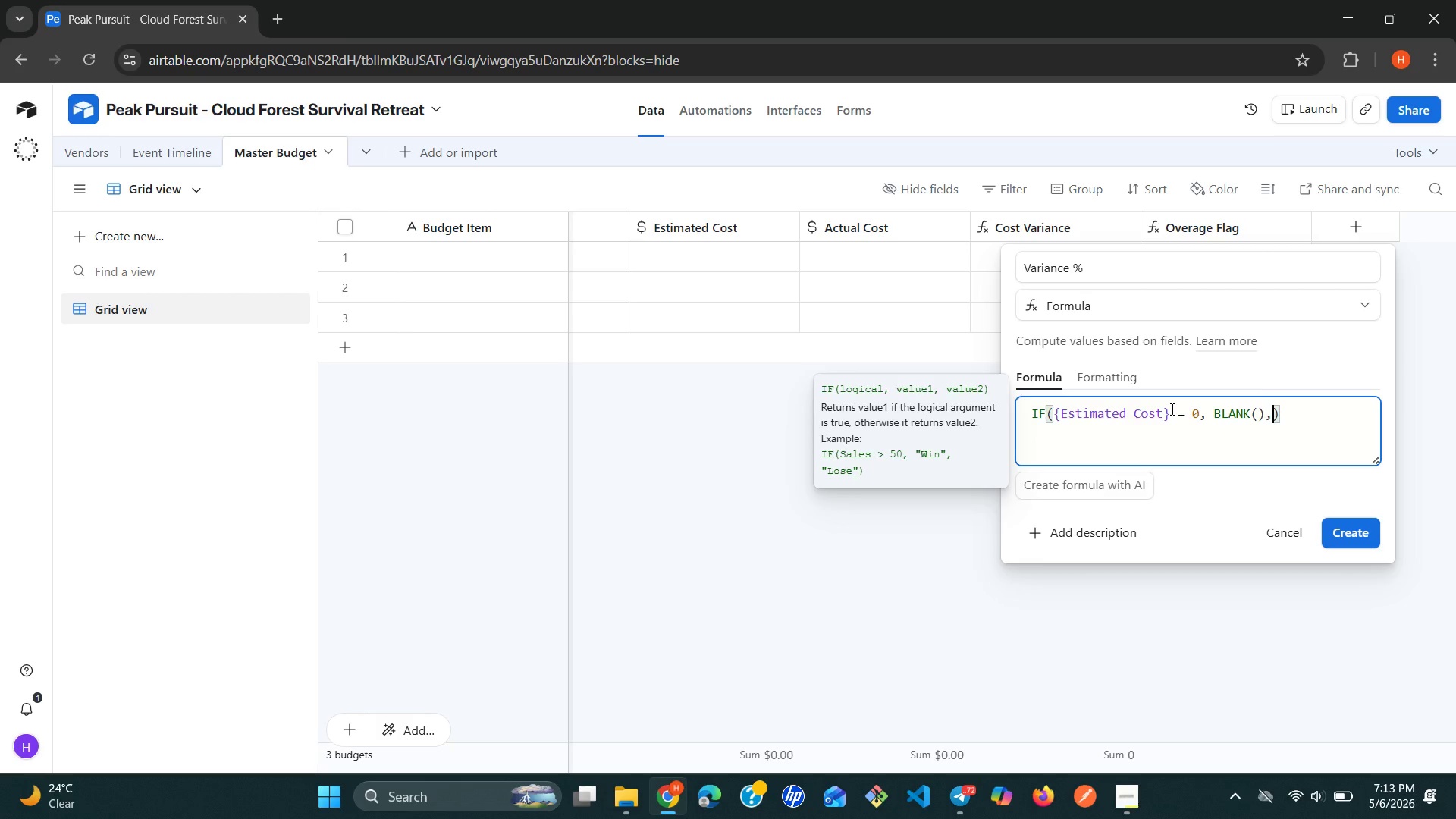 
key(Enter)
 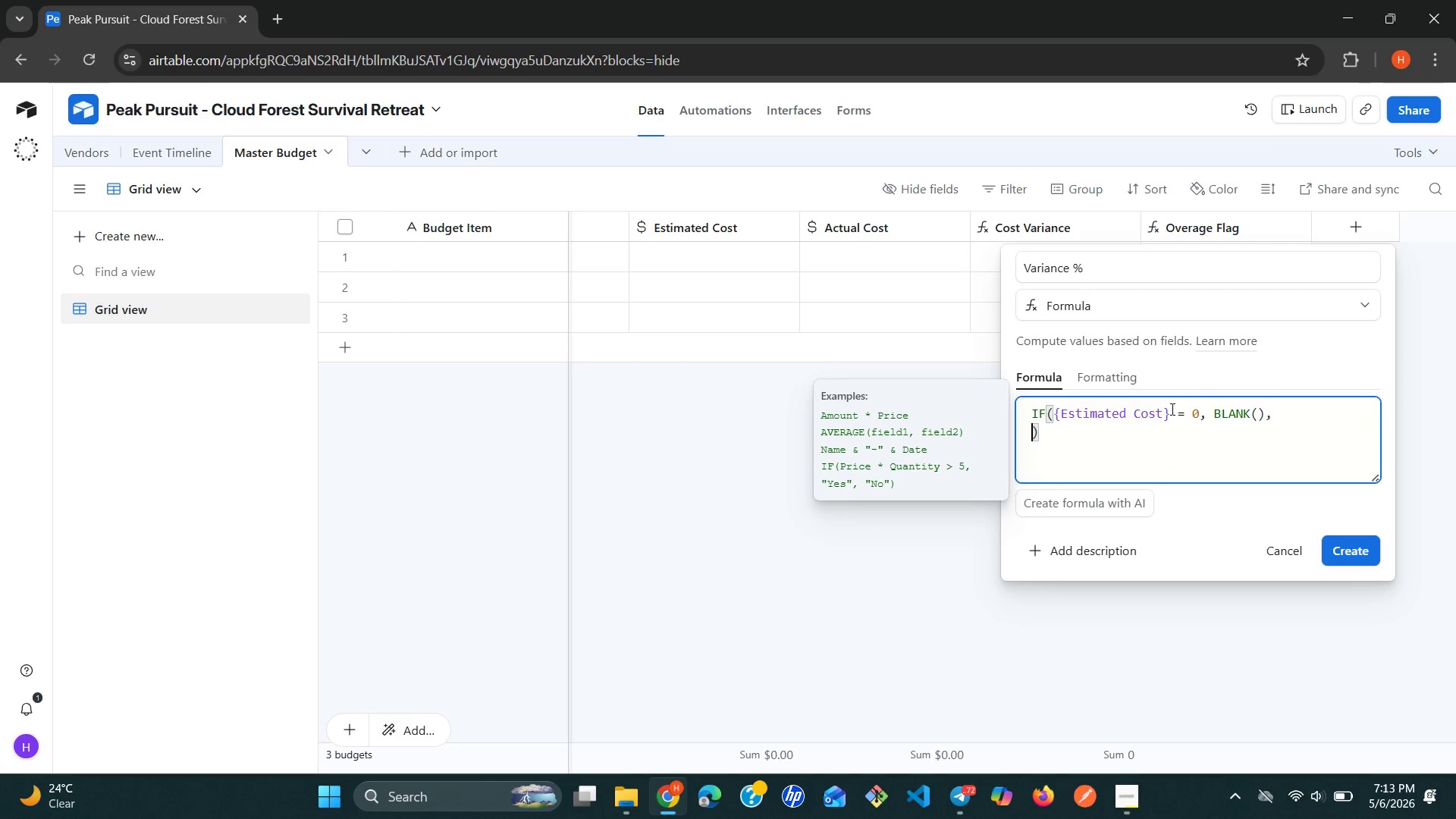 
key(Enter)
 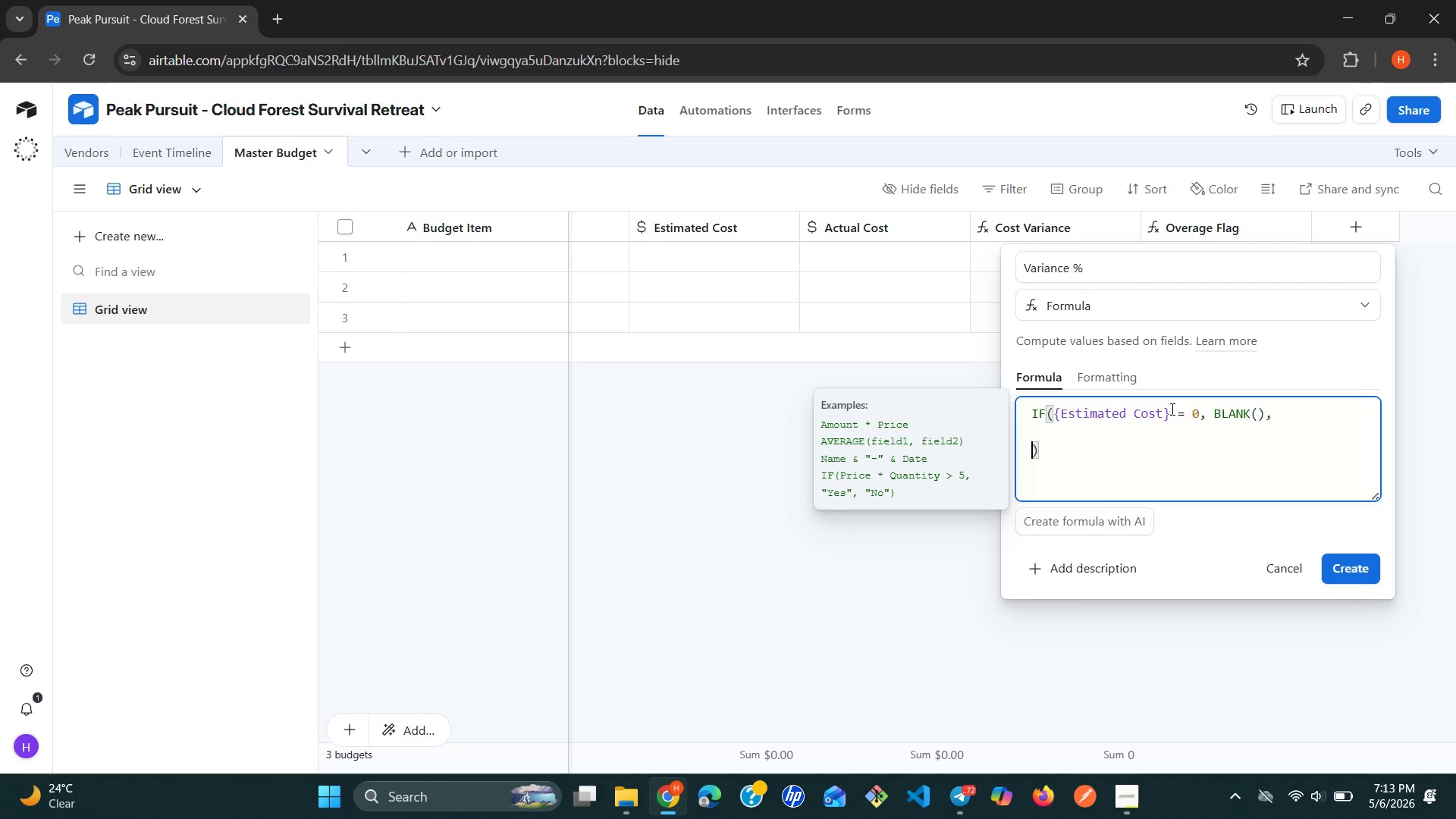 
key(ArrowUp)
 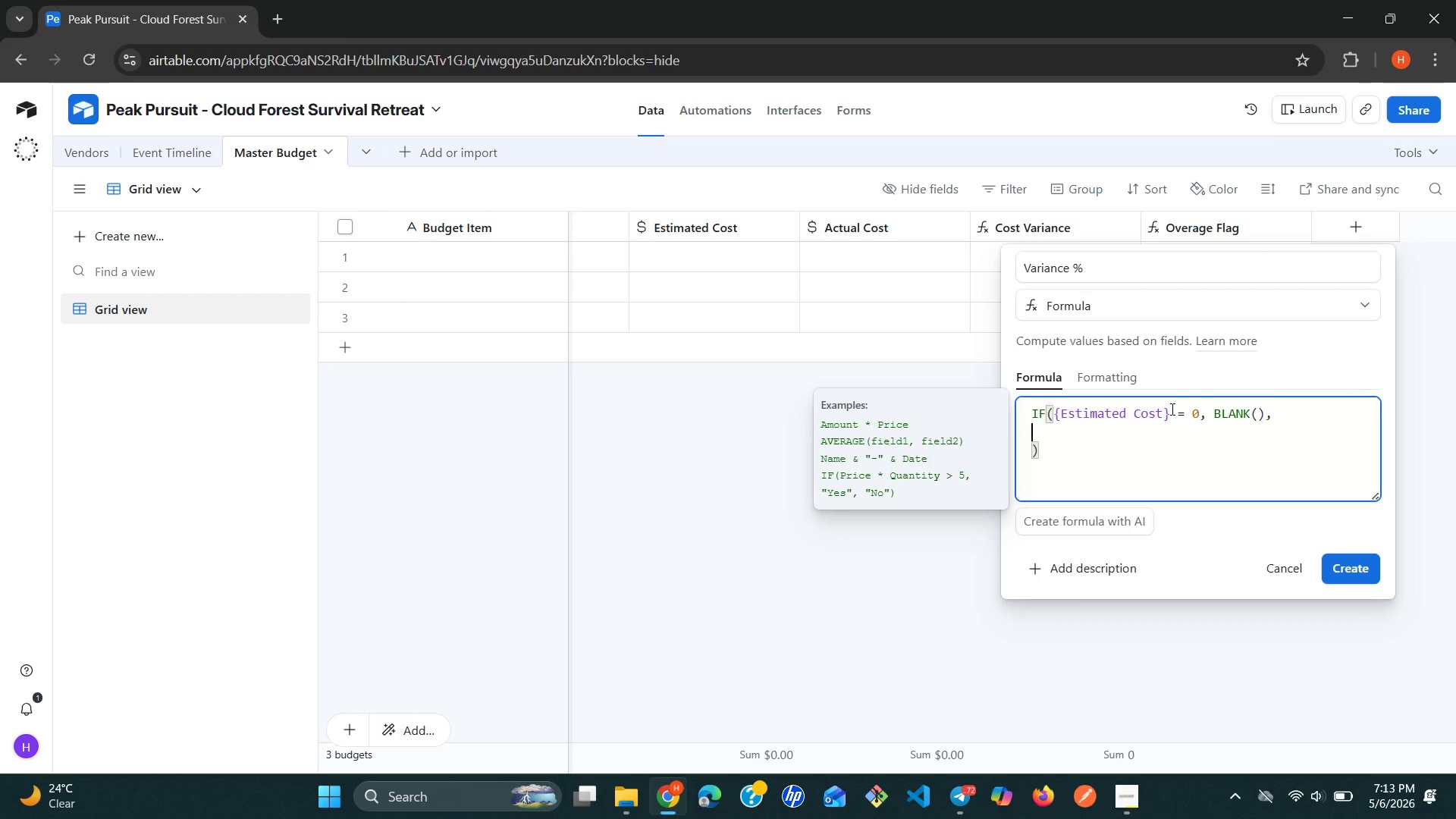 
wait(8.41)
 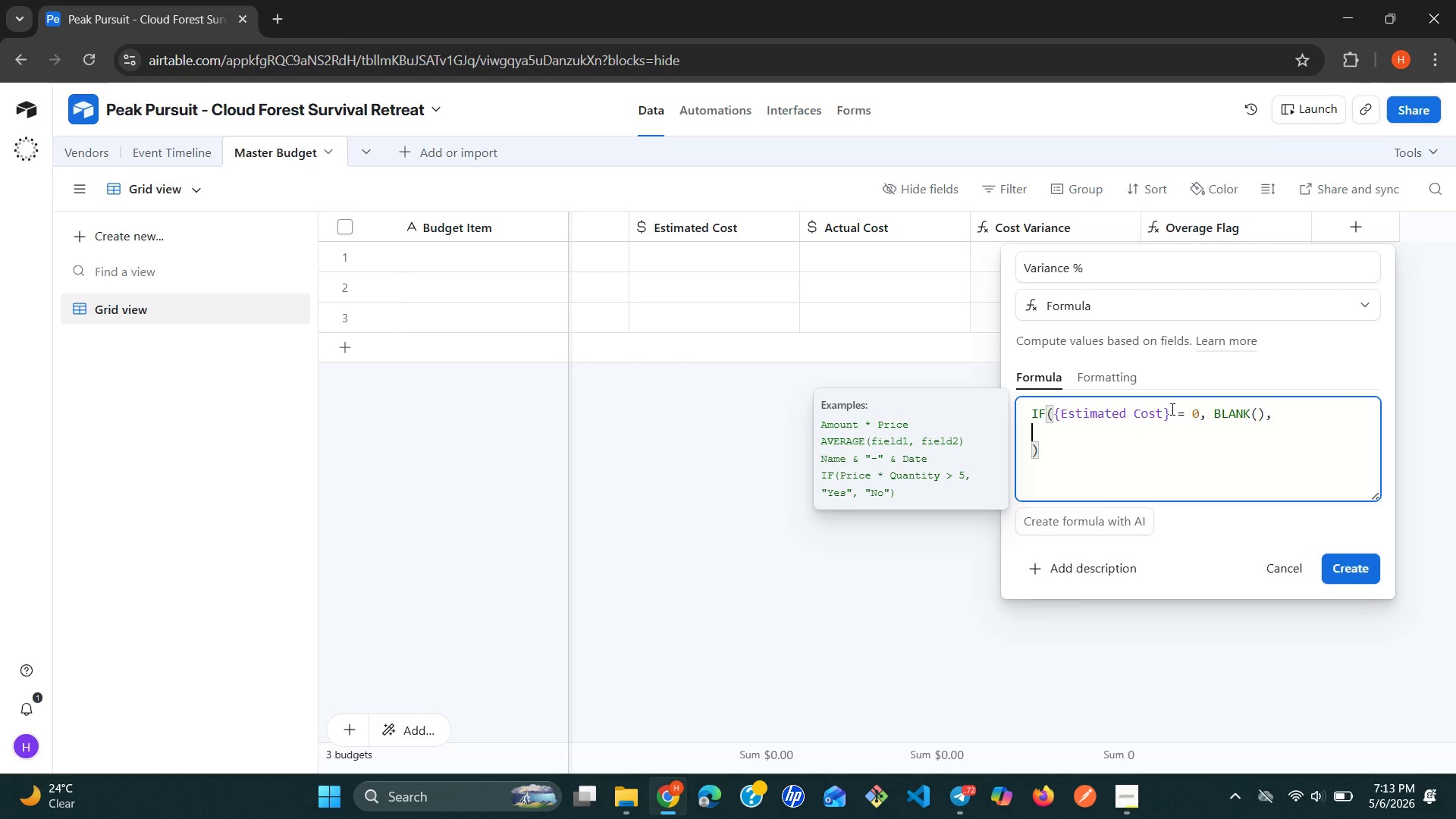 
type(ro)
 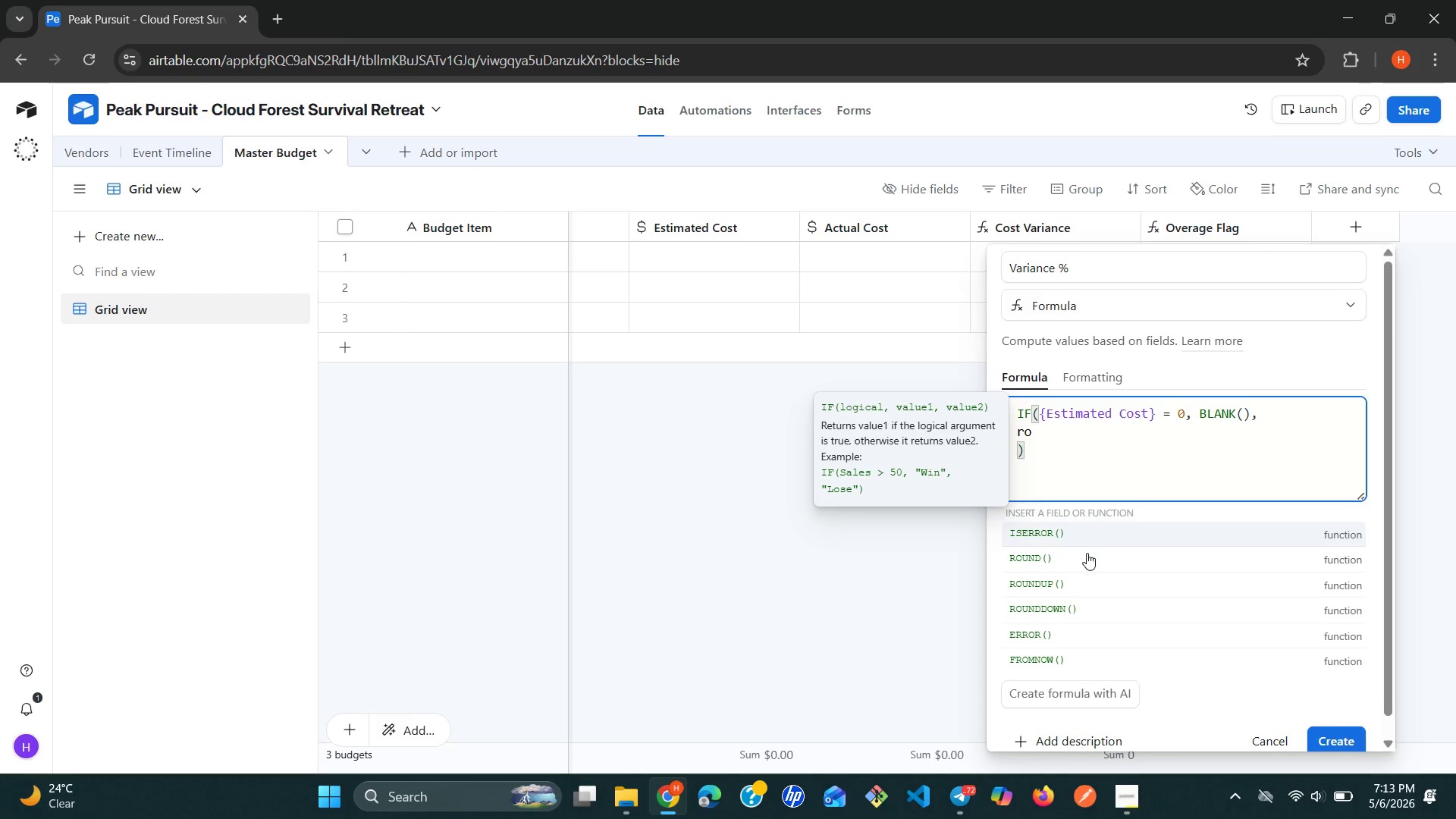 
left_click([1081, 558])
 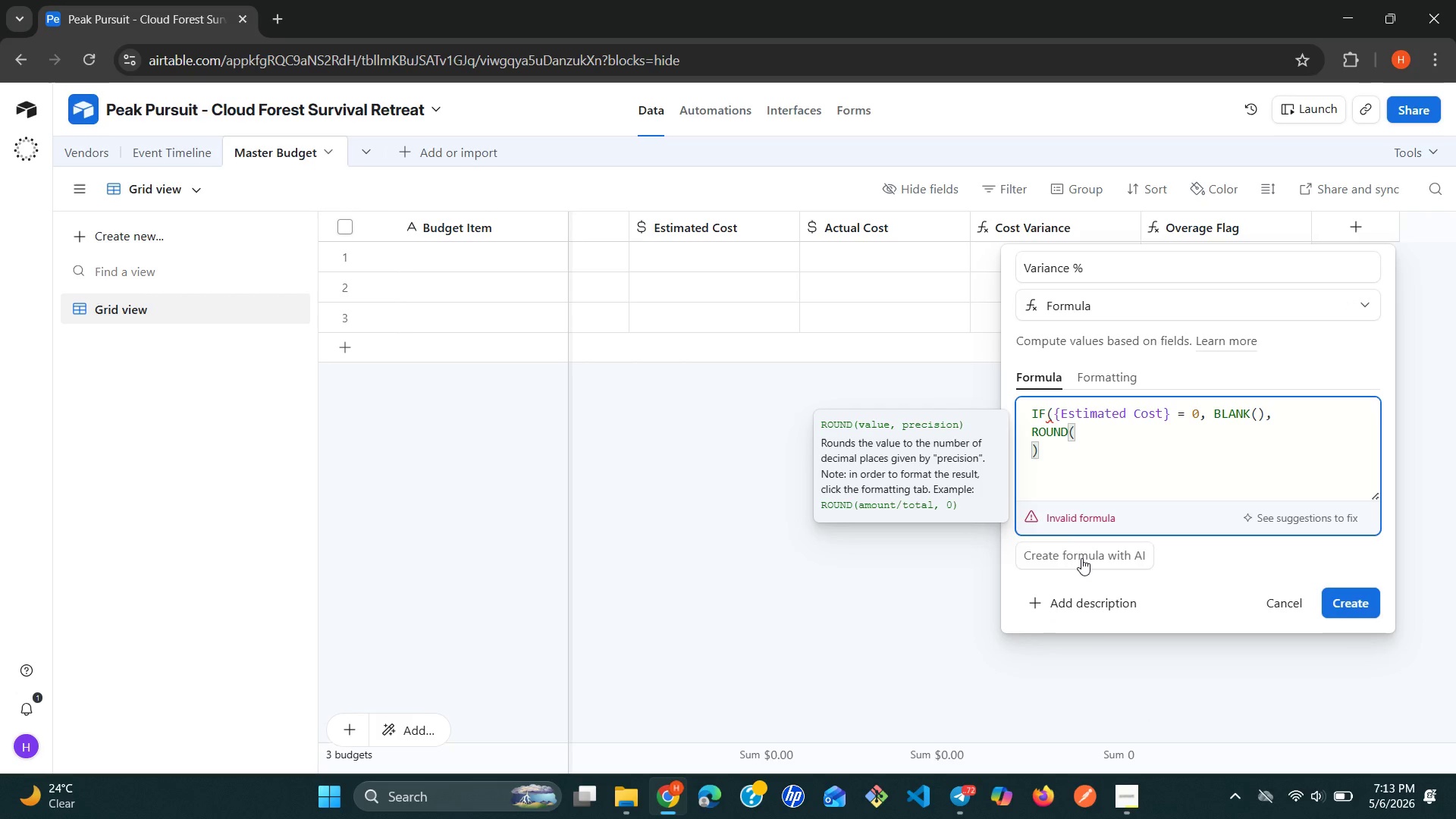 
wait(5.49)
 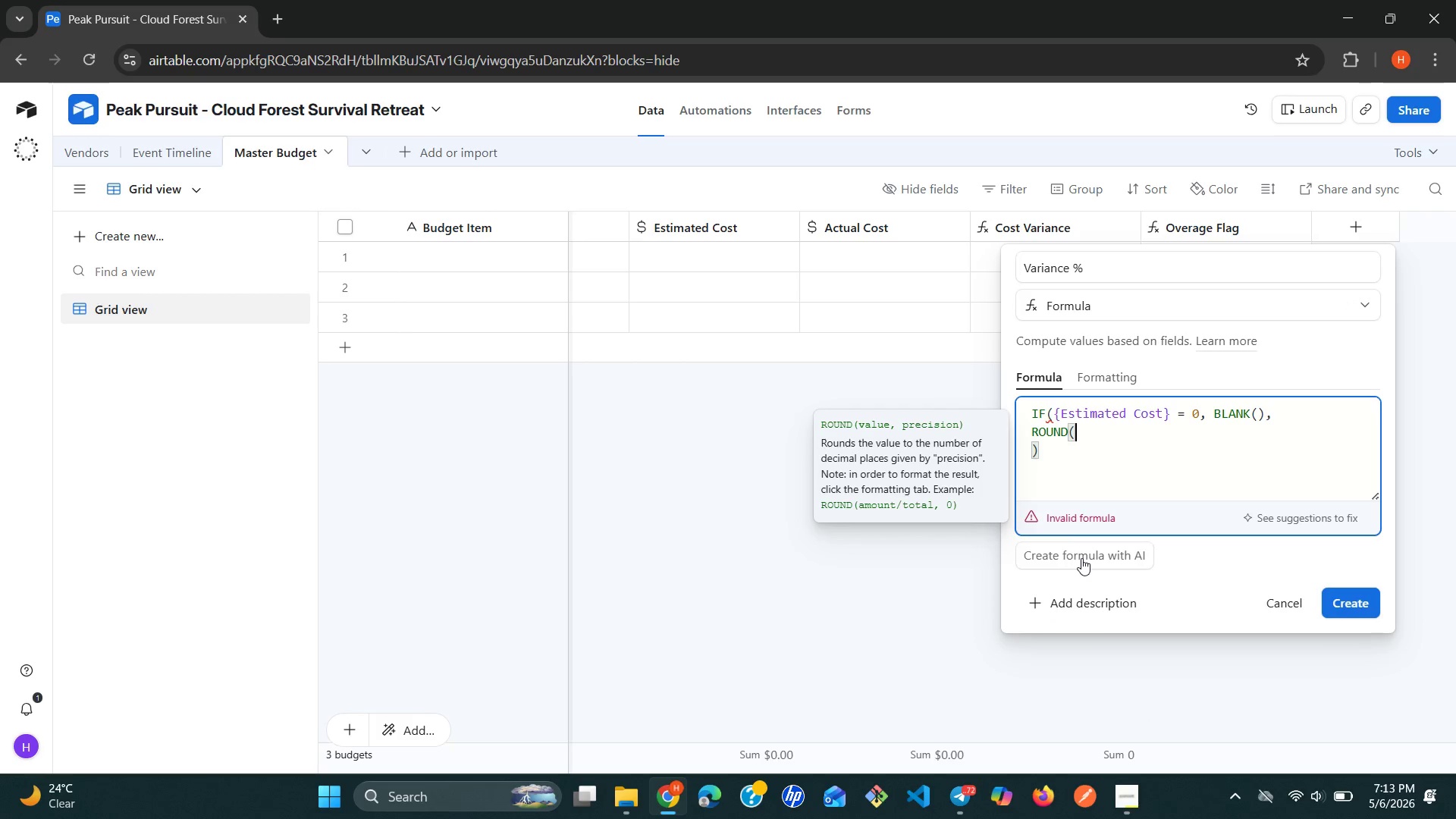 
key(Shift+9)
 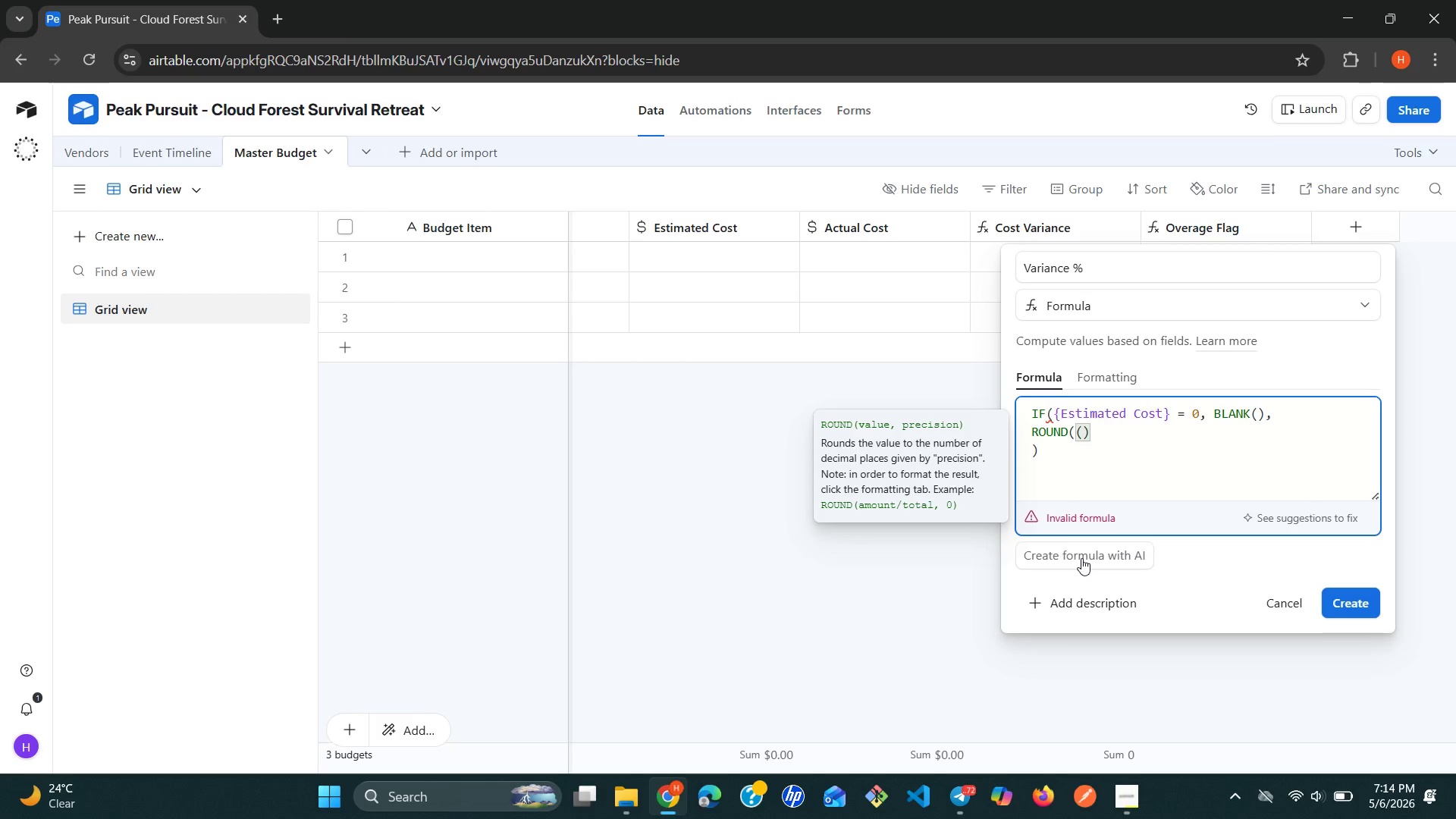 
wait(6.7)
 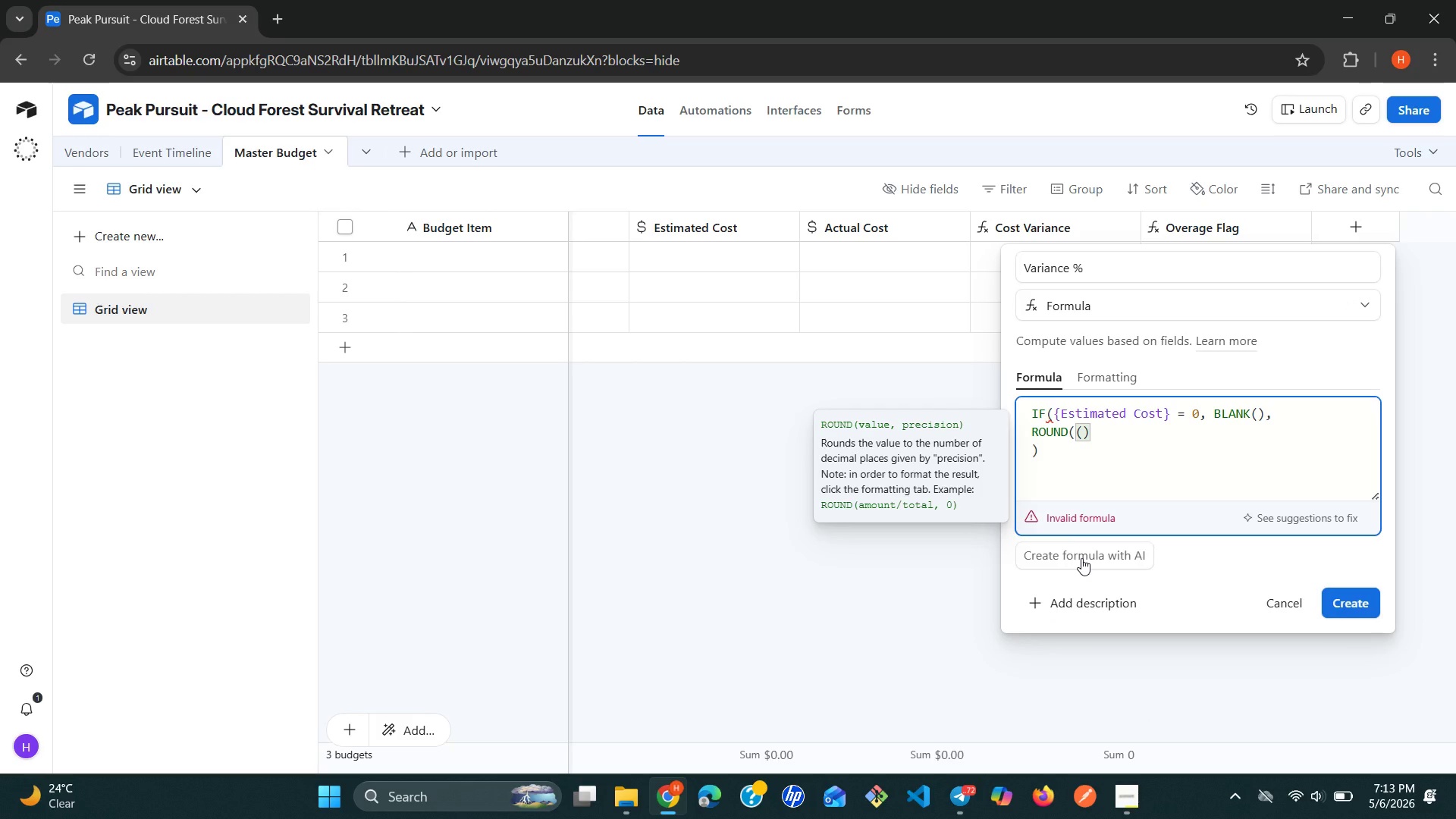 
type({ac)
 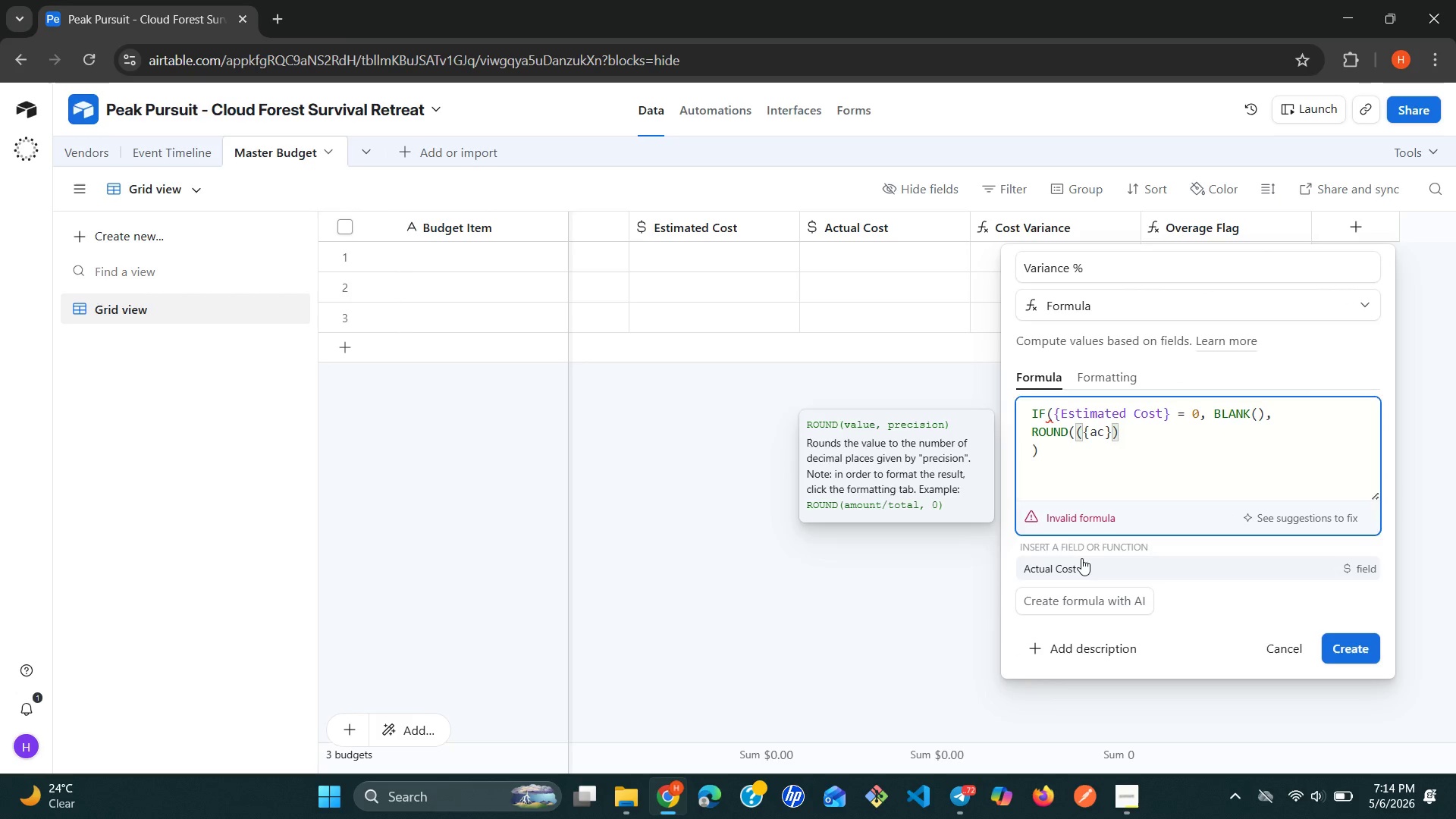 
left_click([1081, 558])
 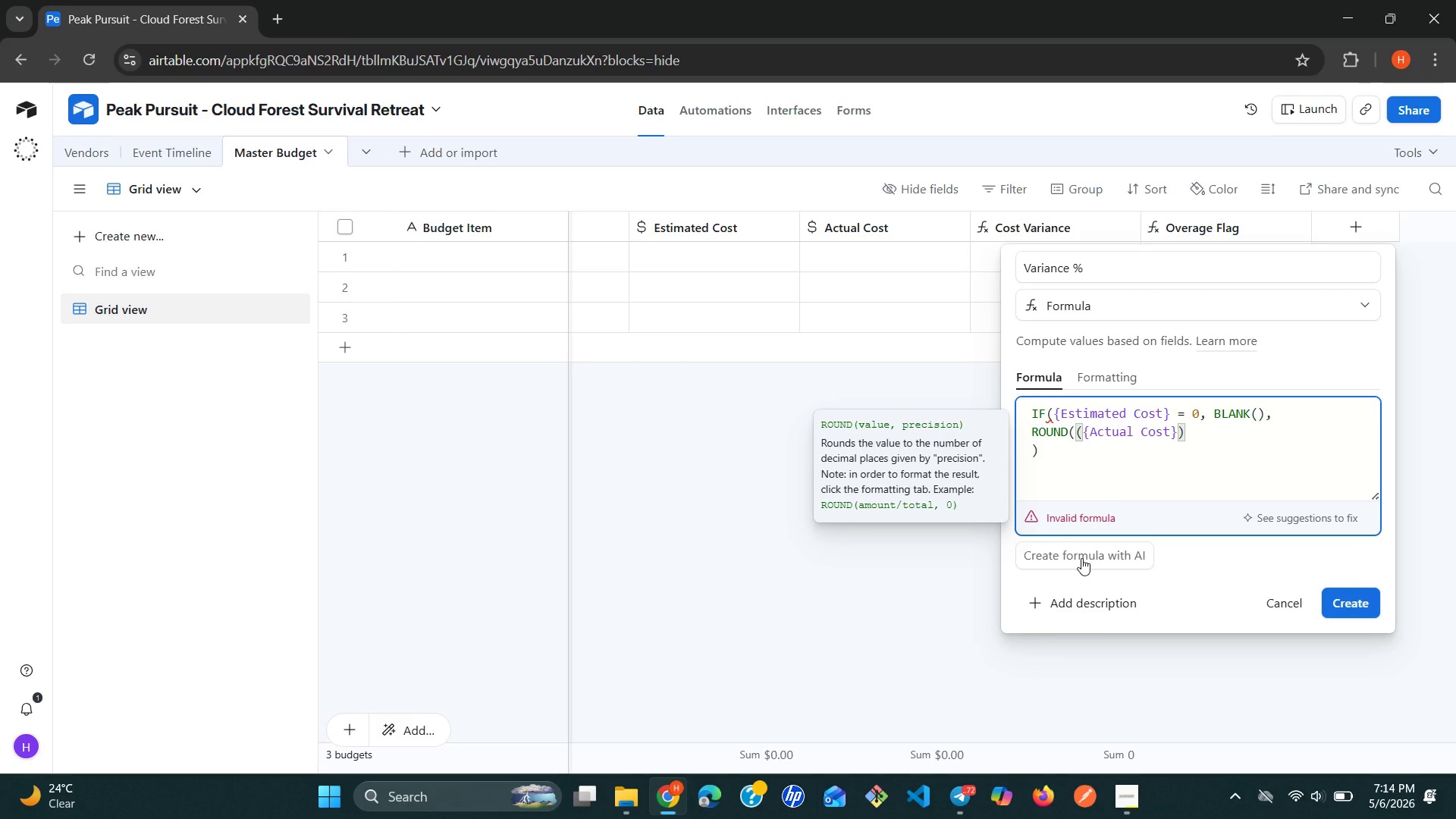 
type( - {es)
 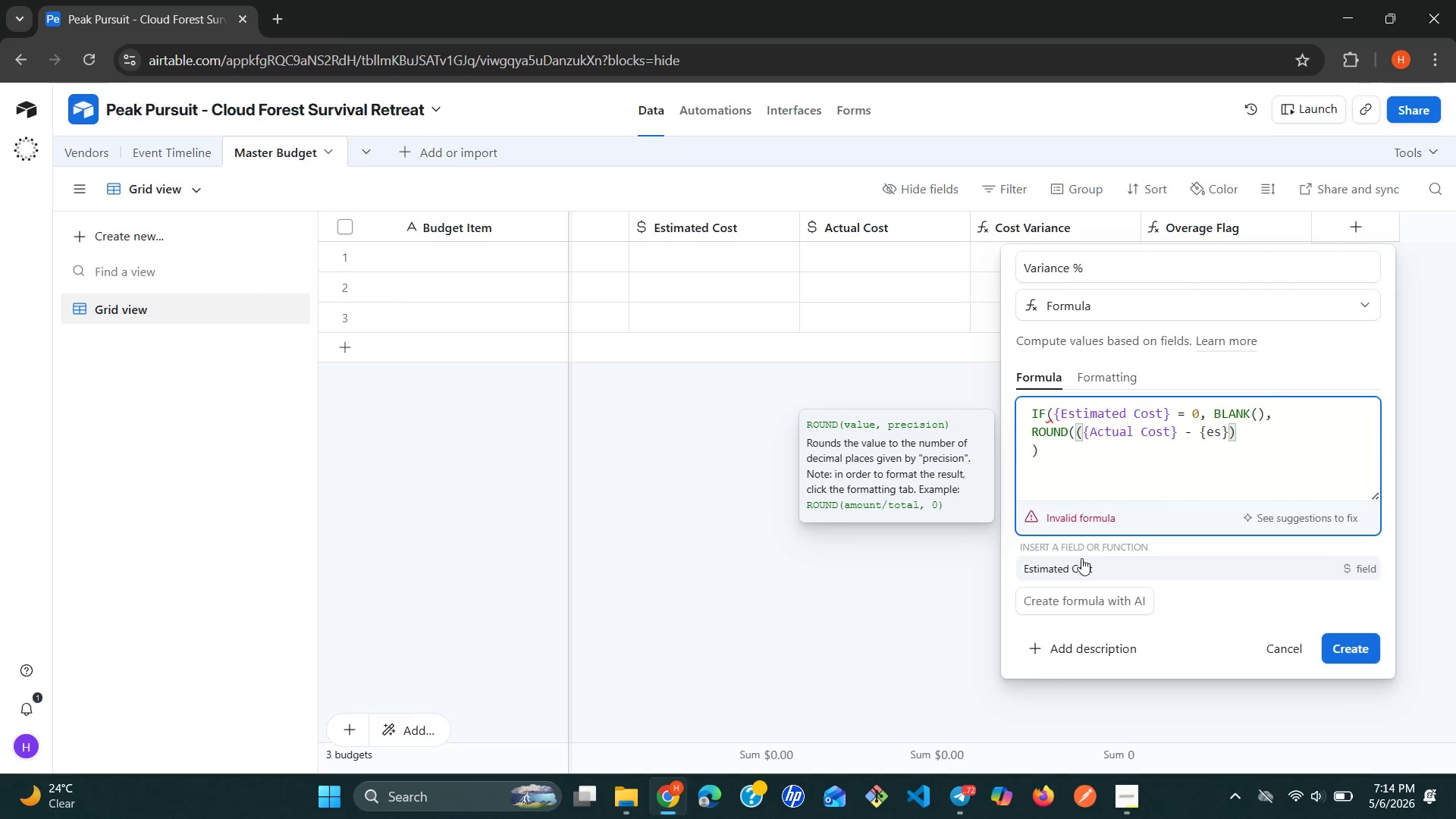 
left_click([1081, 558])
 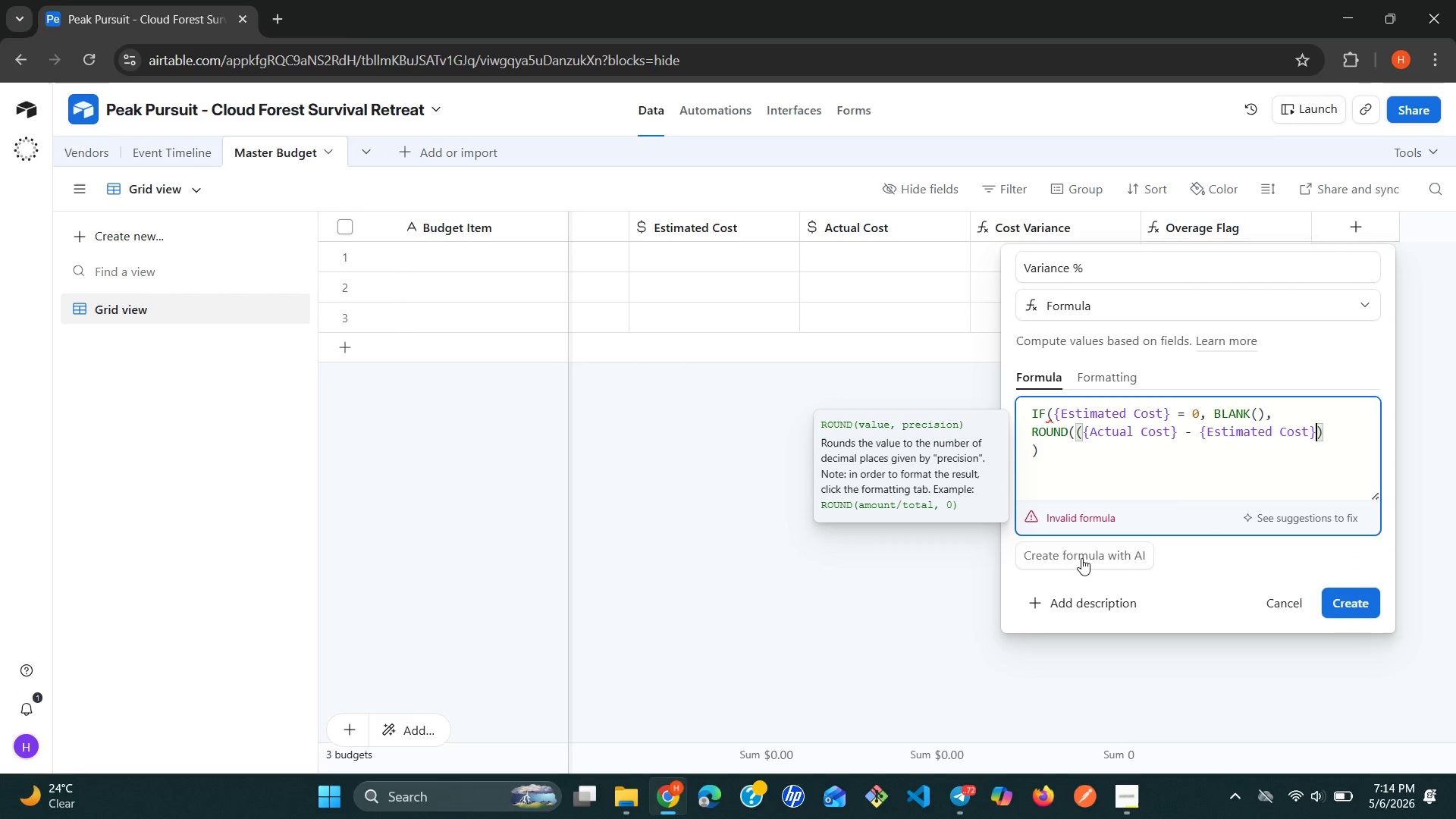 
wait(7.11)
 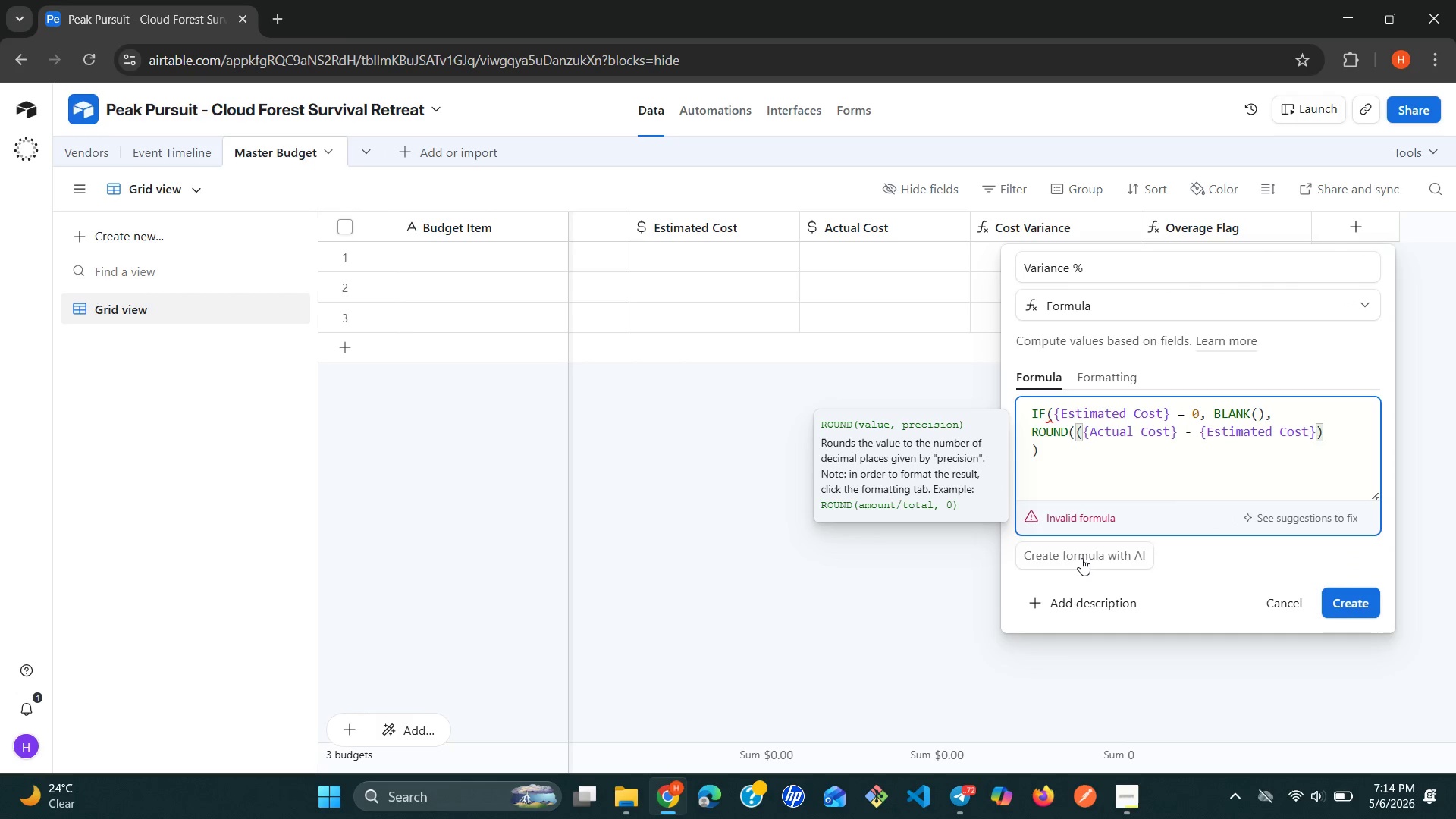 
key(ArrowRight)
 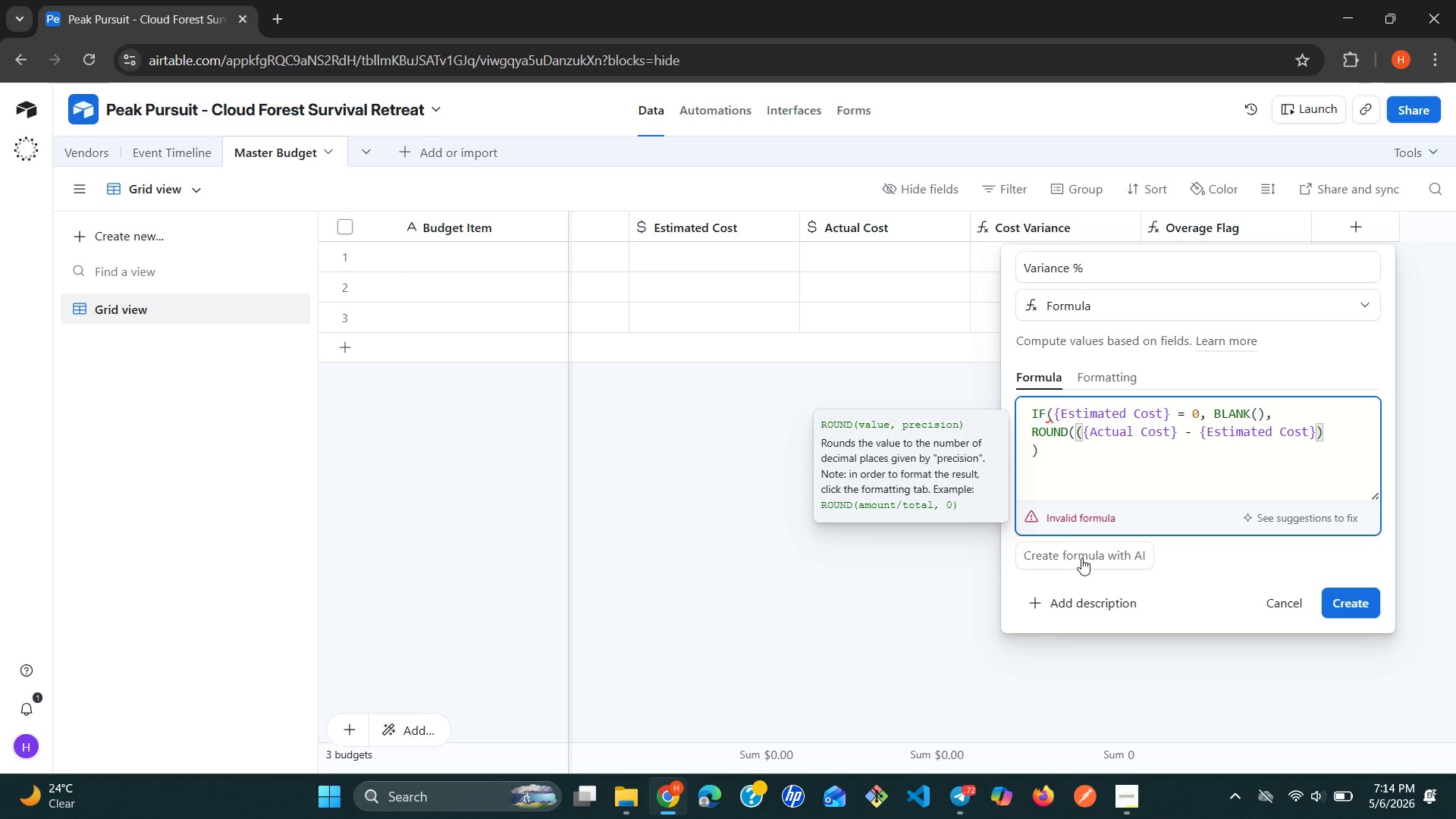 
key(Space)
 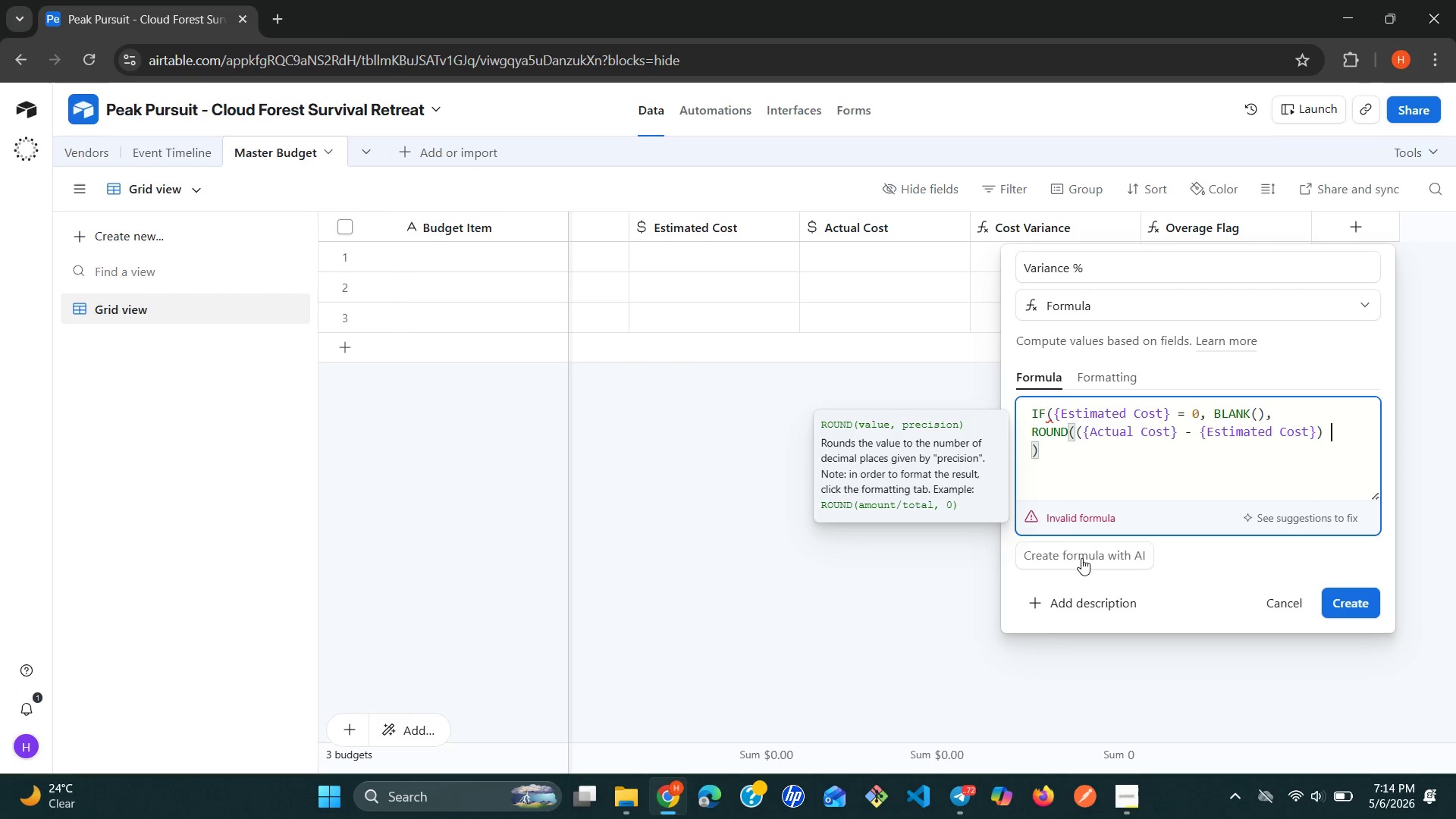 
key(Slash)
 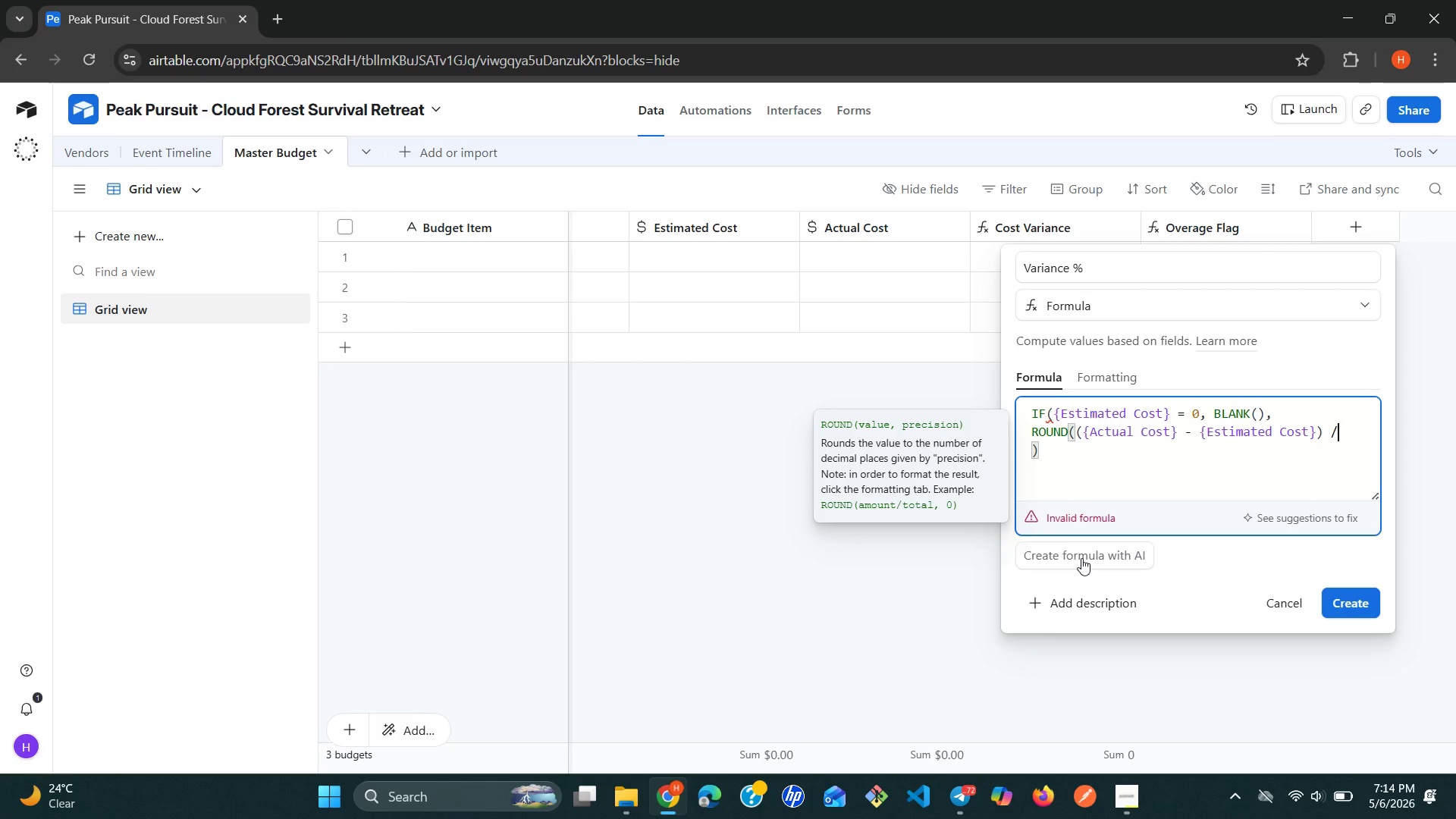 
wait(5.14)
 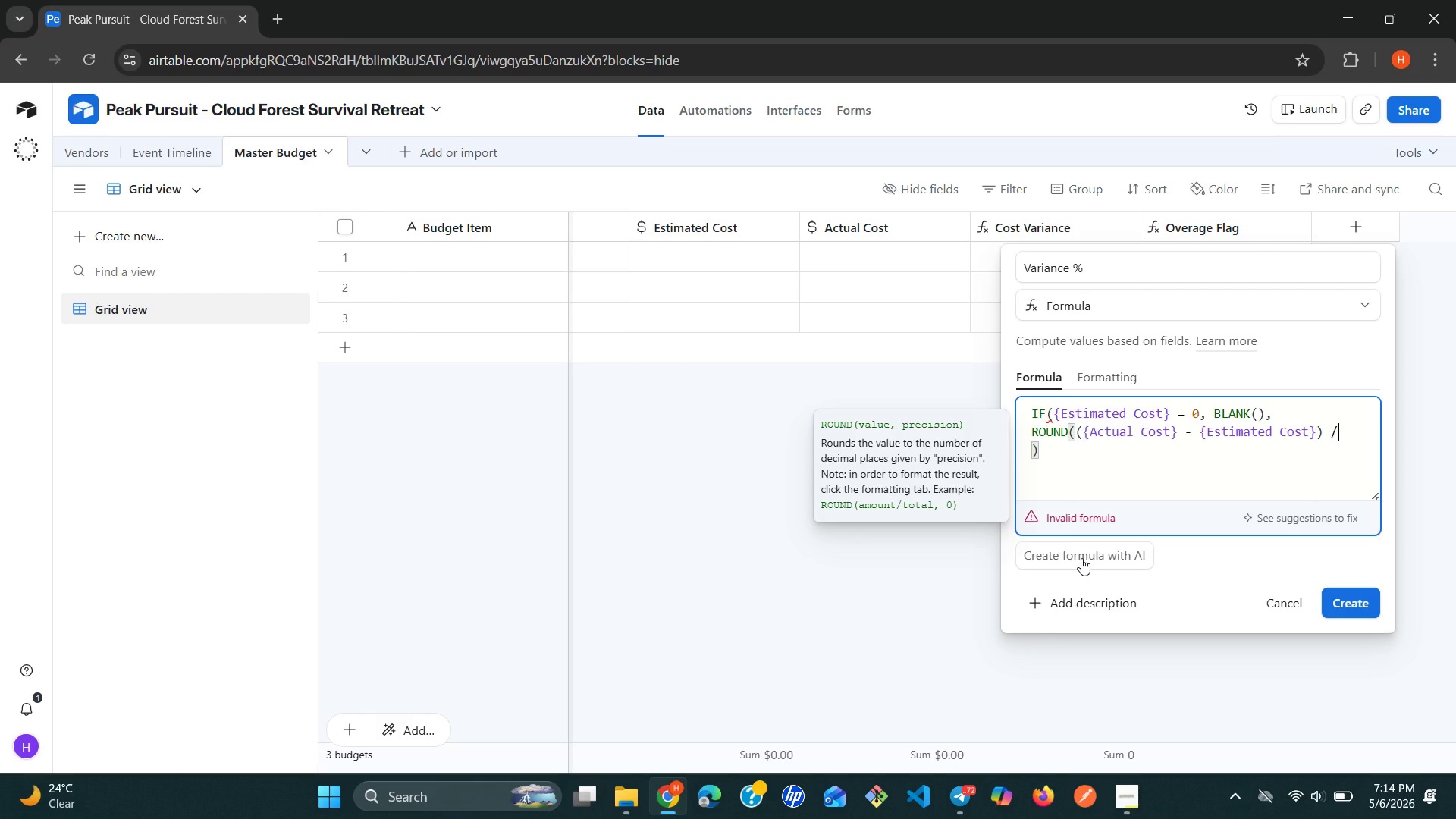 
key(Space)
 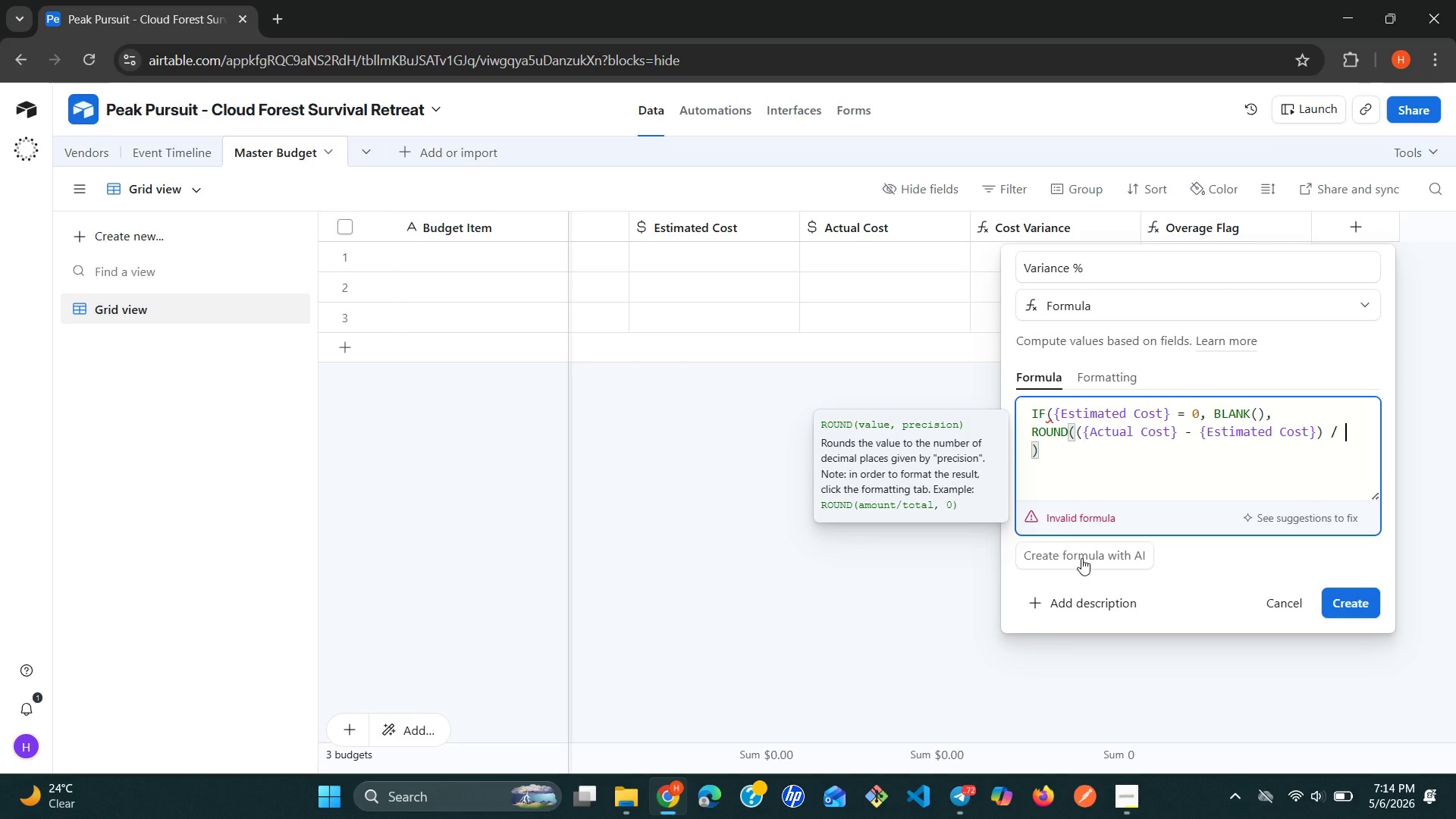 
key(Shift+BracketLeft)
 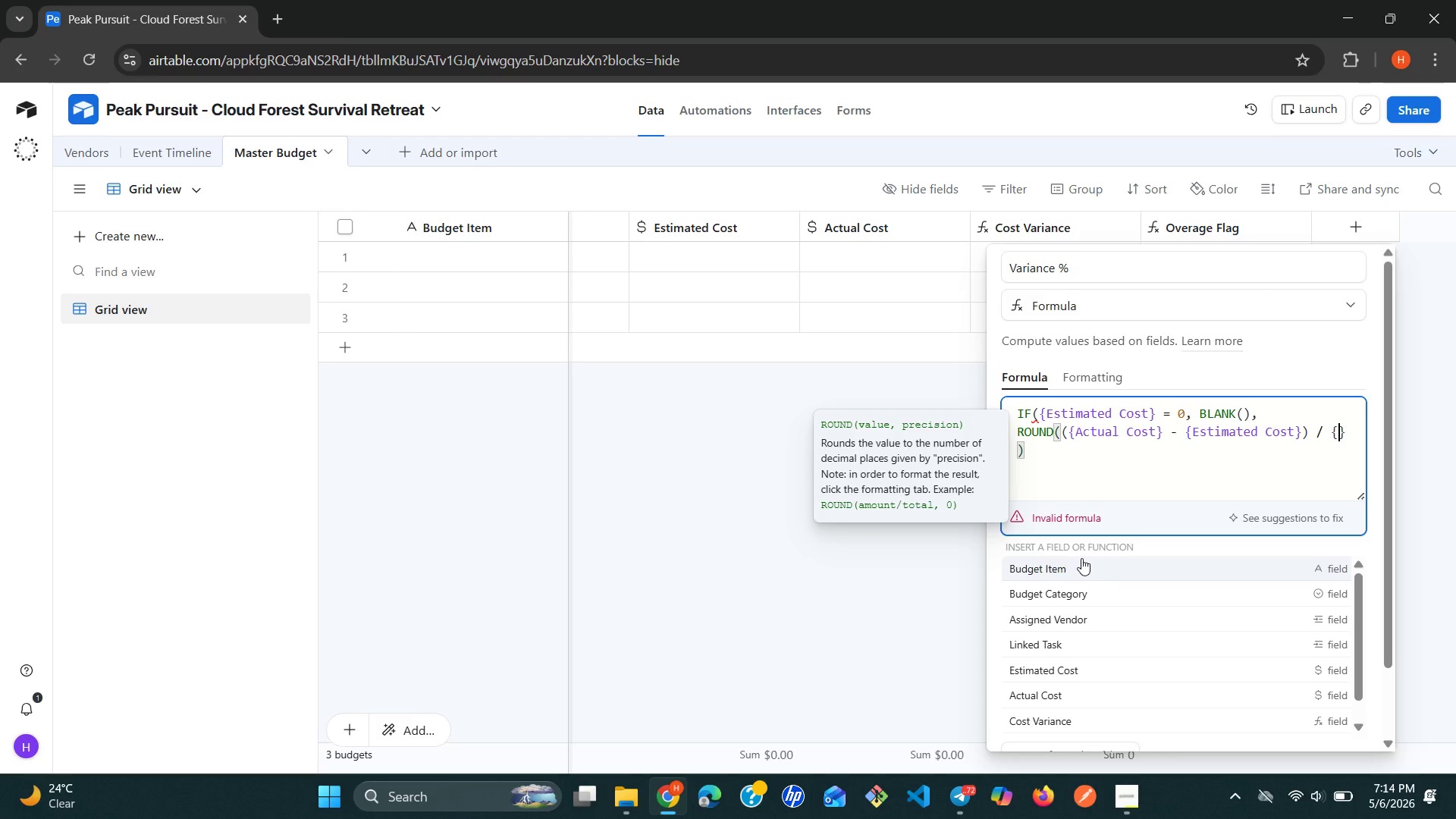 
type(es)
 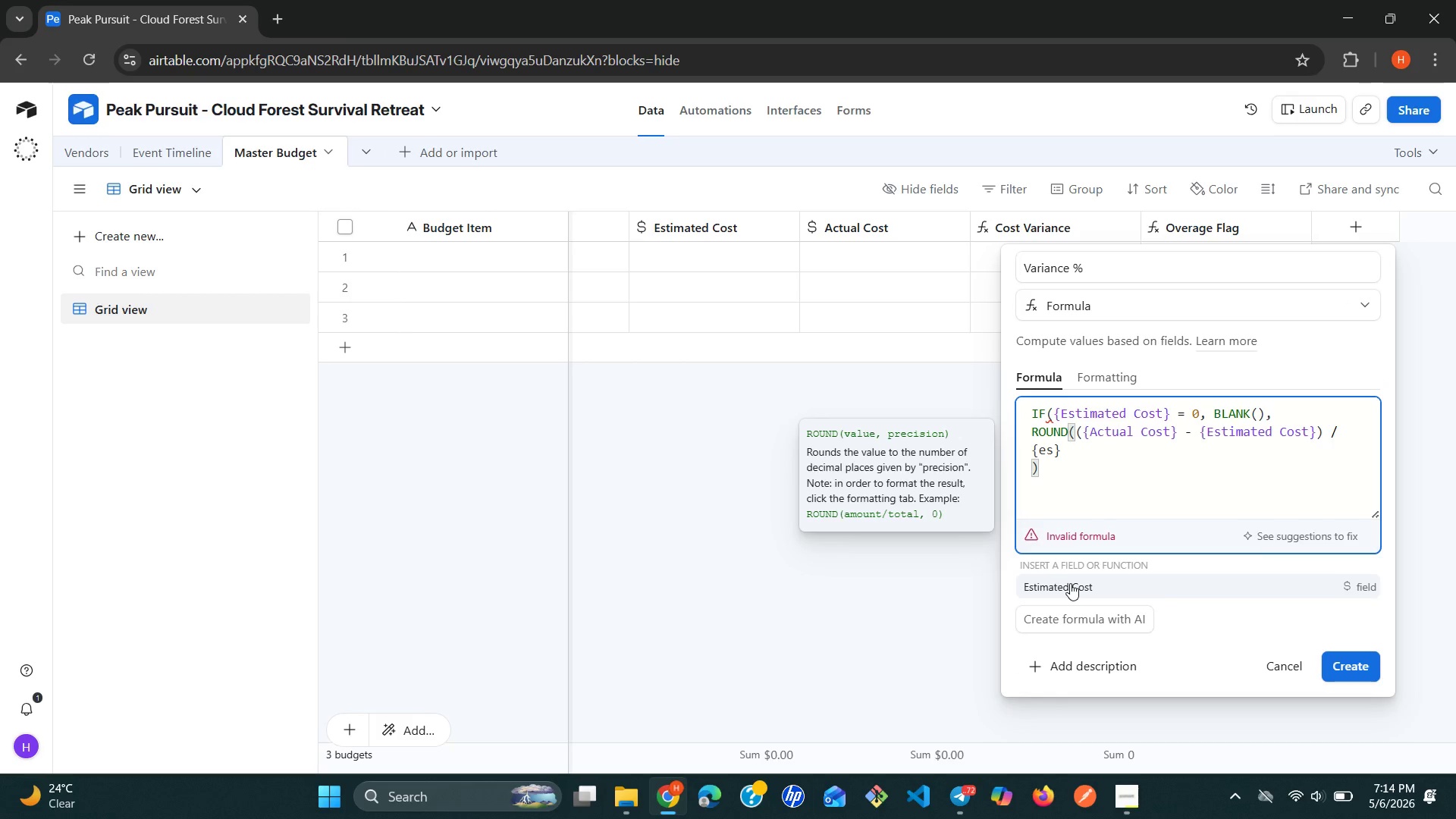 
left_click([1072, 588])
 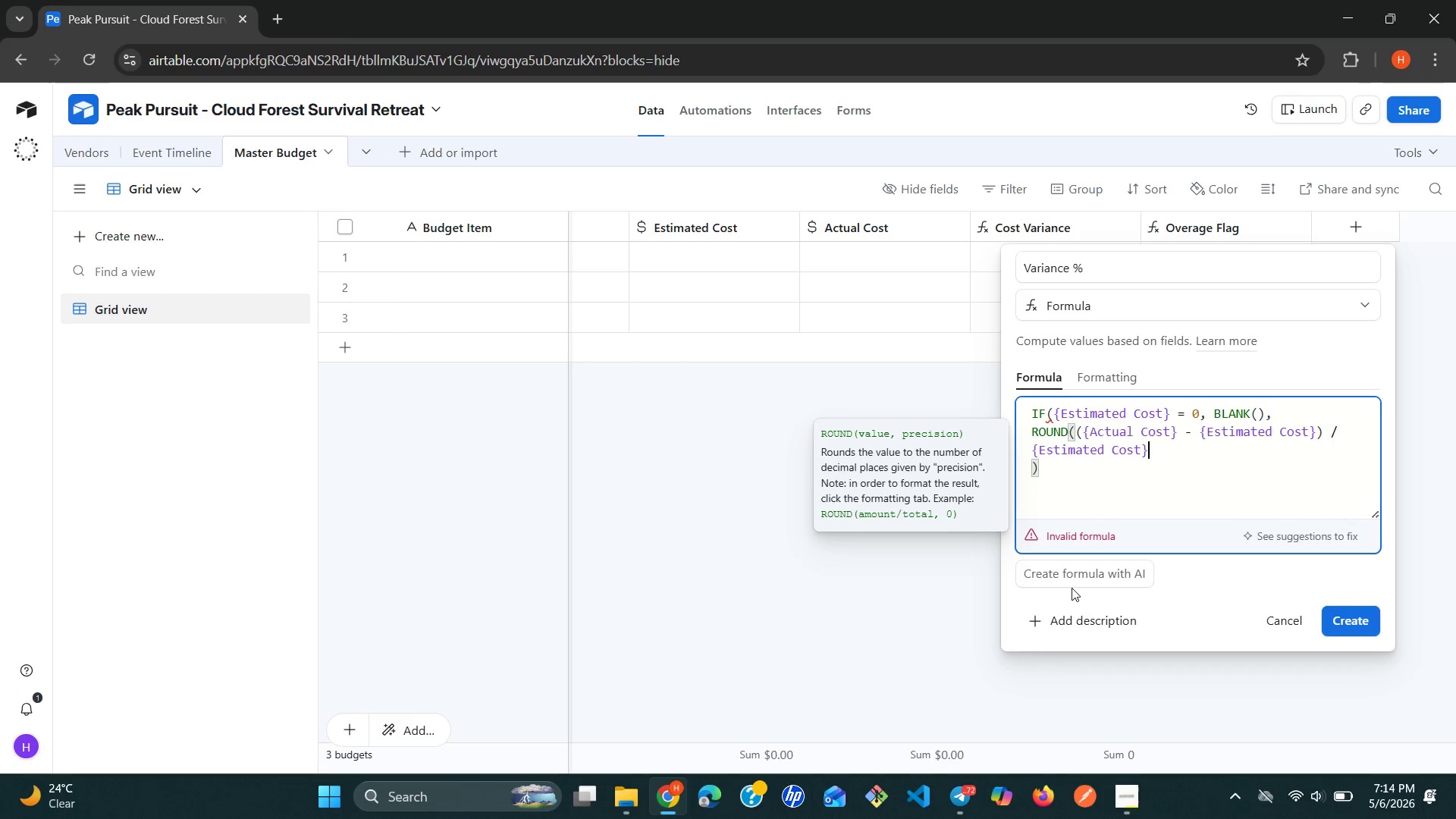 
type( * 100,)
 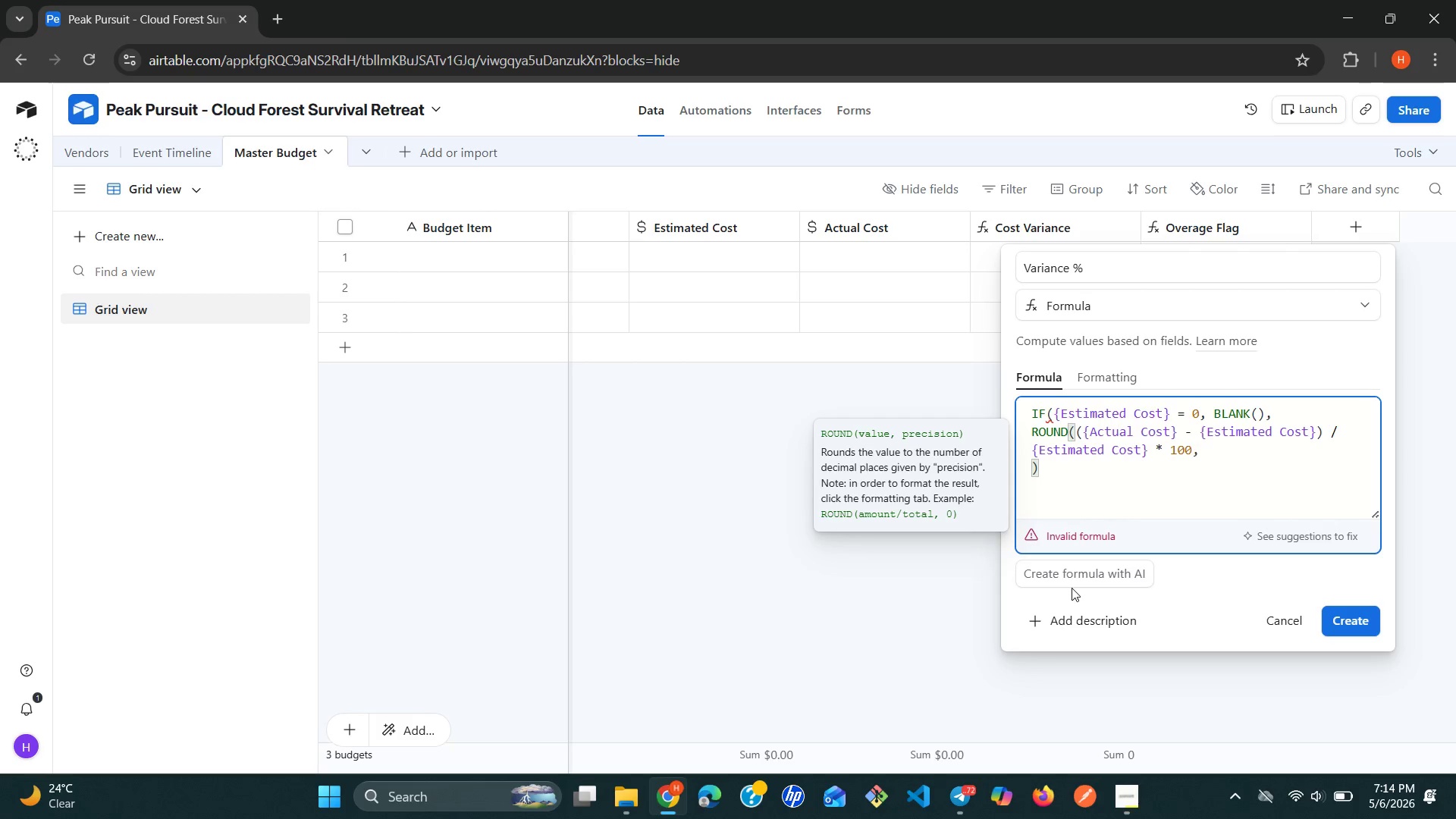 
key(Space)
 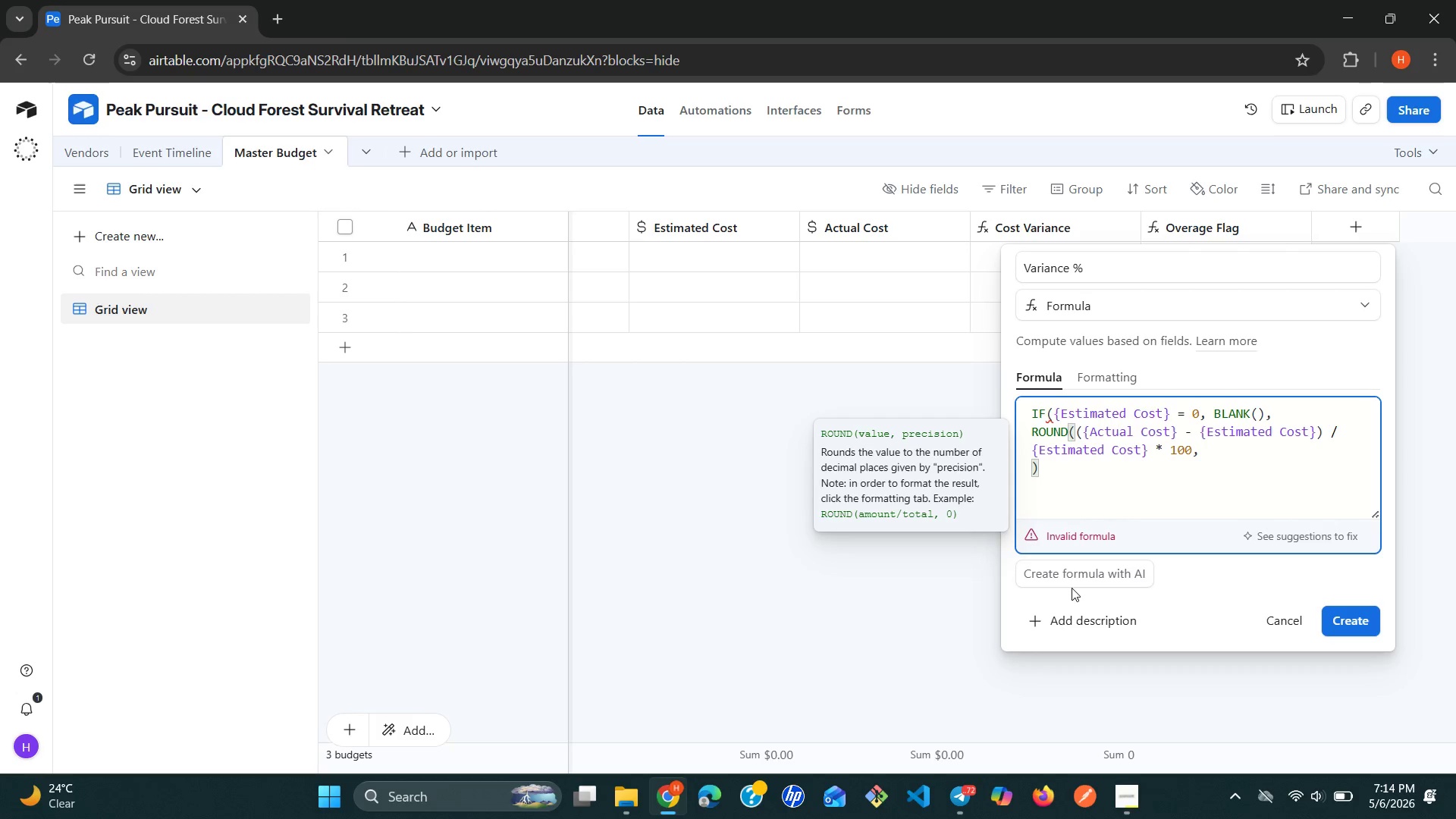 
key(1)
 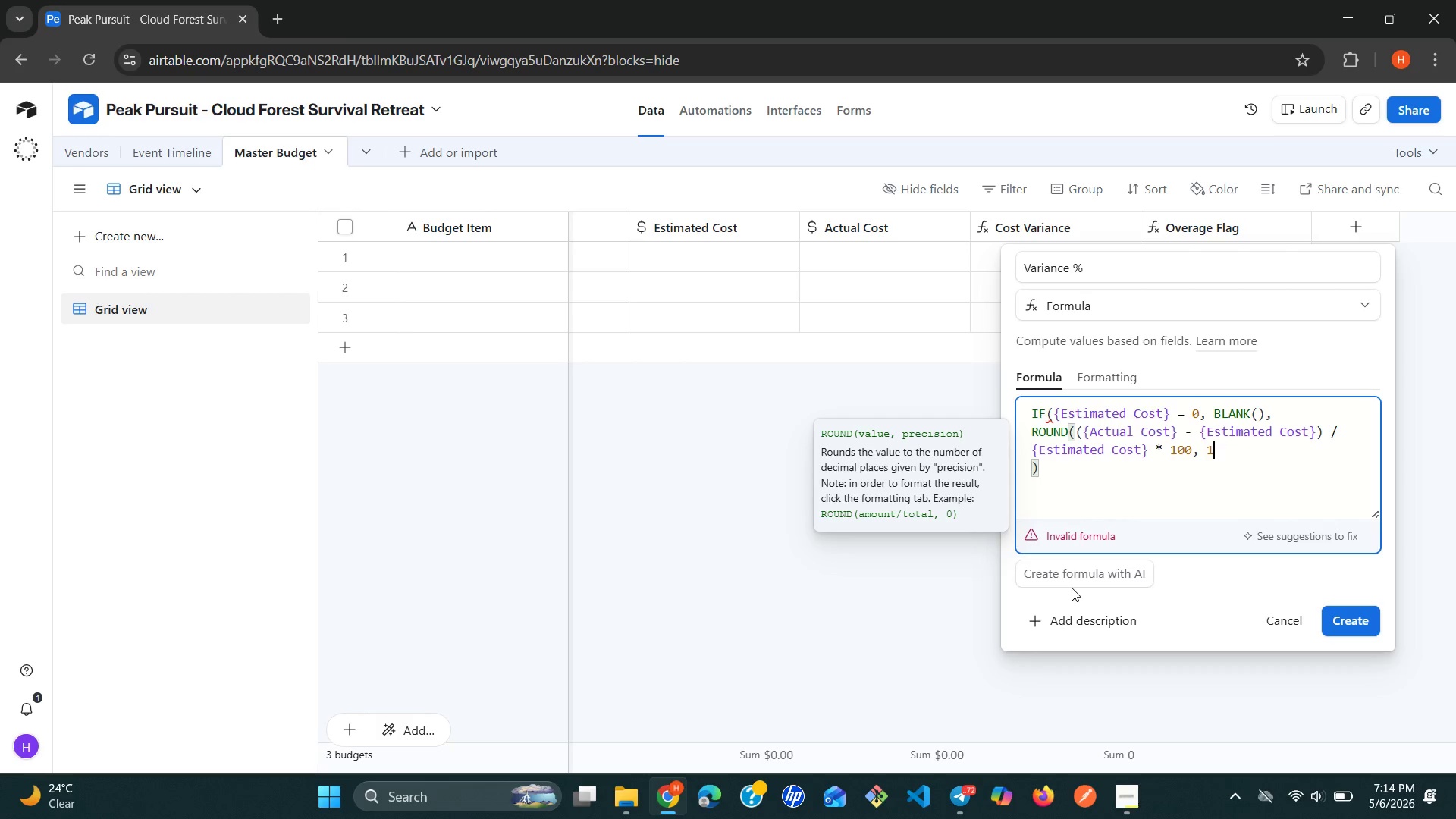 
key(Shift+0)
 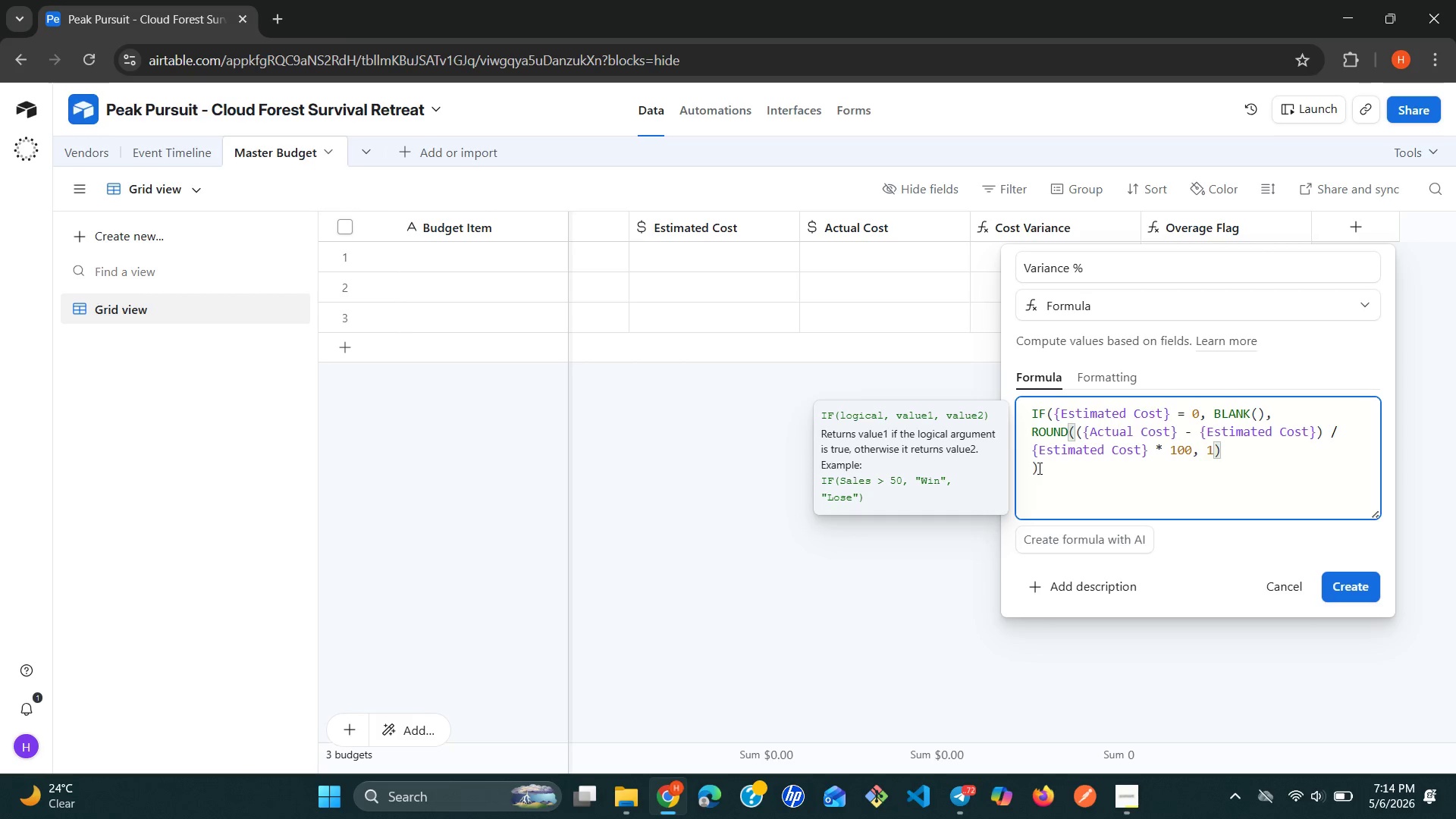 
key(ArrowDown)
 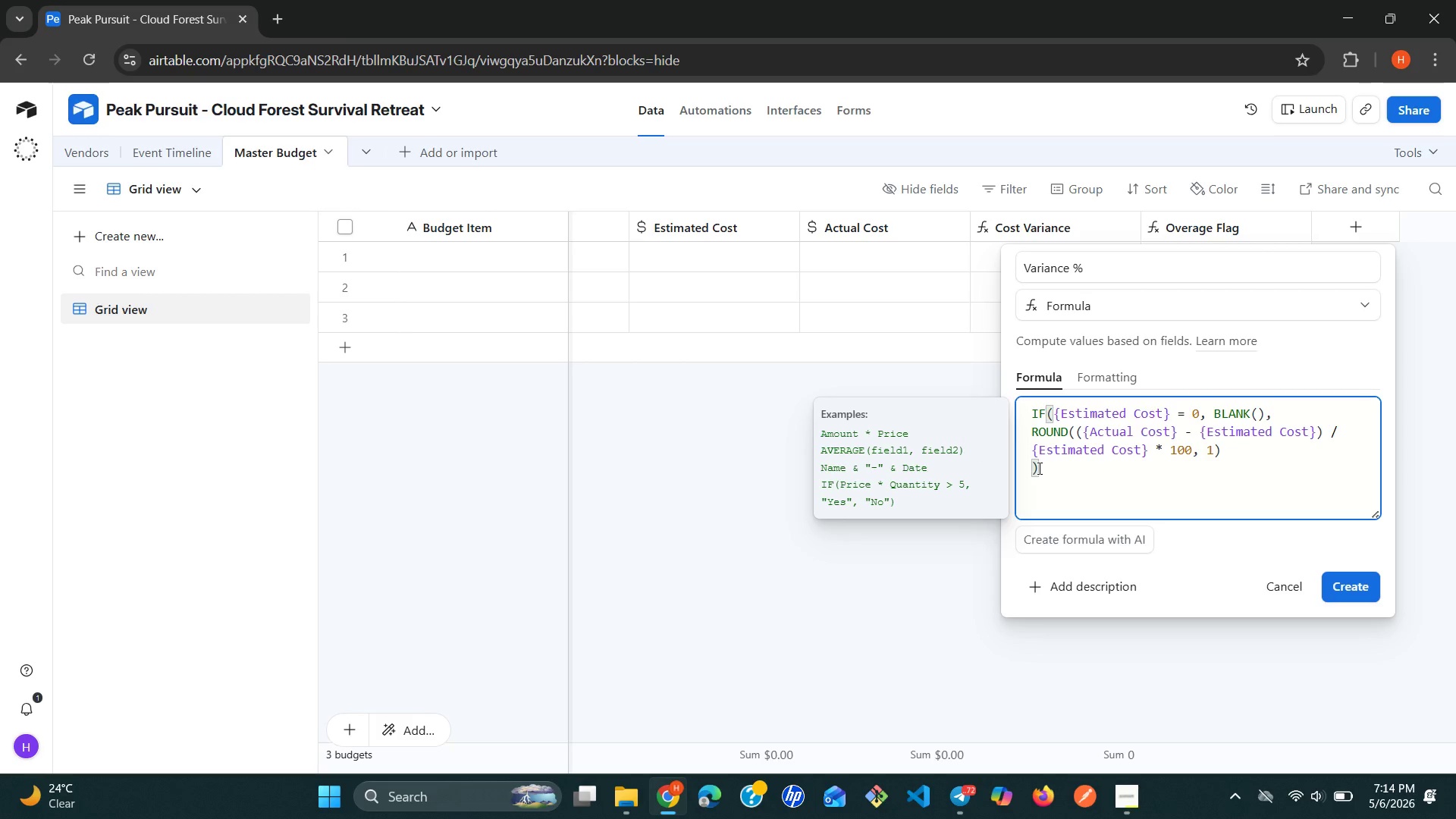 
key(ArrowLeft)
 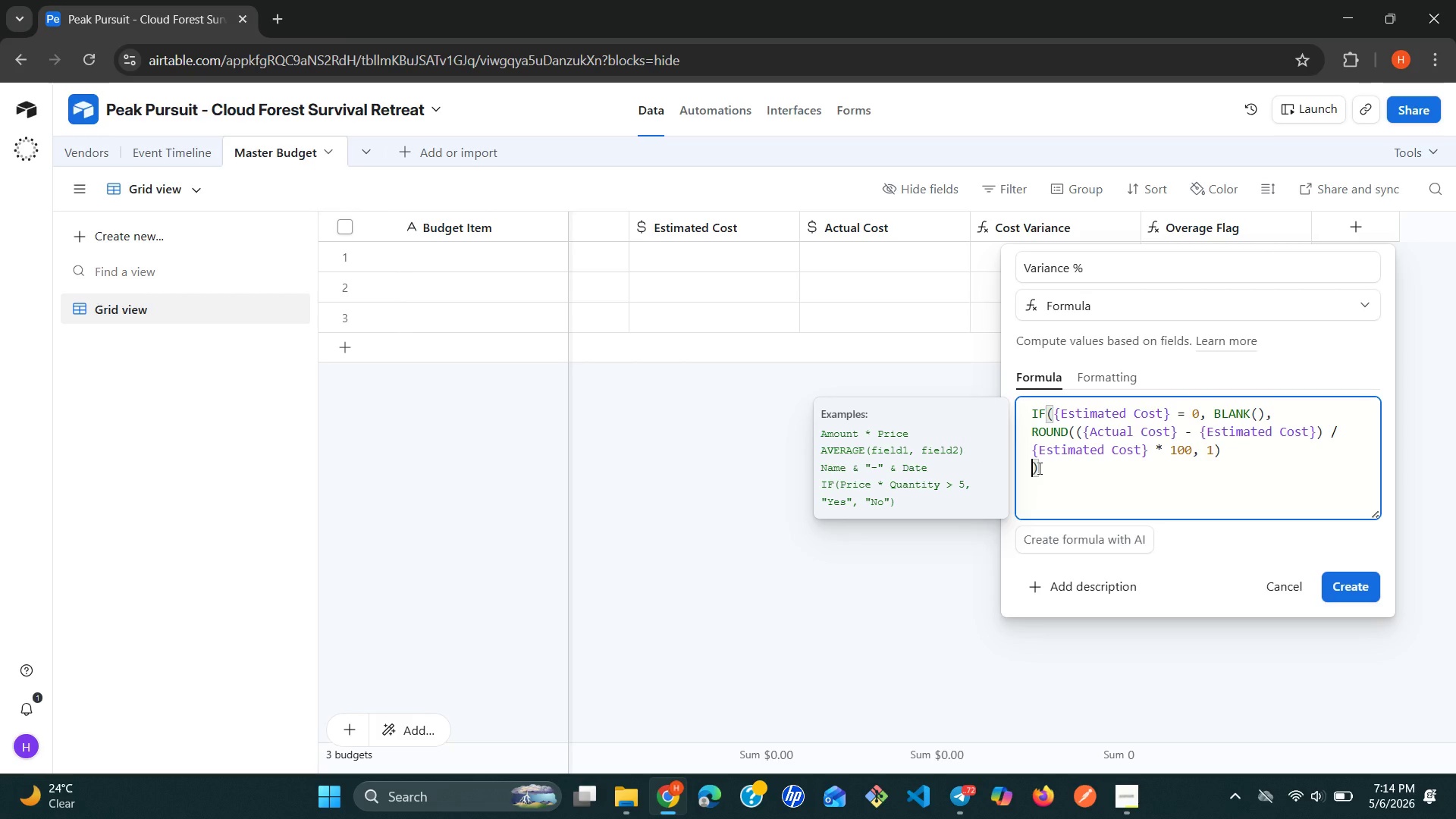 
key(Backspace)
 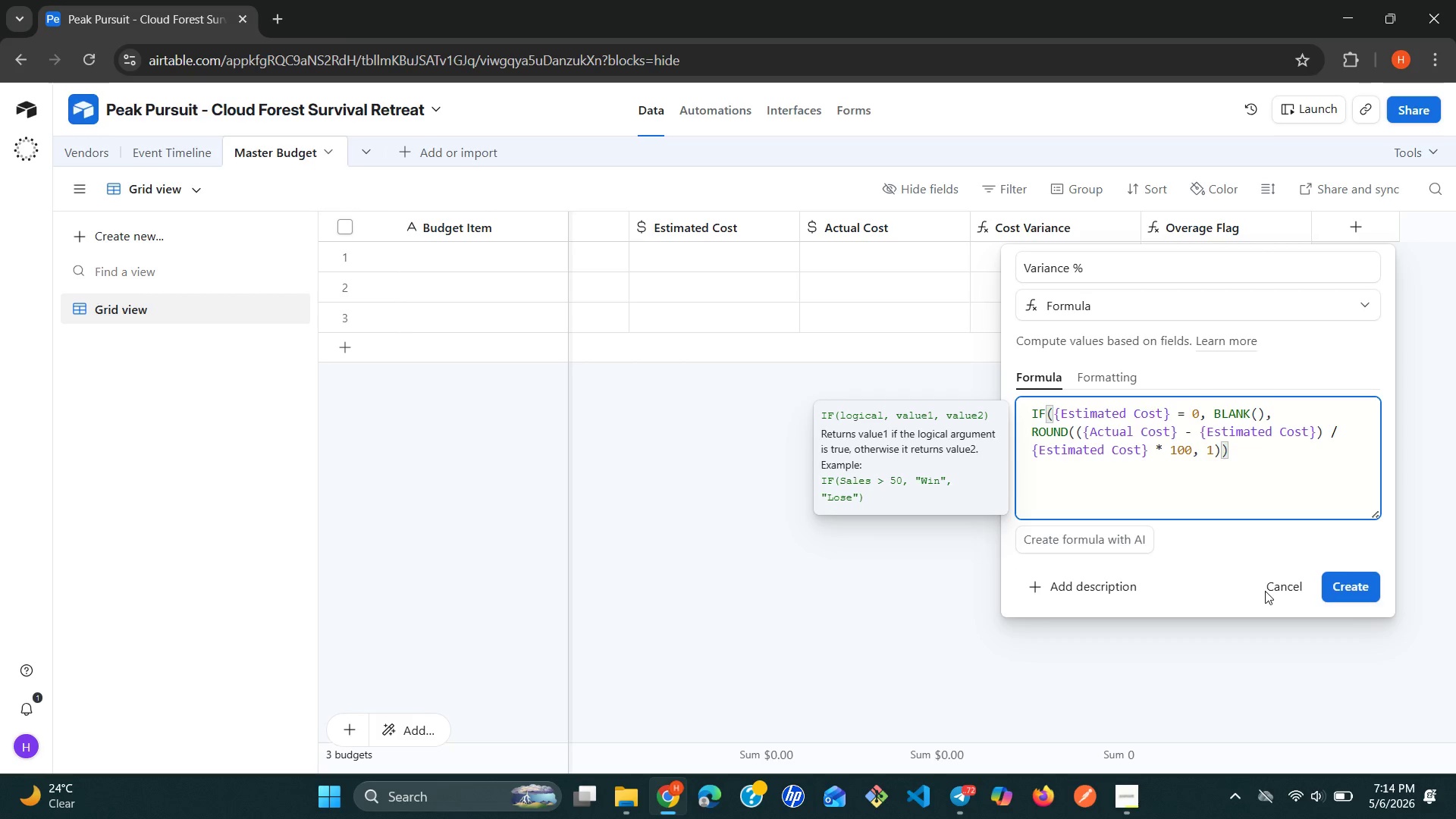 
left_click([1379, 579])
 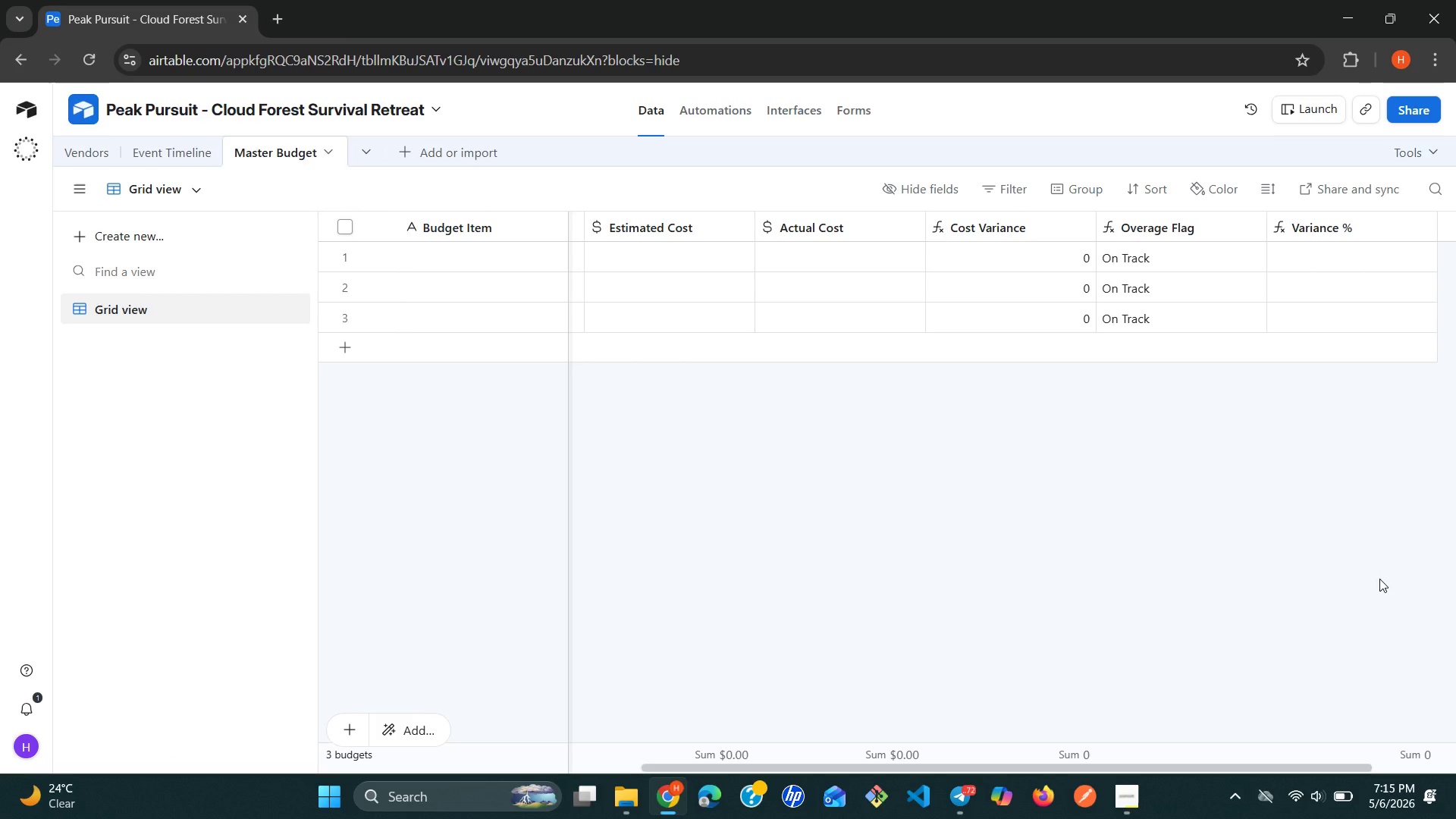 
wait(37.33)
 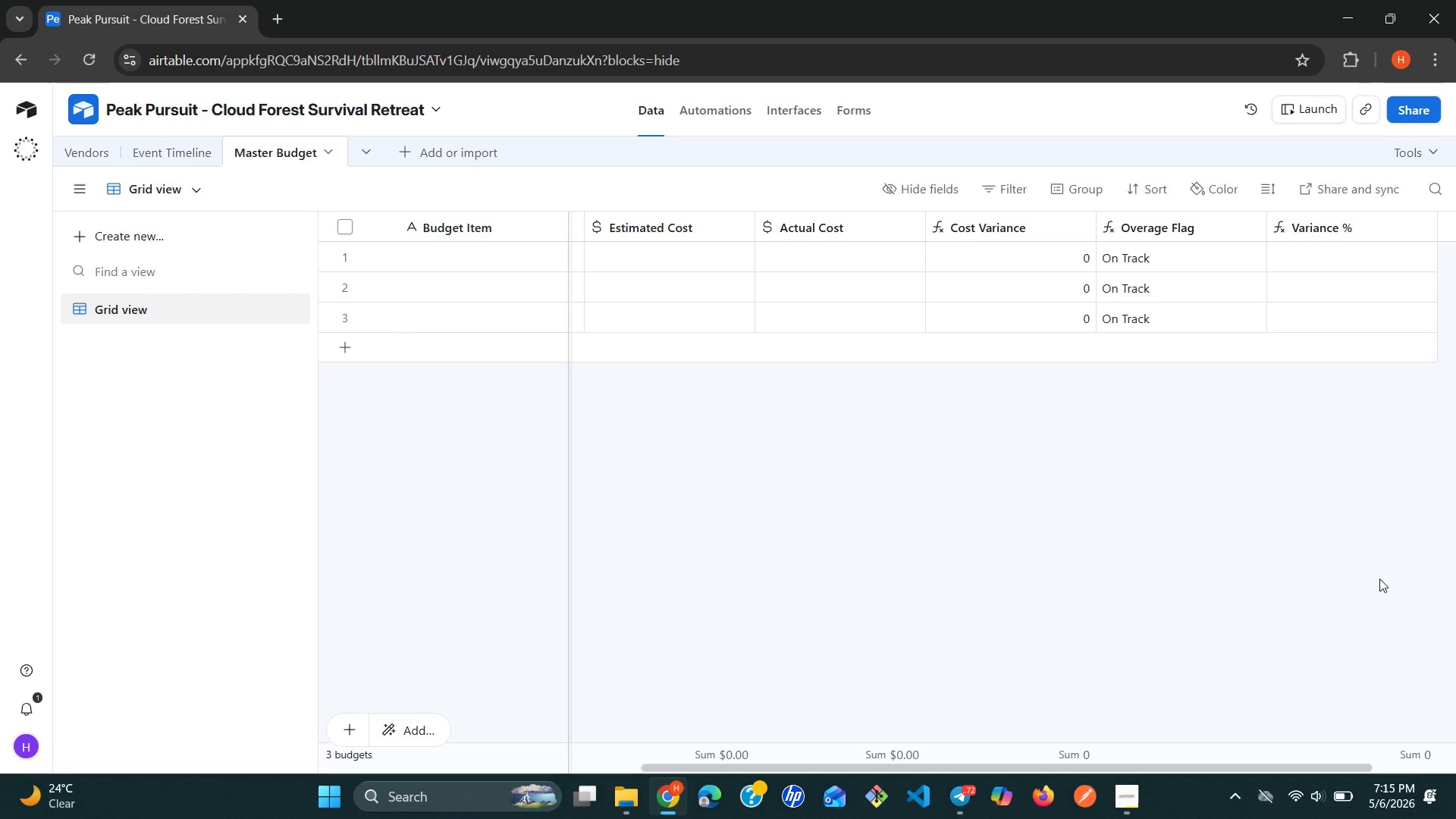 
left_click([183, 149])
 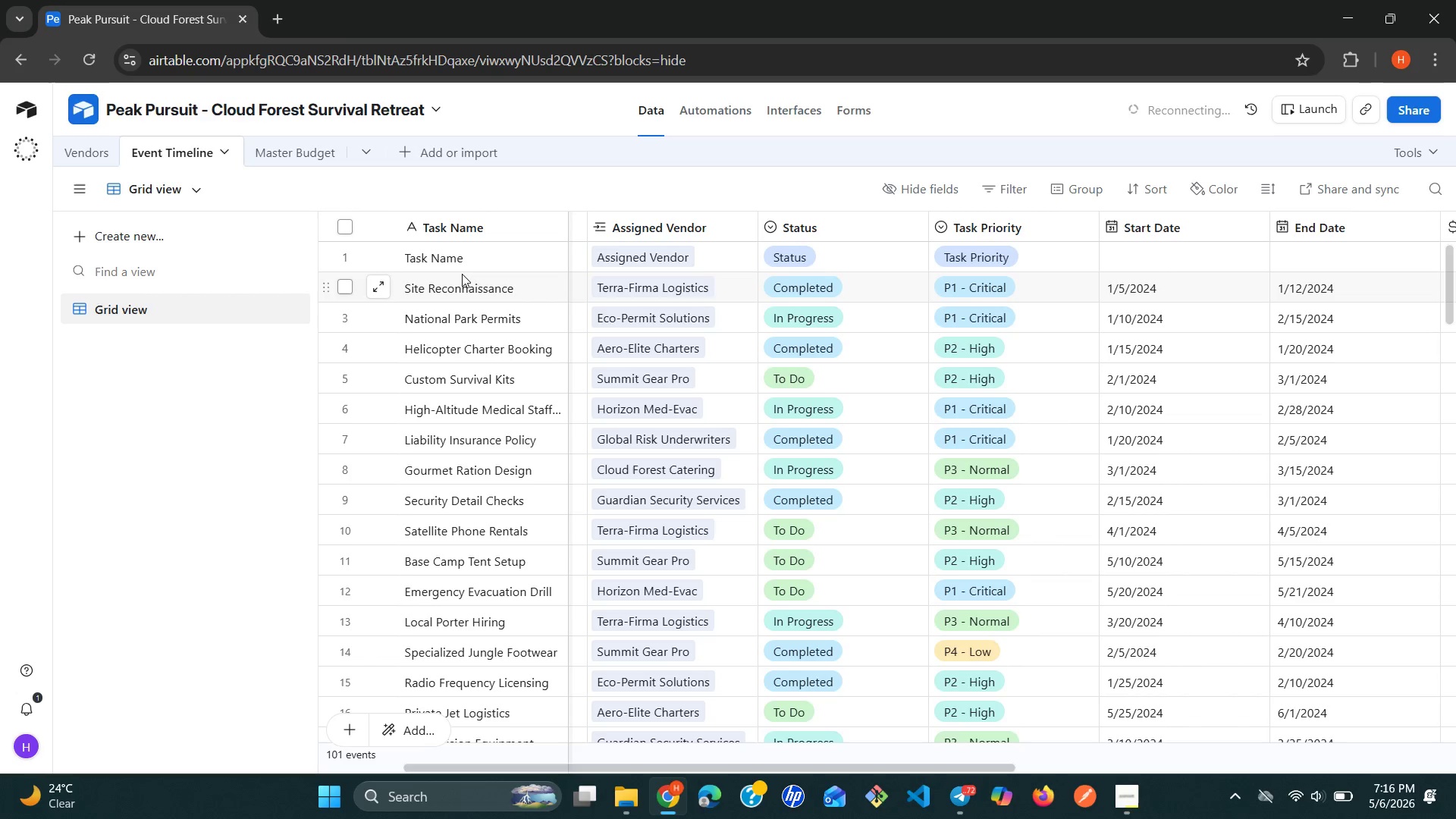 
wait(55.81)
 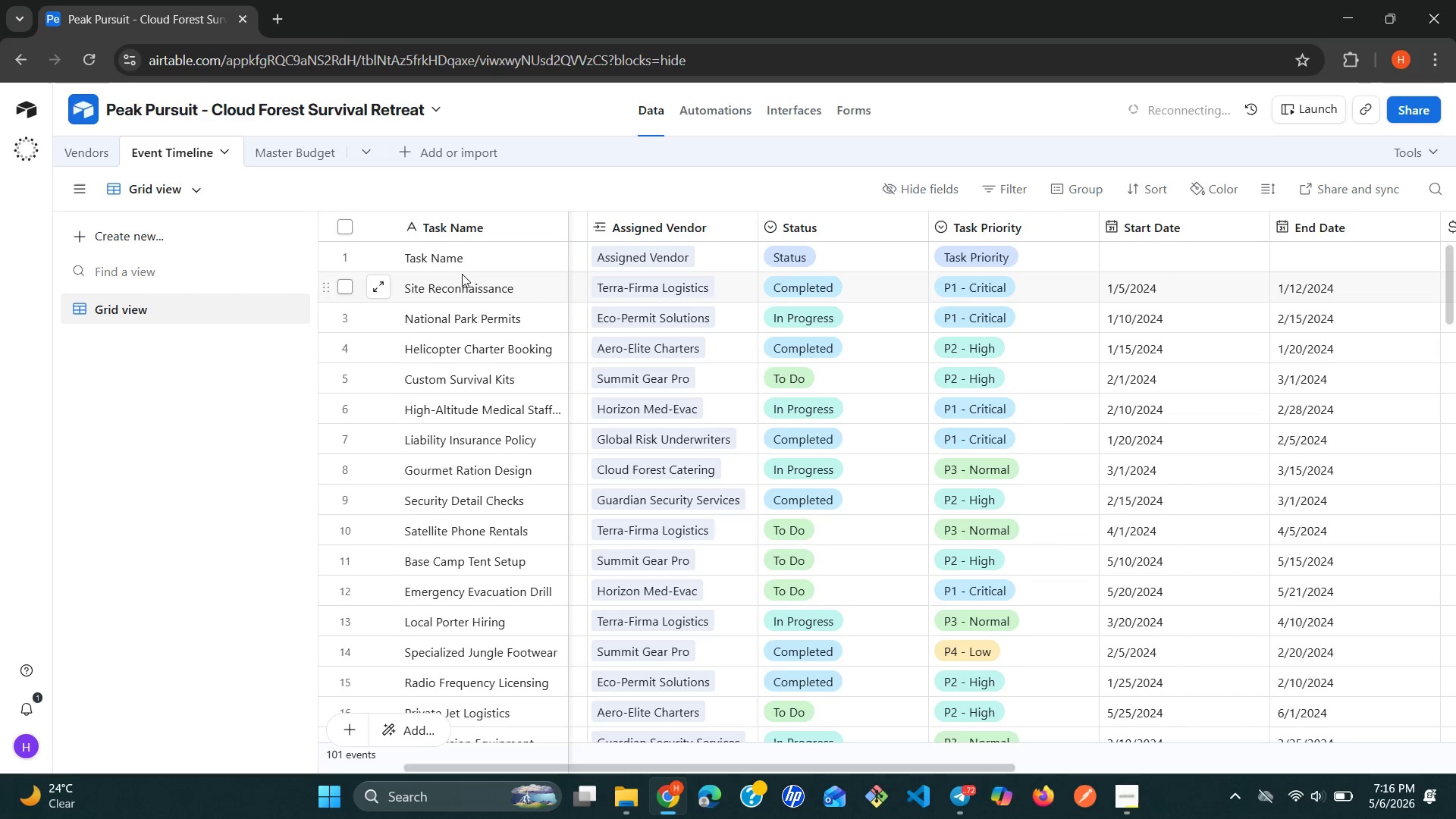 
left_click([730, 230])
 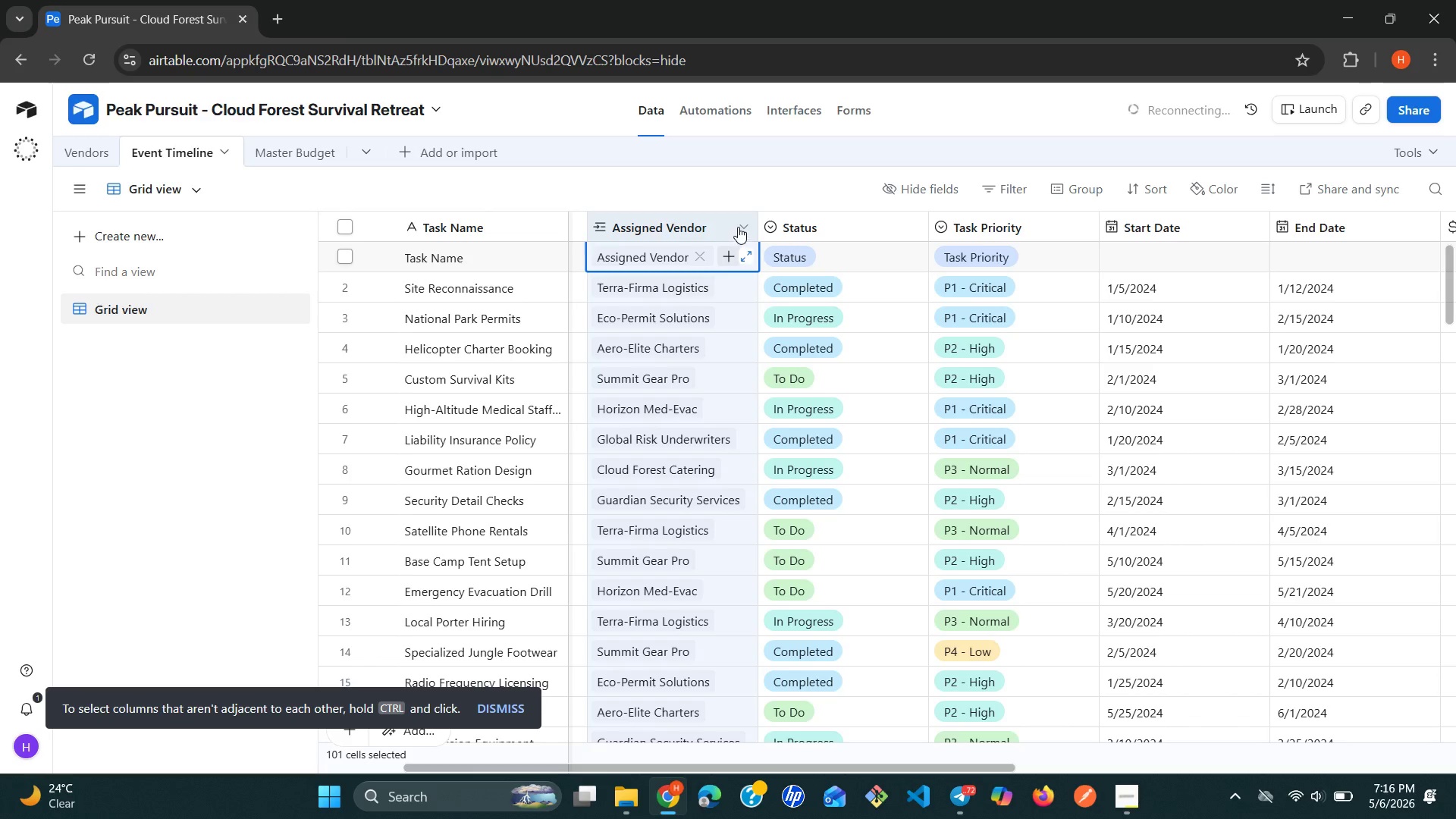 
left_click([739, 227])
 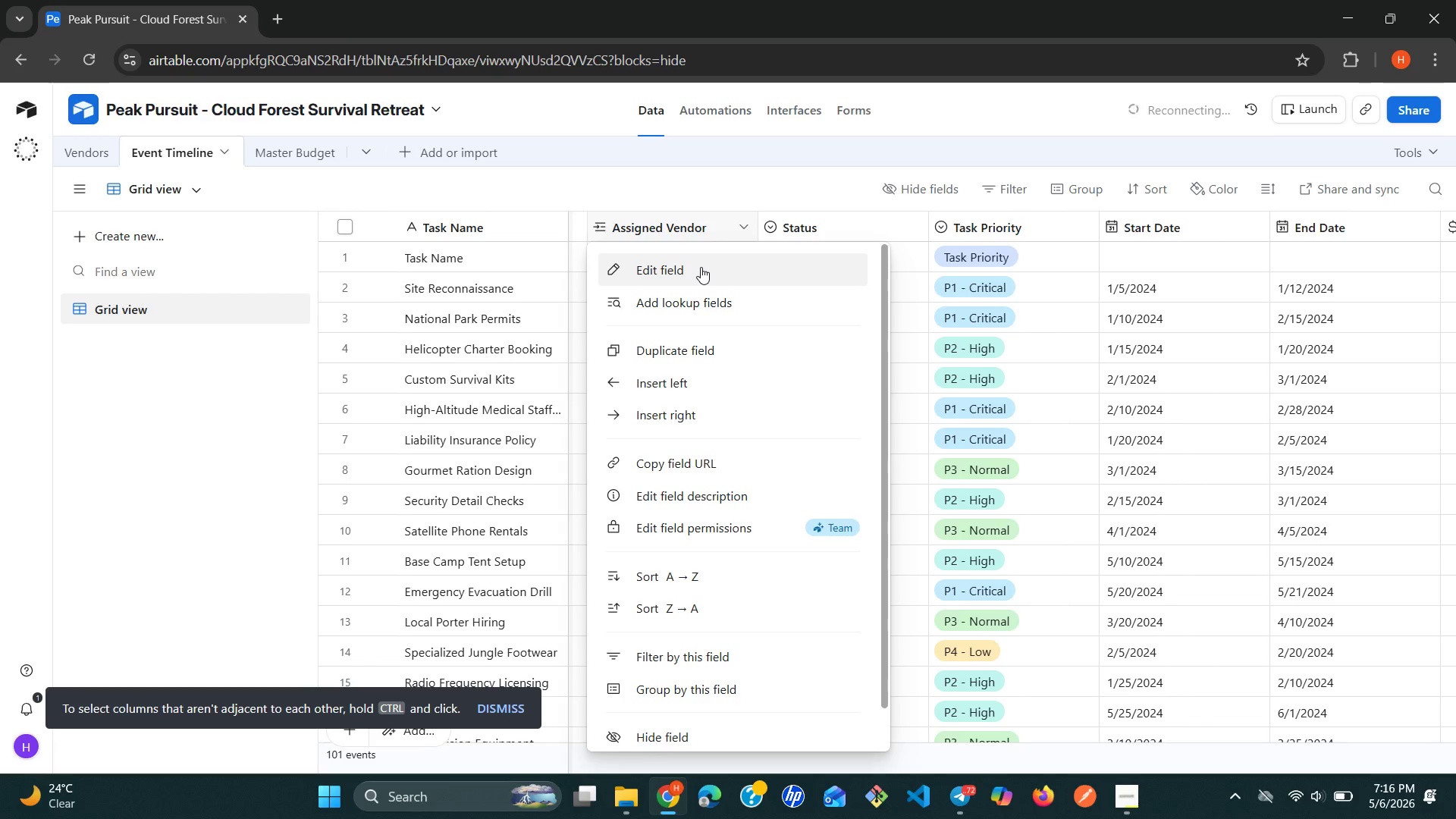 
wait(16.11)
 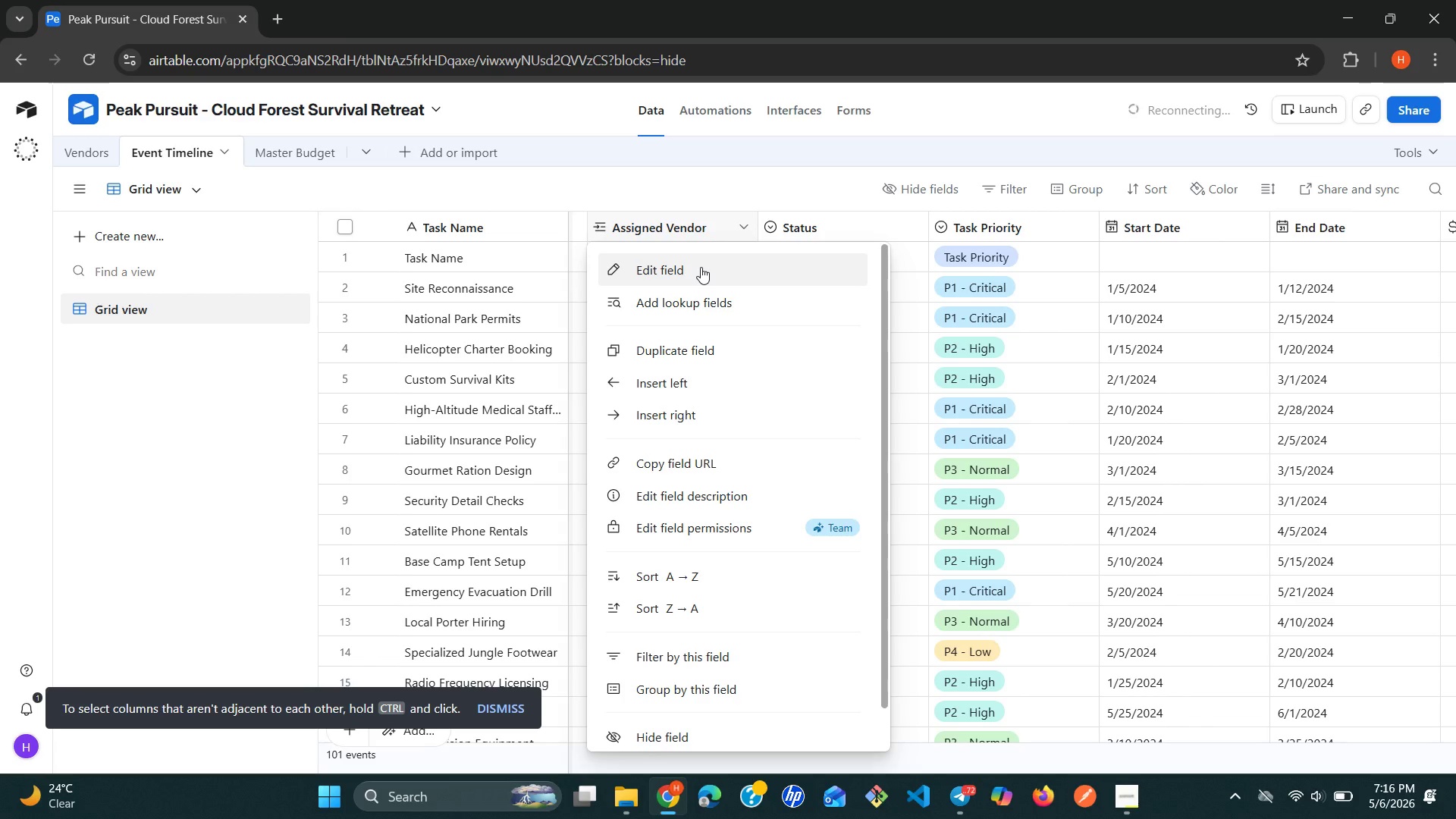 
left_click([739, 220])
 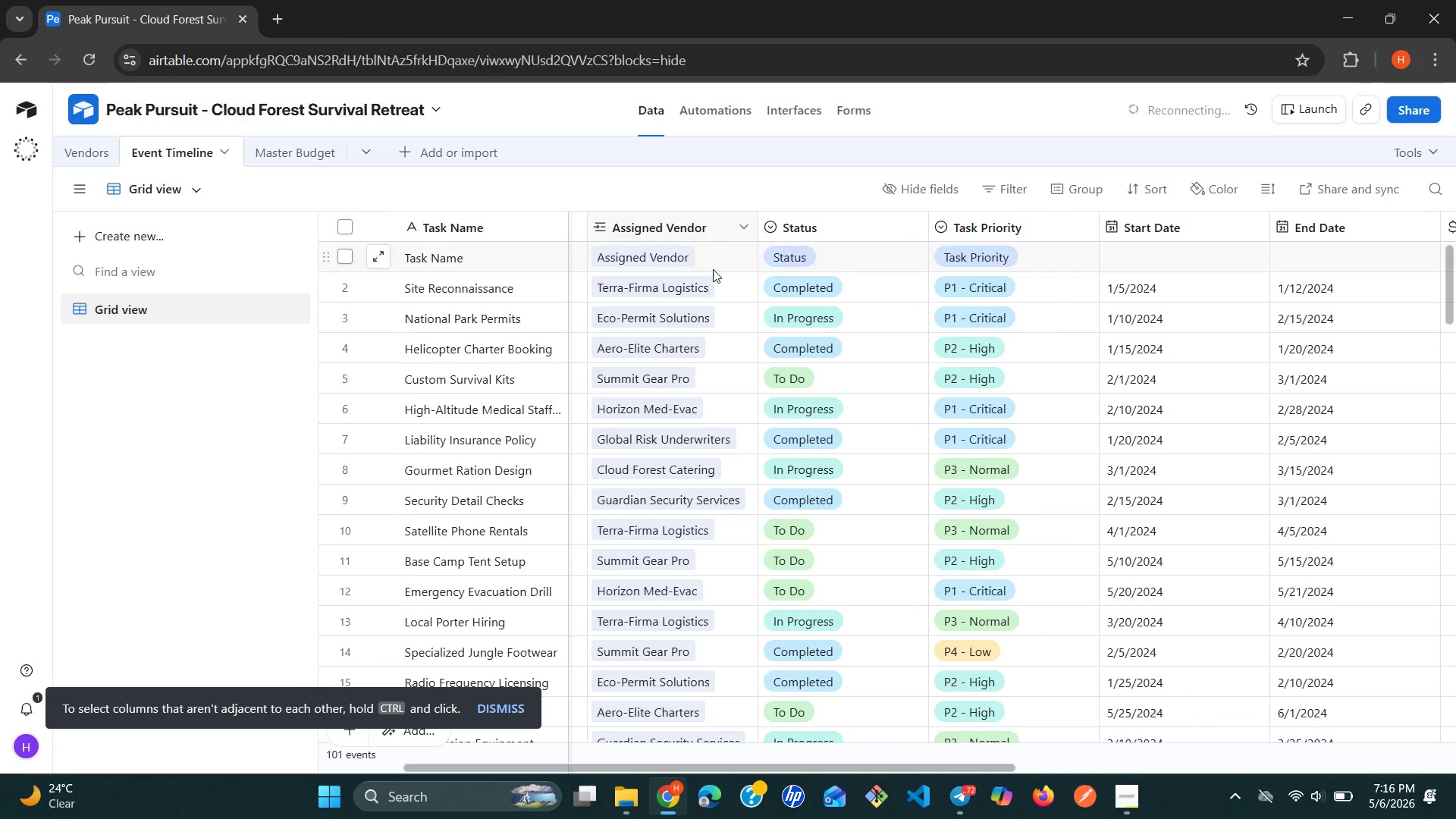 
left_click([710, 271])
 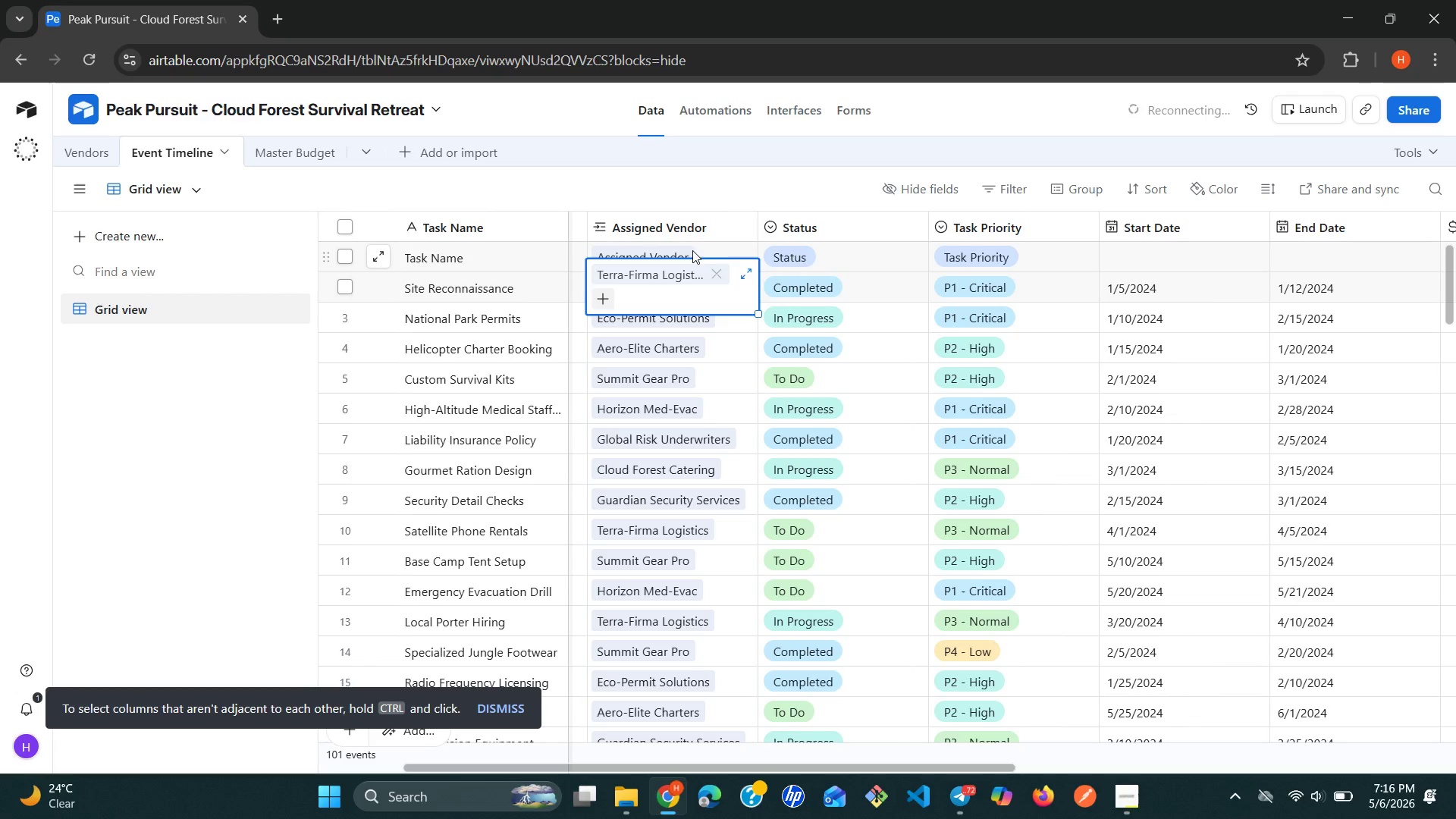 
left_click([706, 238])
 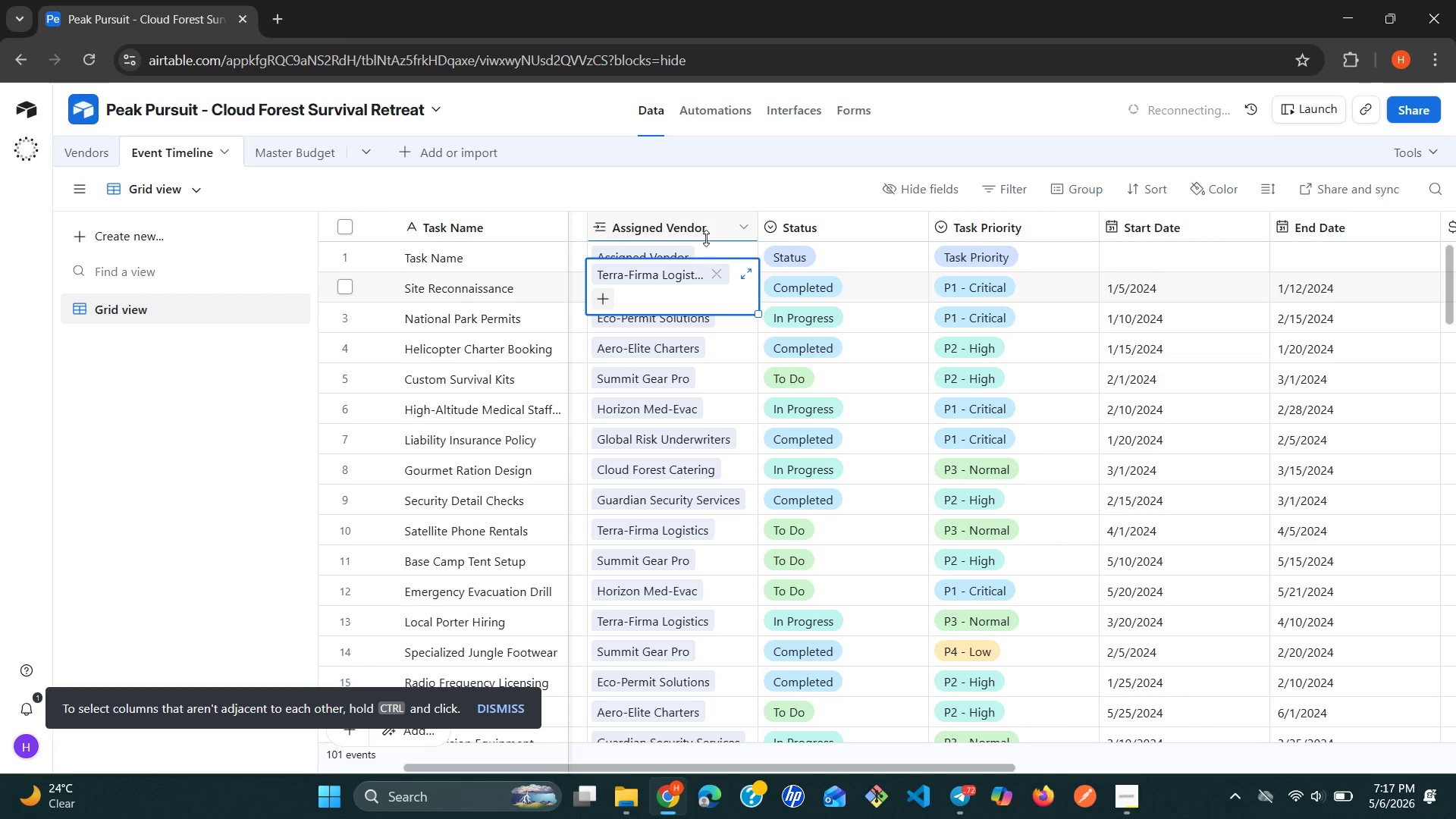 
wait(11.66)
 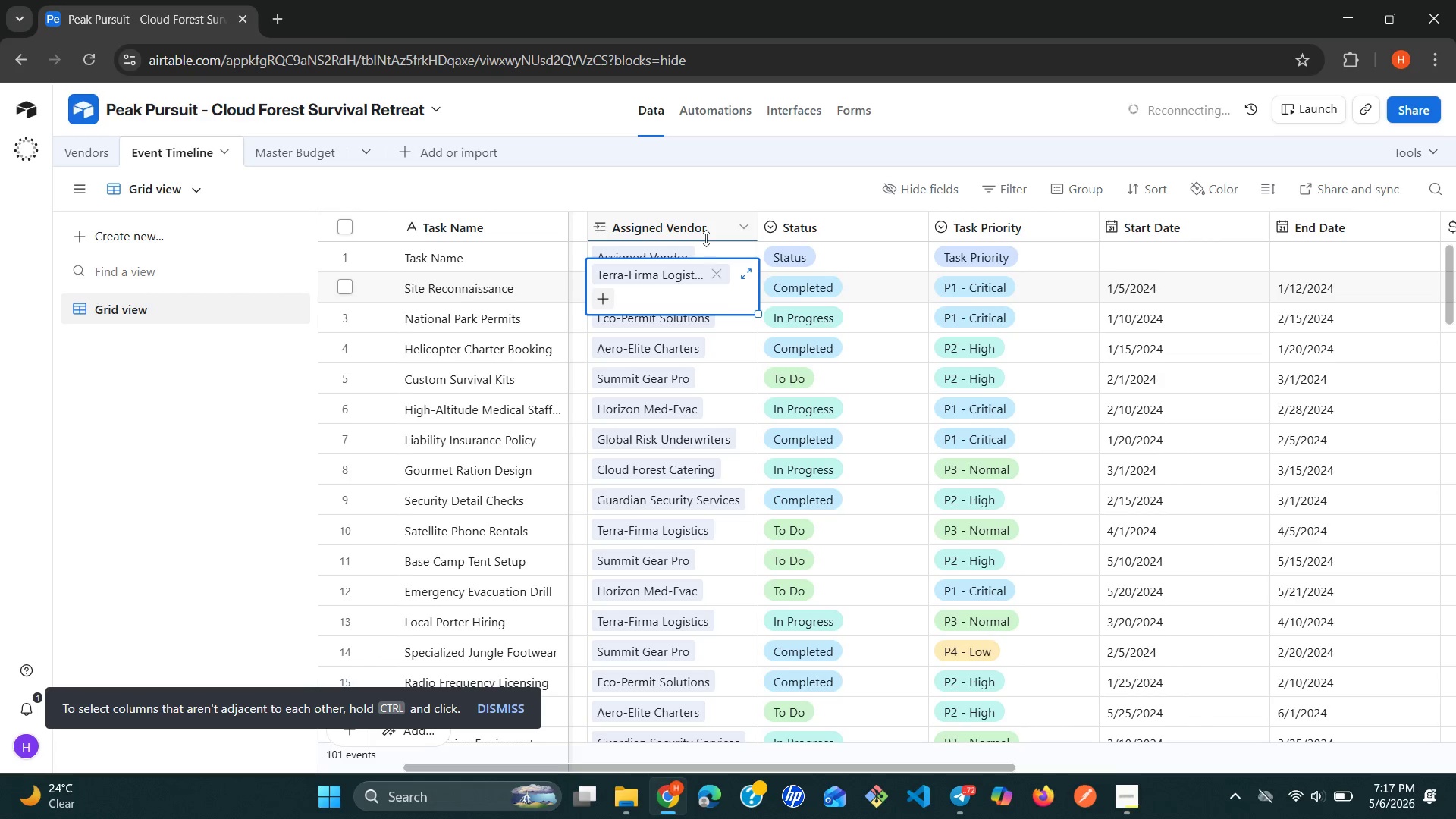 
type(tr)
key(Backspace)
key(Backspace)
type(summ)
 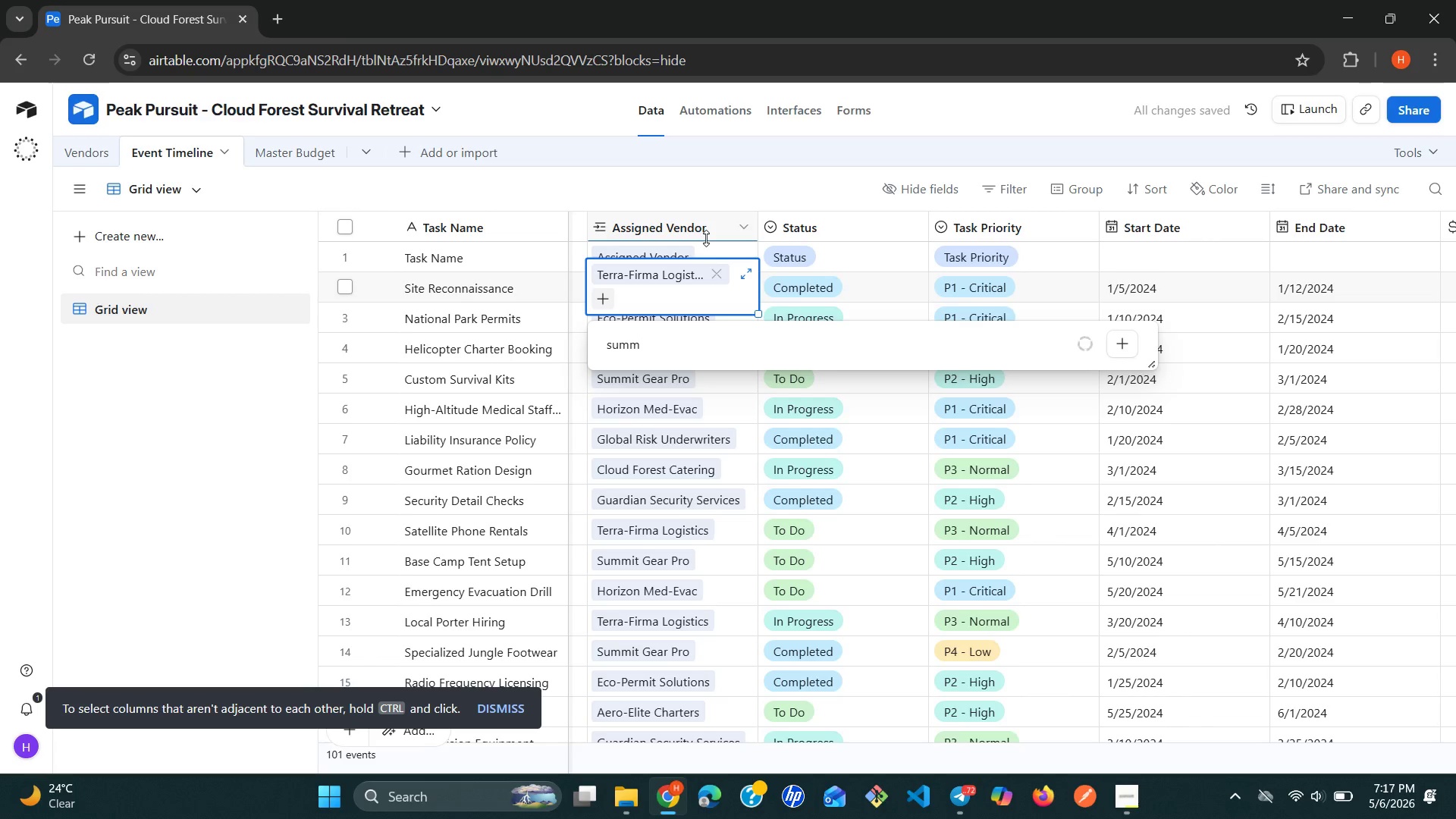 
wait(9.03)
 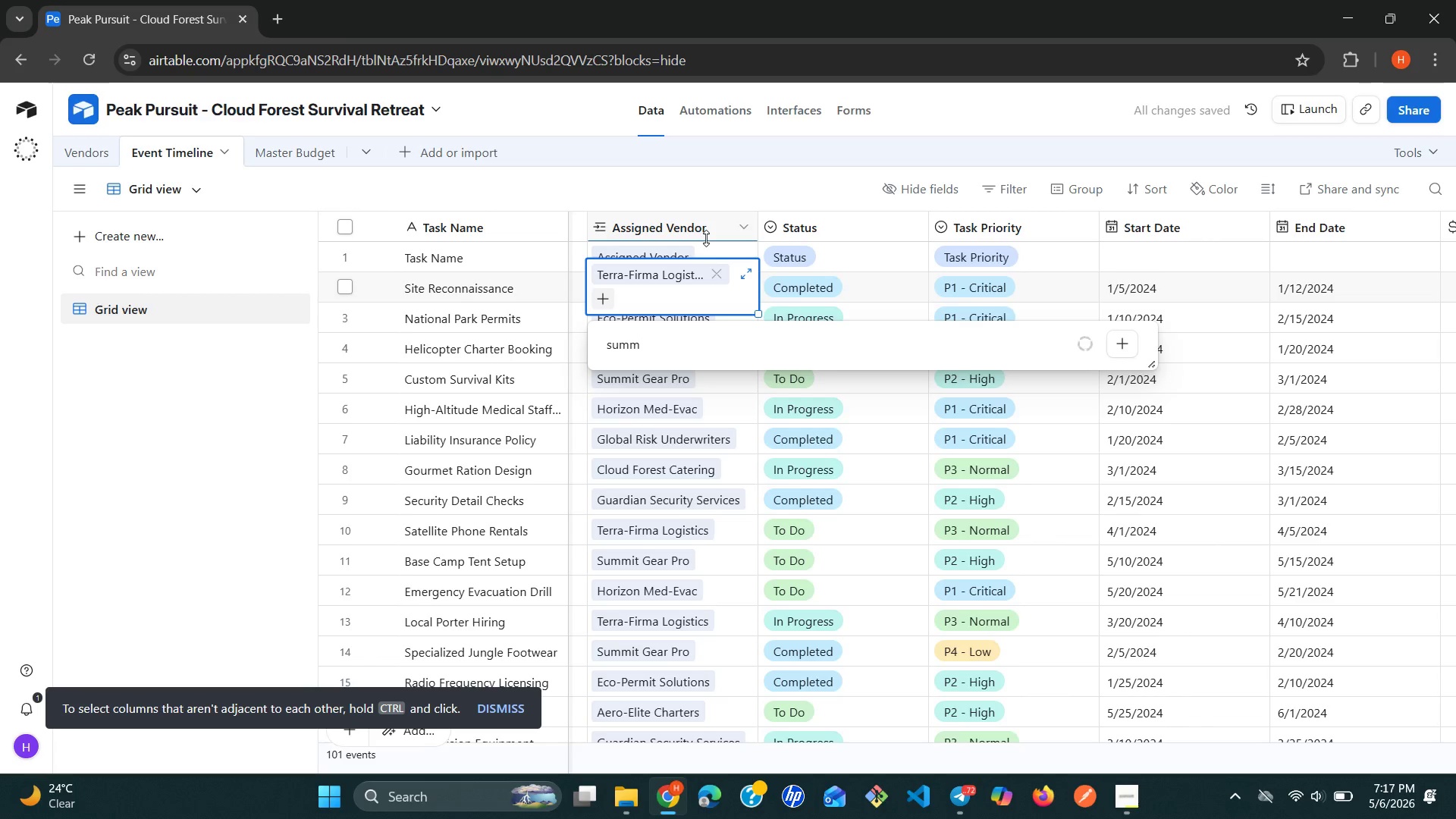 
key(Backspace)
 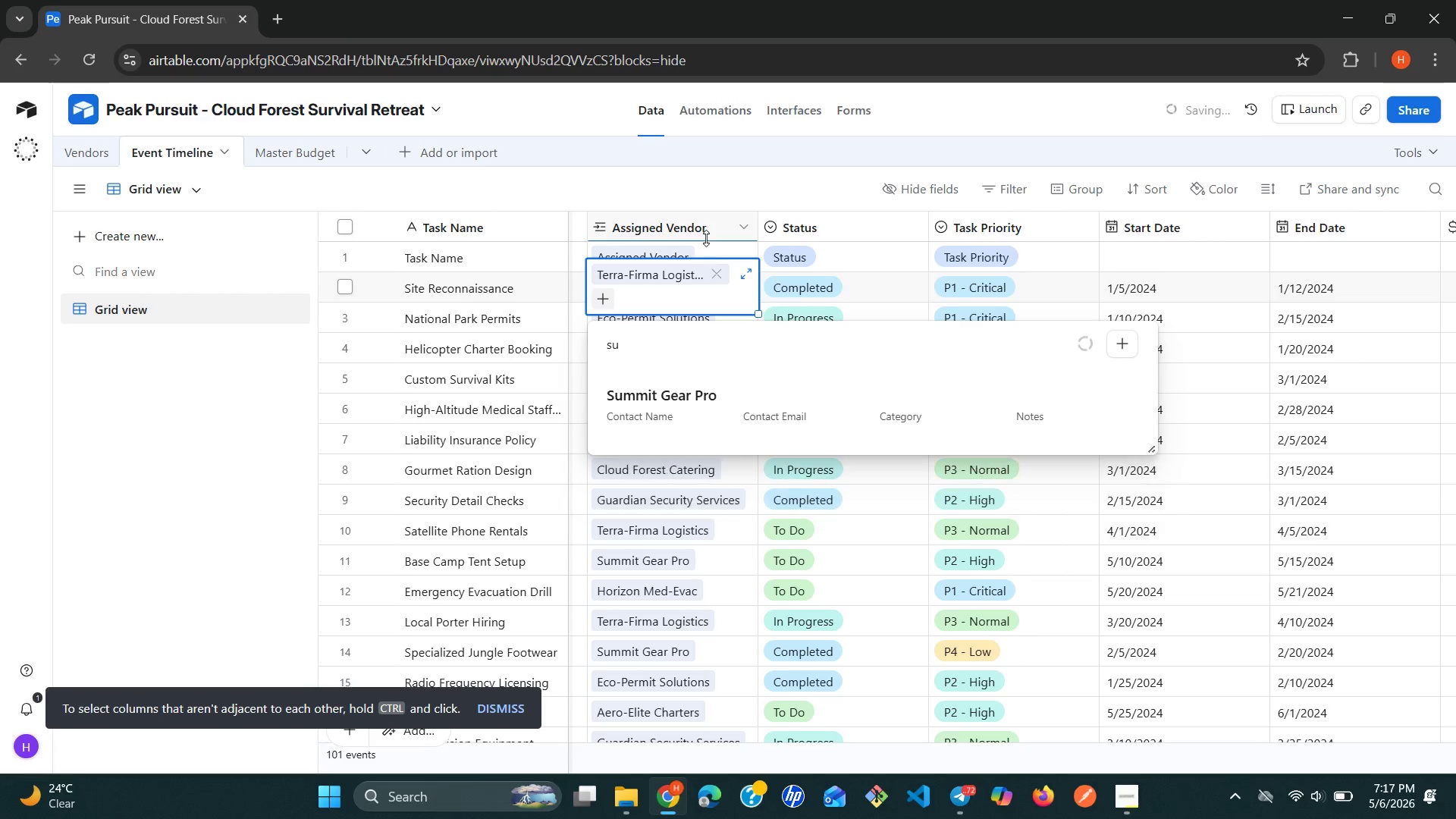 
key(Backspace)
 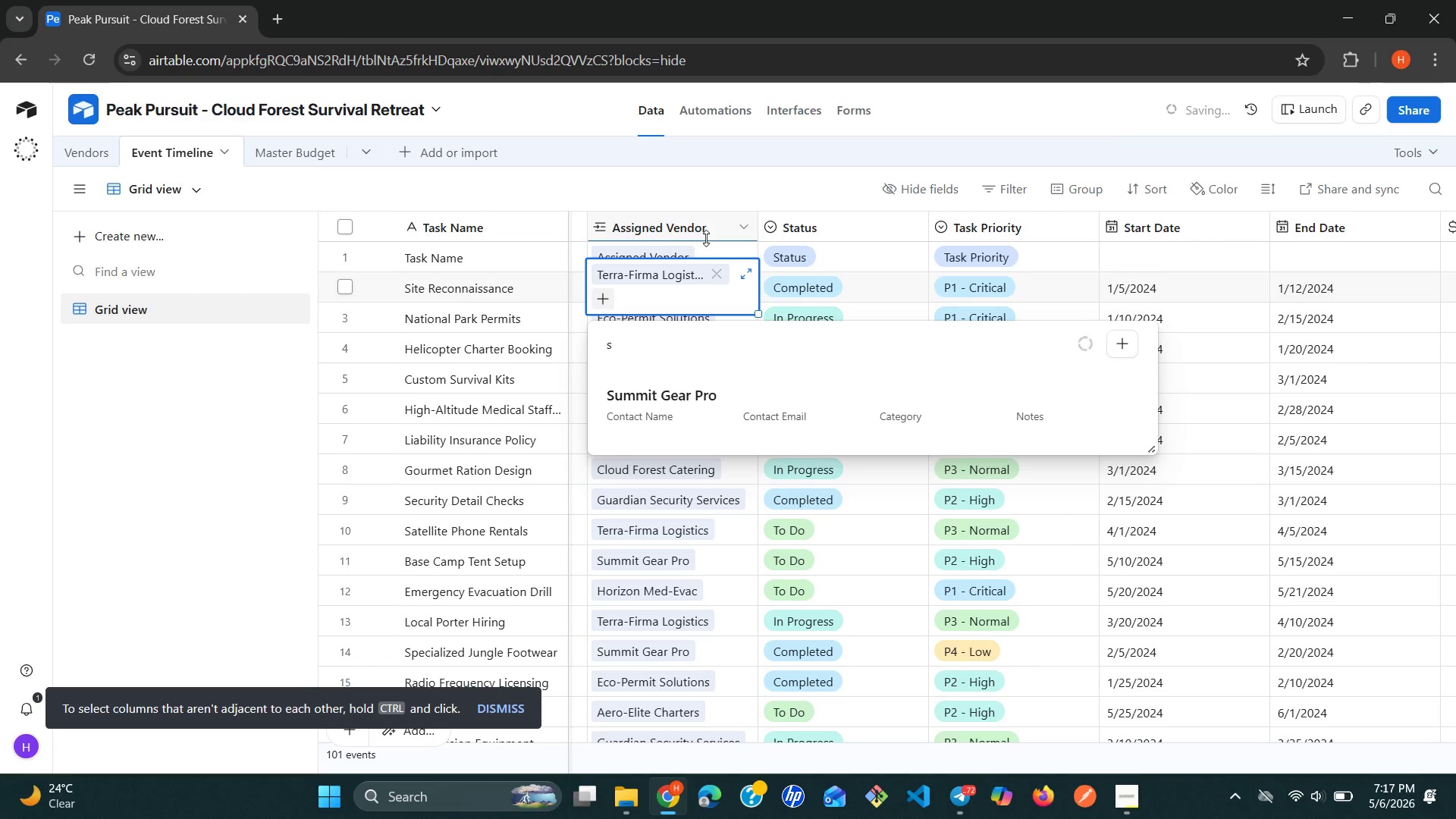 
key(Backspace)
 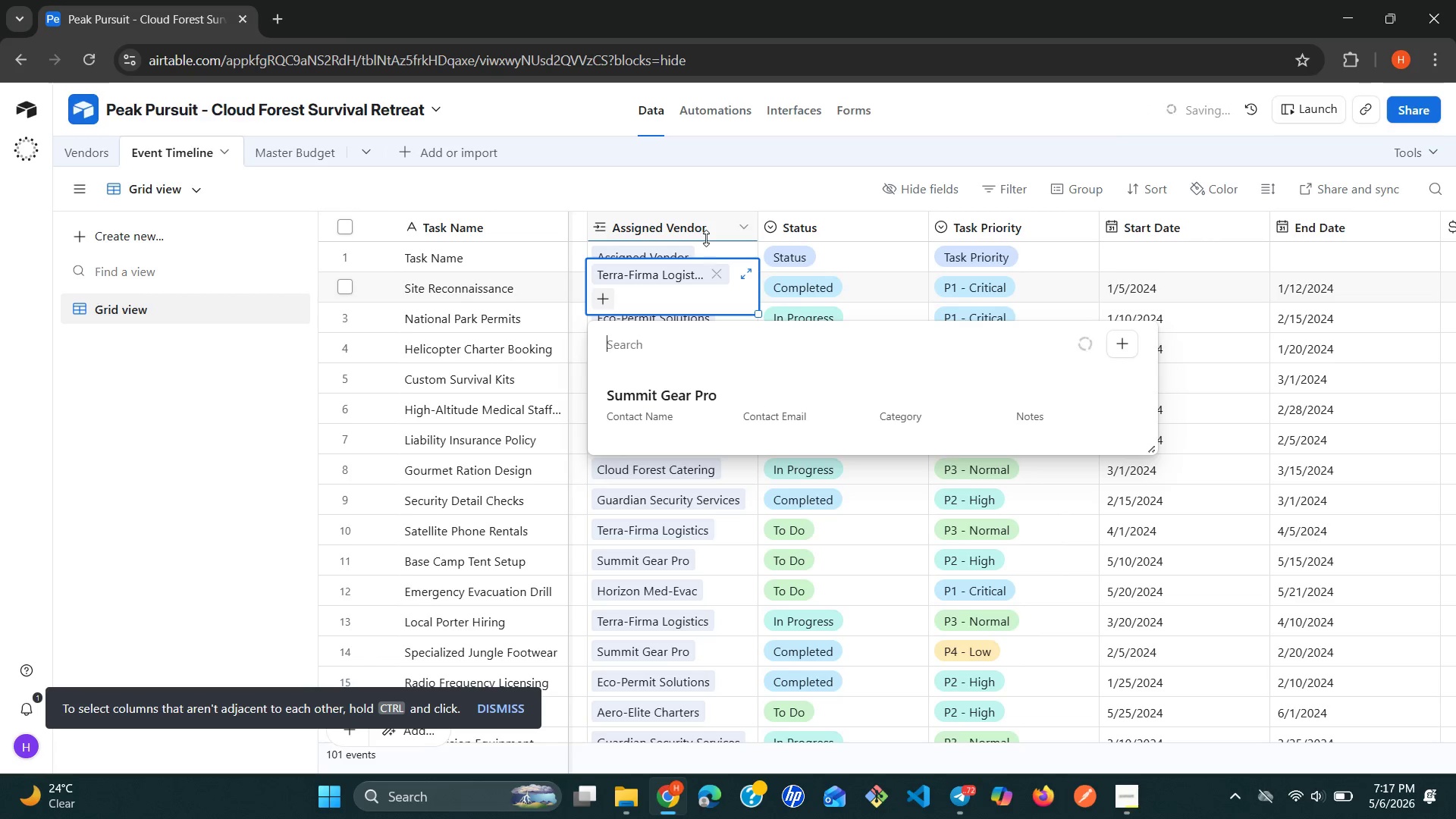 
key(Backspace)
 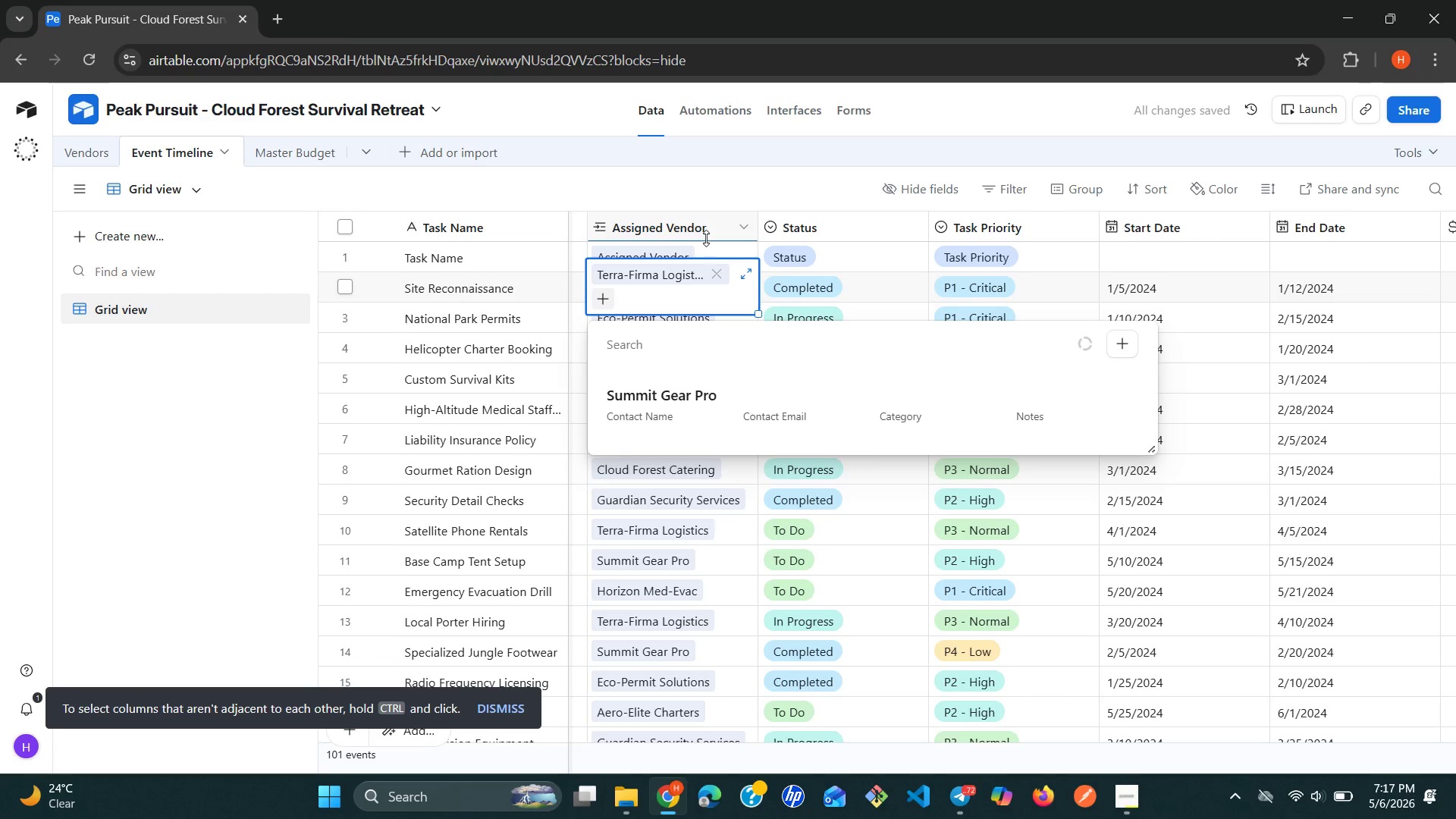 
wait(14.19)
 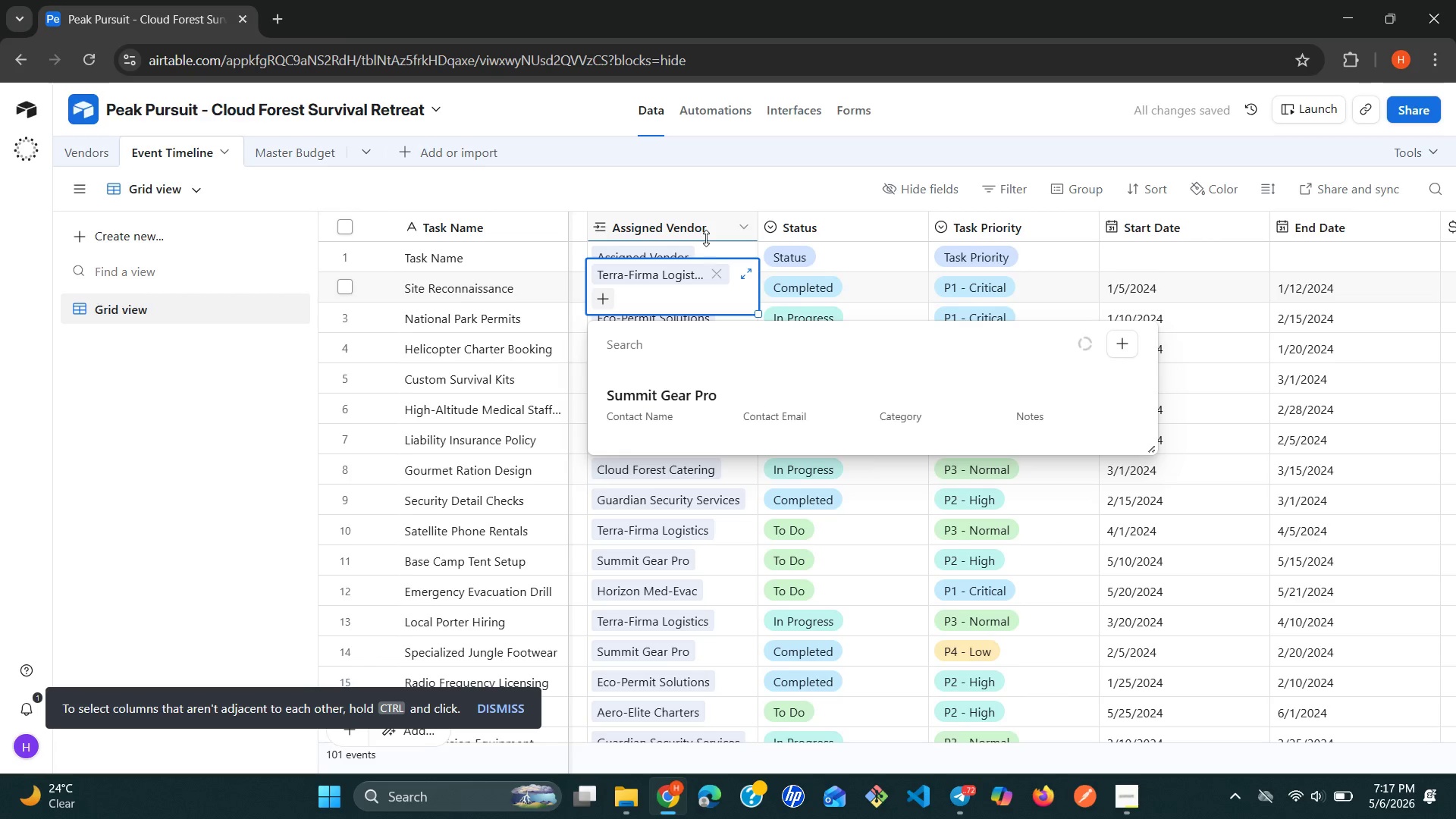 
left_click([858, 176])
 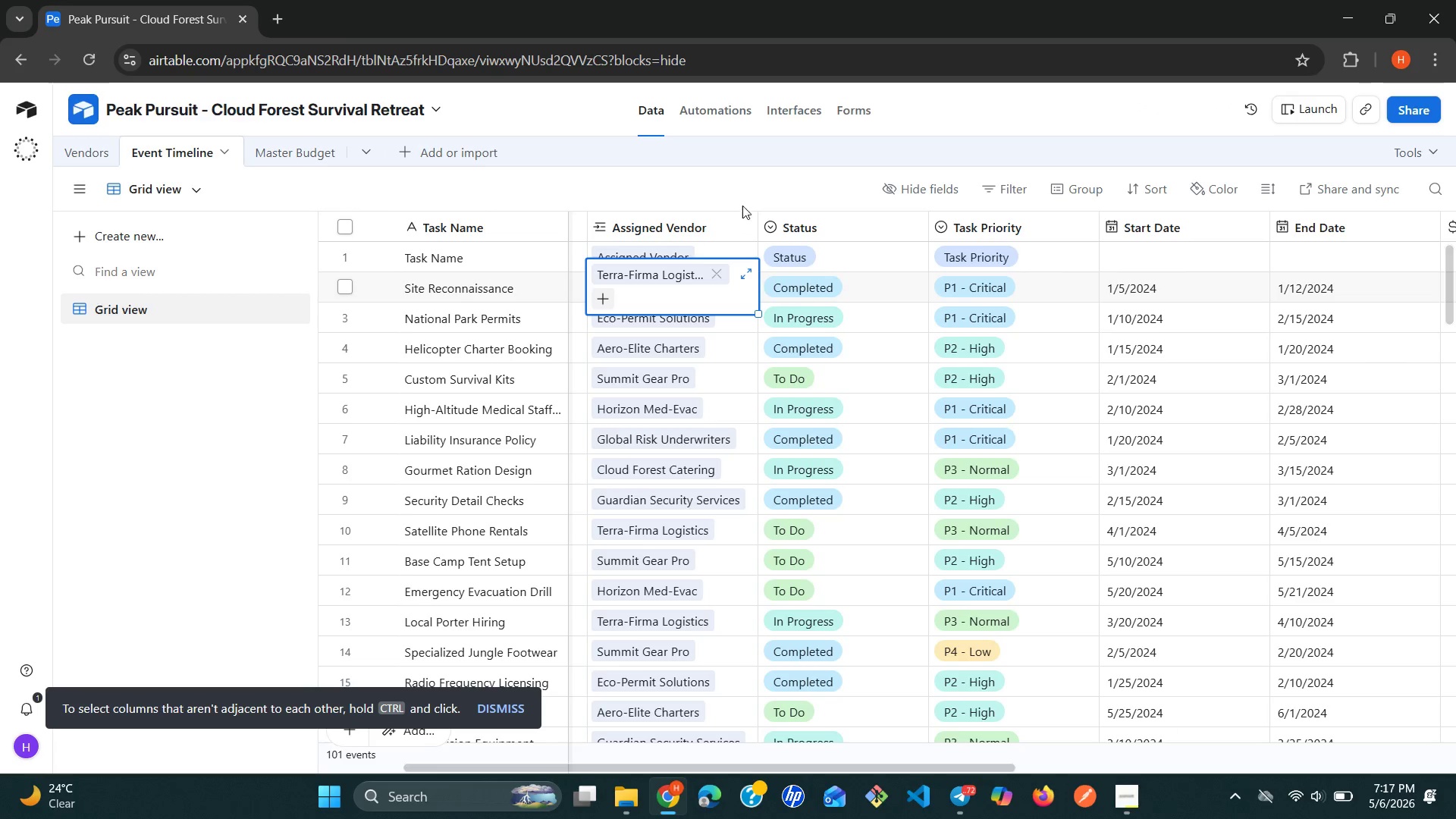 
left_click([762, 189])
 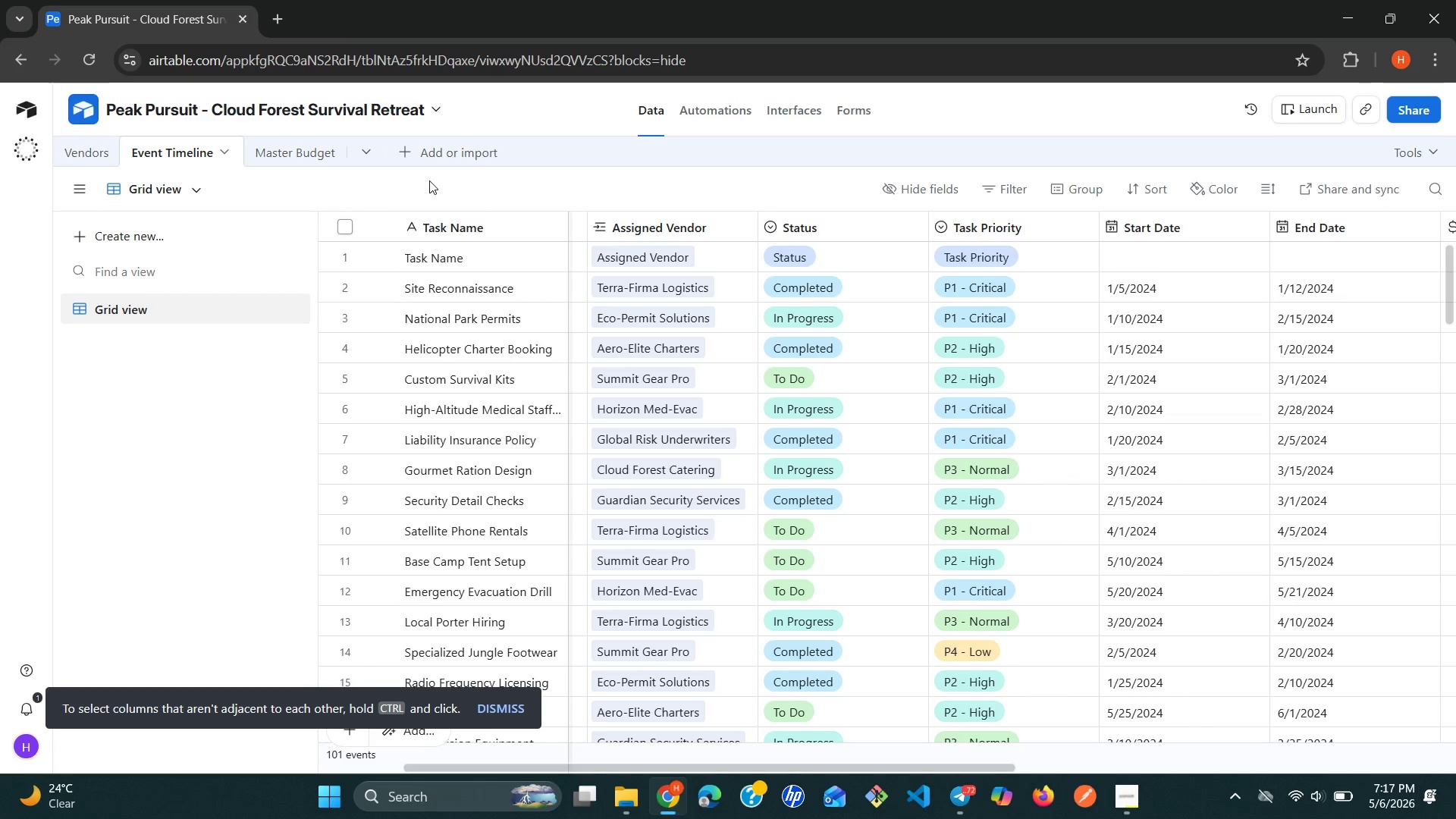 
wait(9.0)
 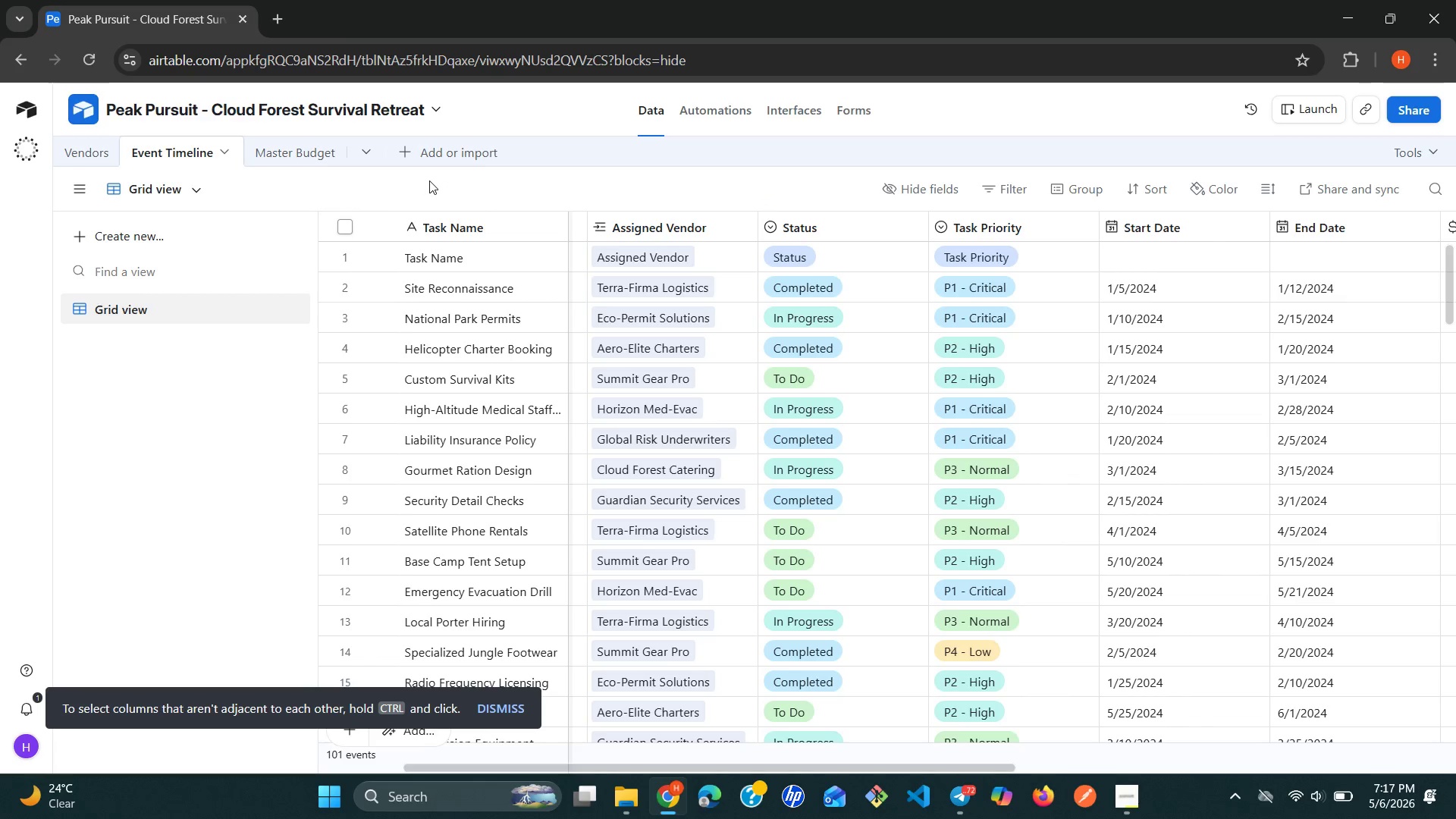 
left_click([297, 155])
 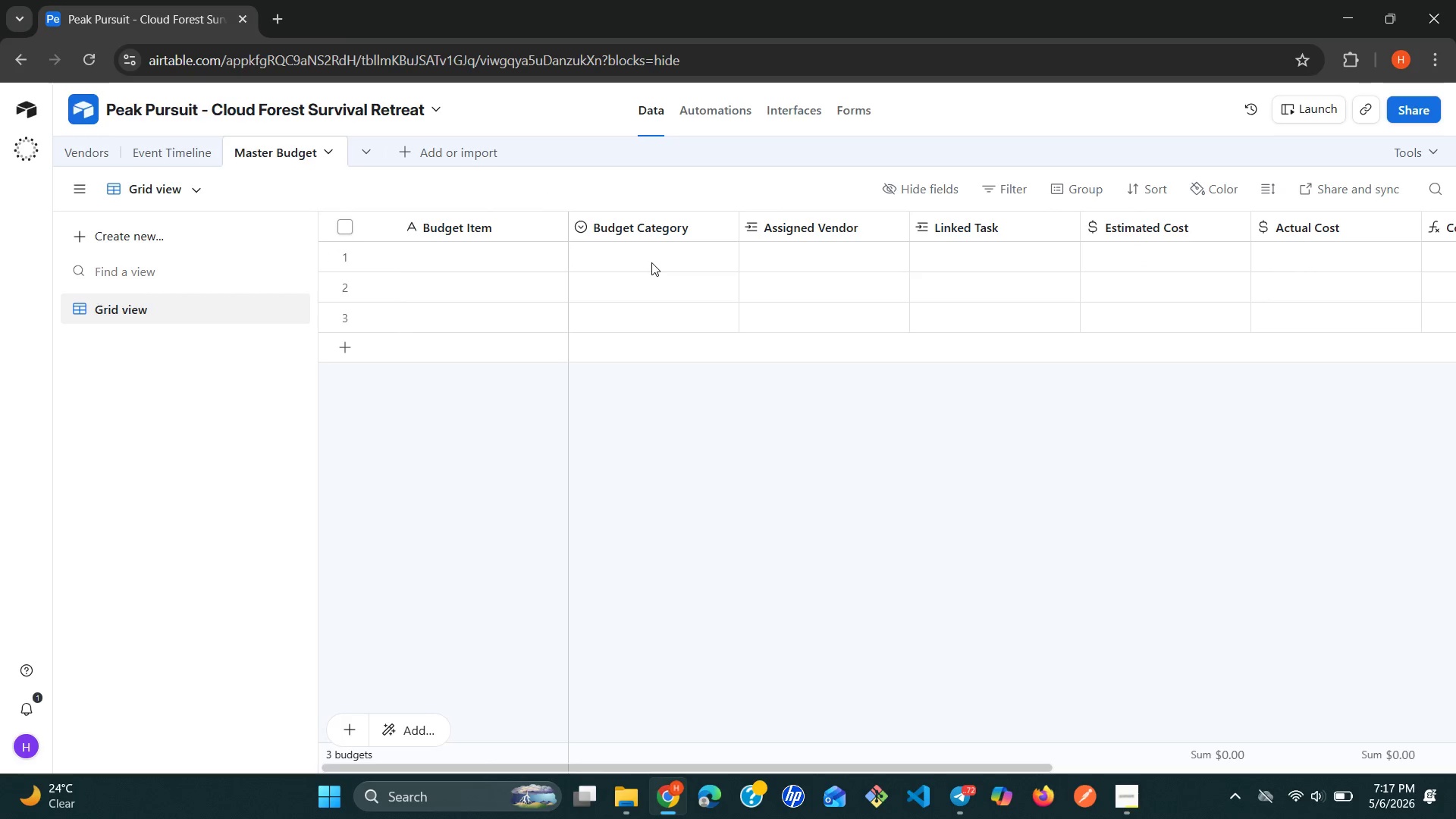 
wait(9.94)
 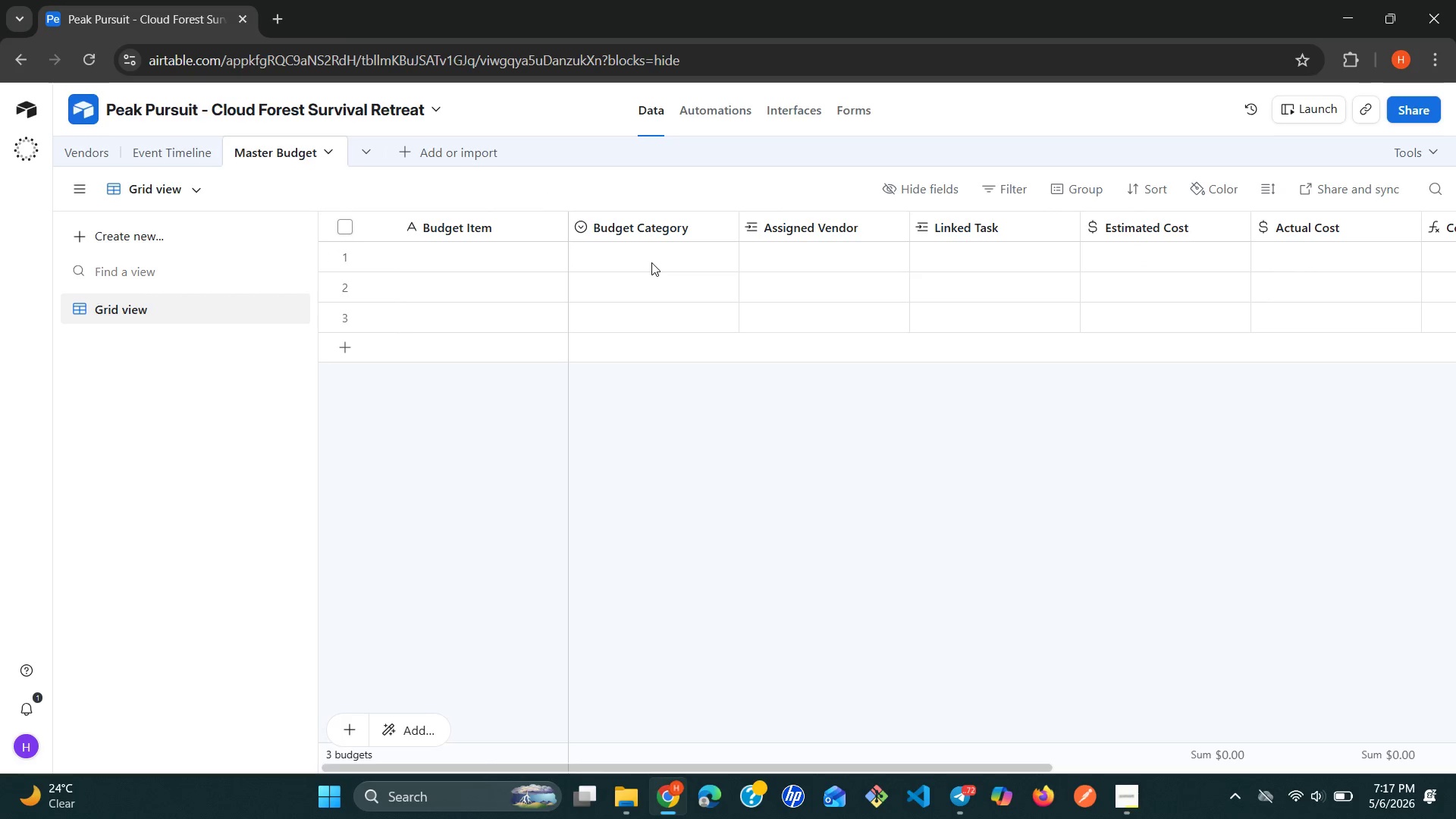 
left_click([850, 226])
 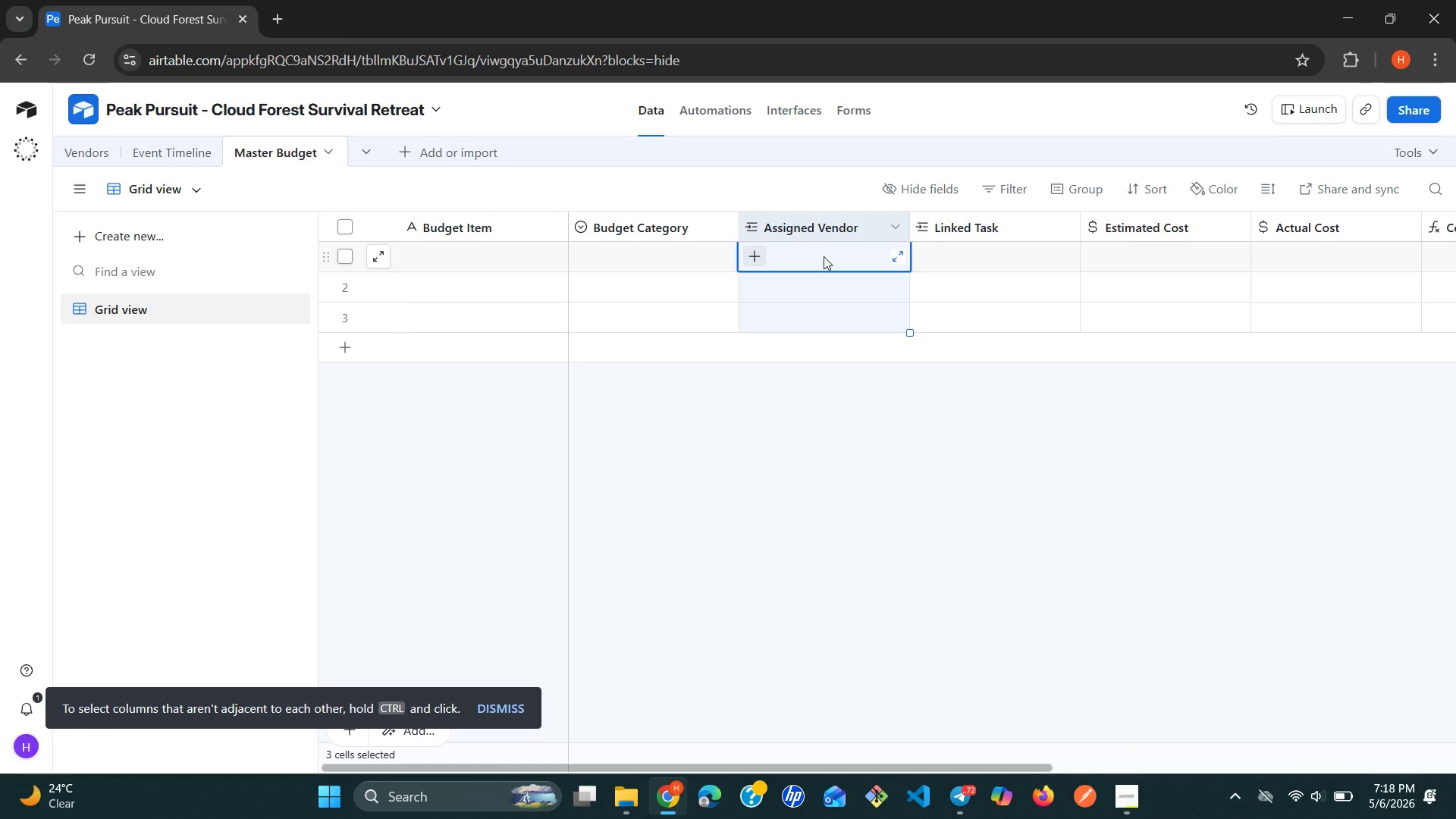 
key(M)
 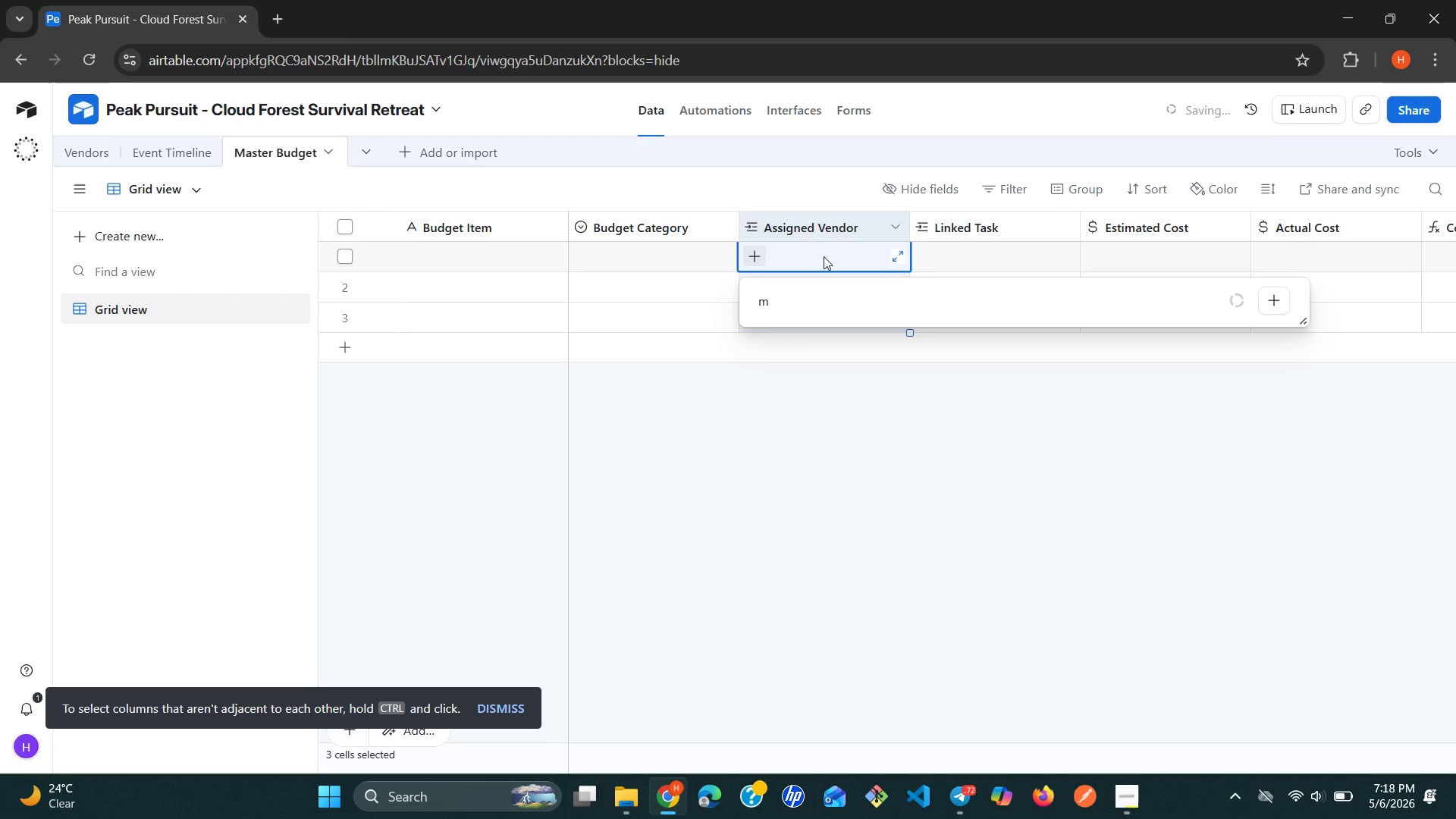 
key(Backspace)
 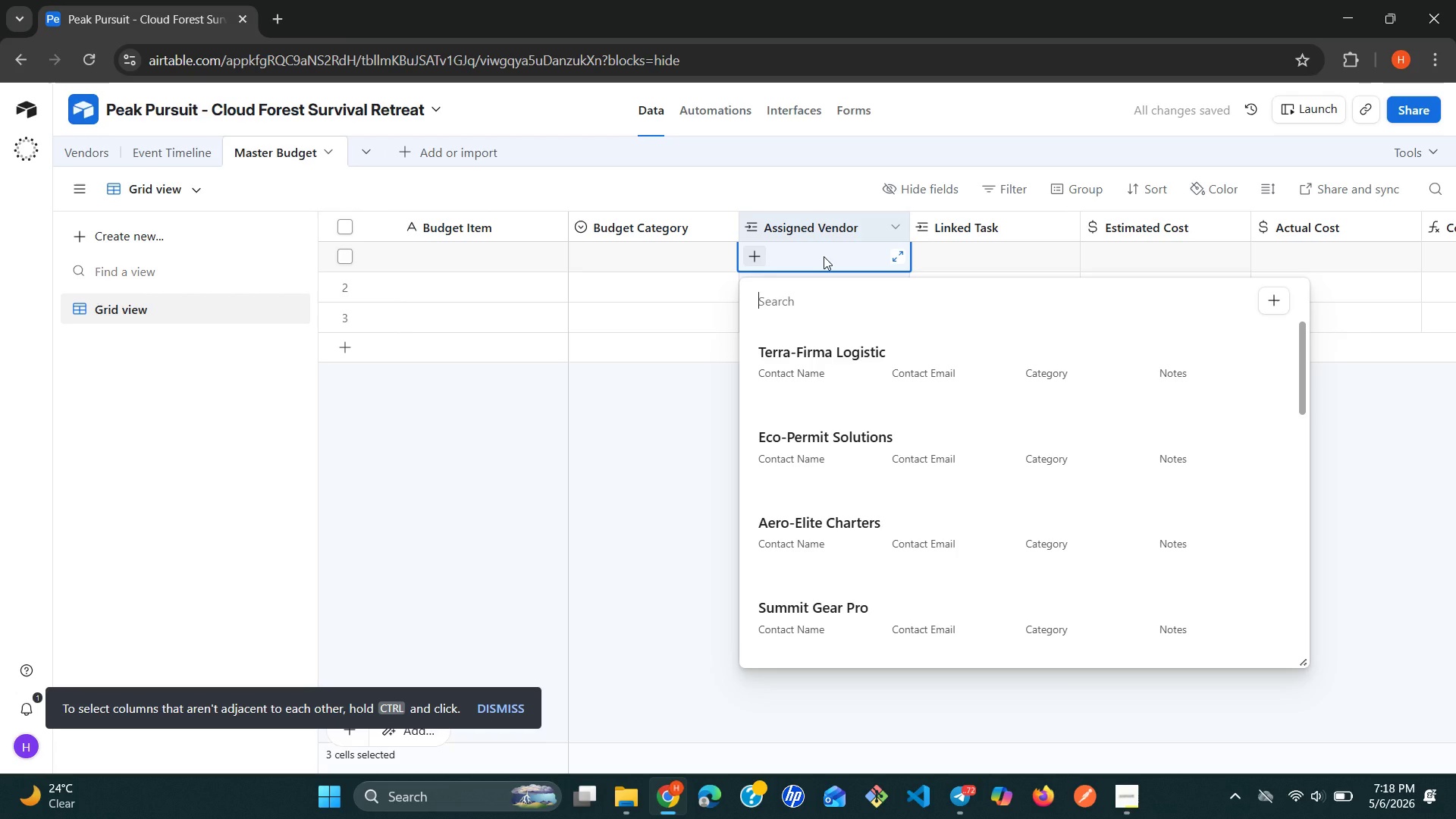 
left_click([705, 416])
 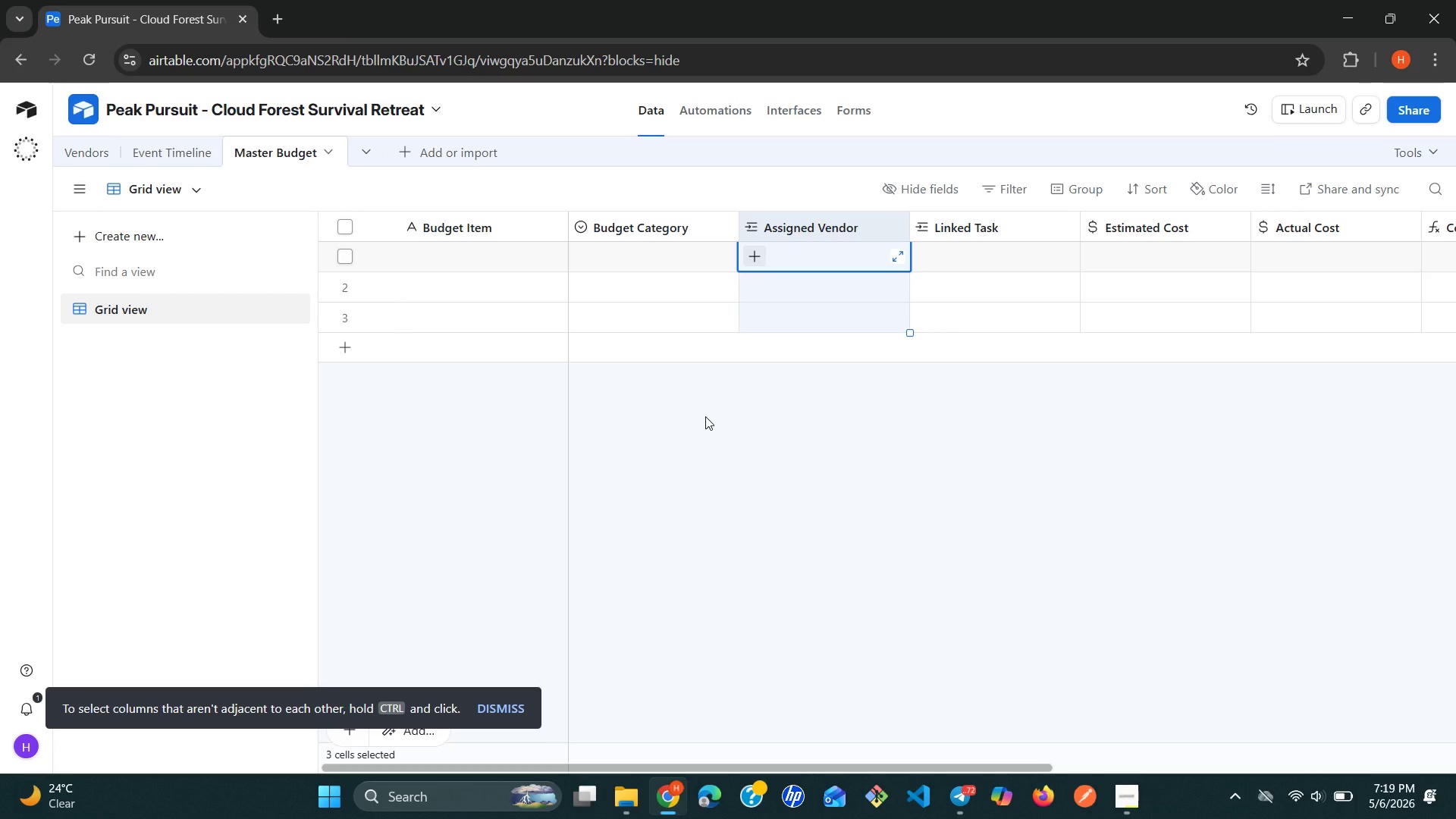 
wait(78.33)
 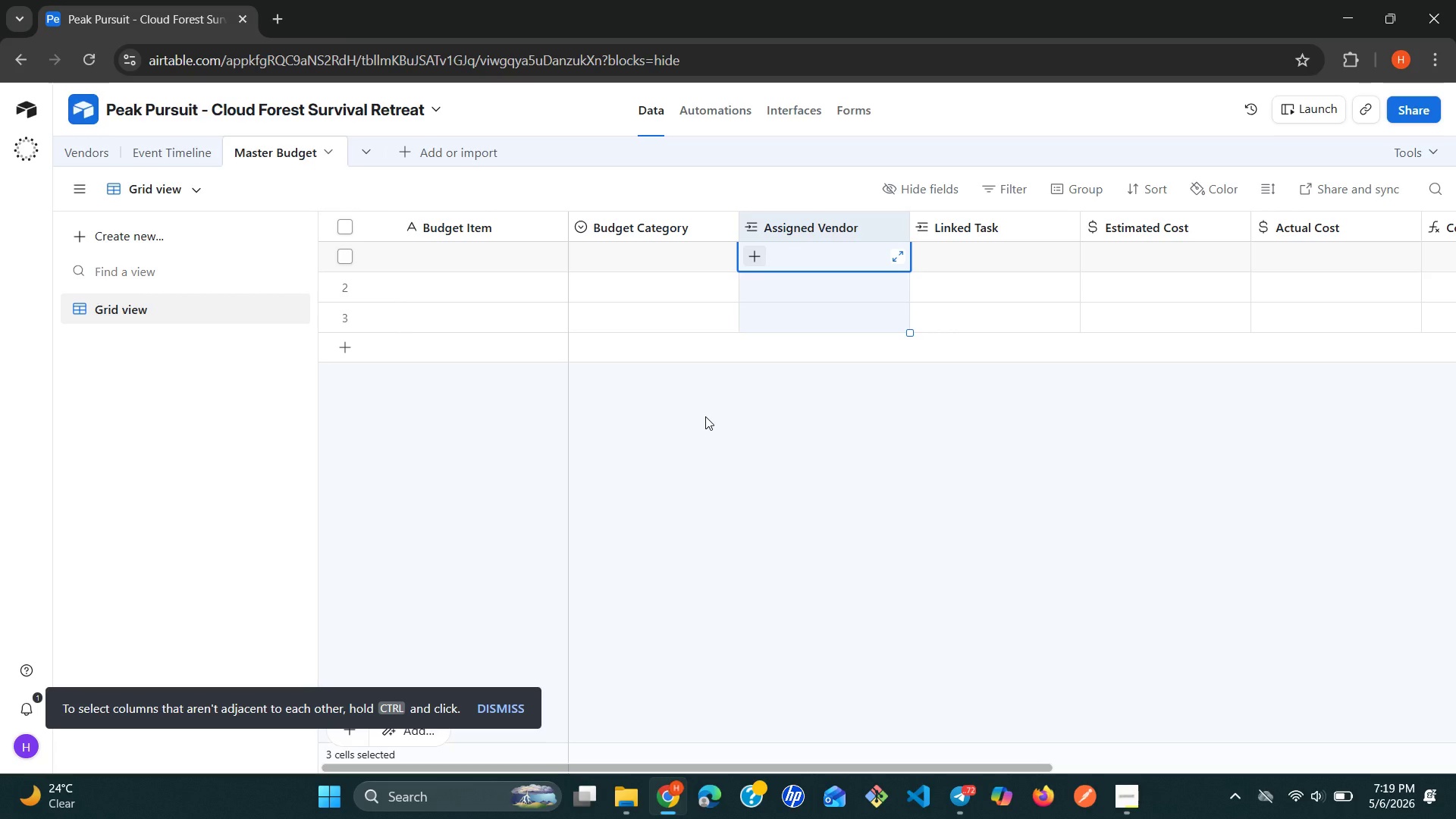 
left_click([179, 149])
 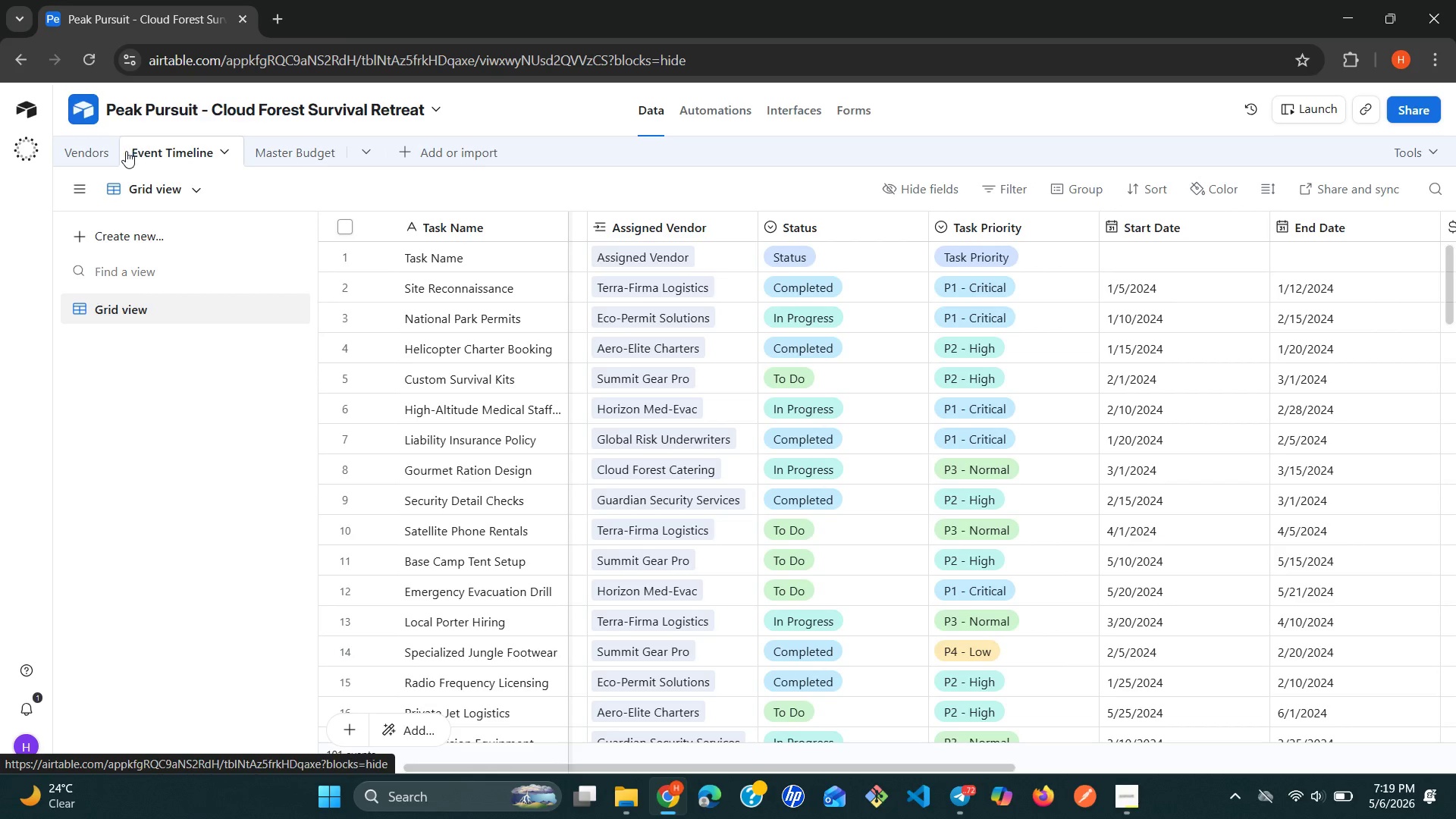 
left_click([96, 152])
 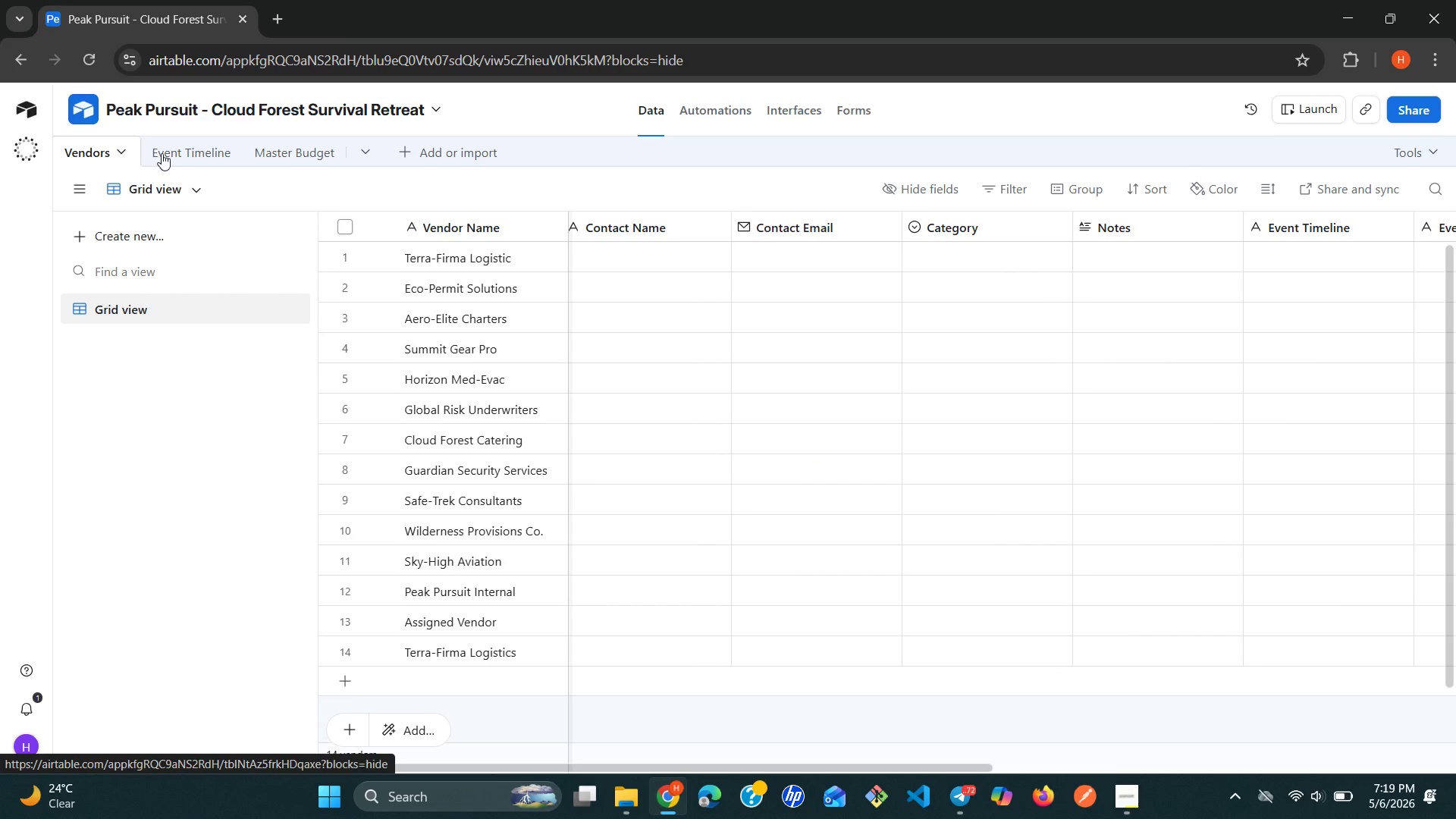 
left_click([179, 154])
 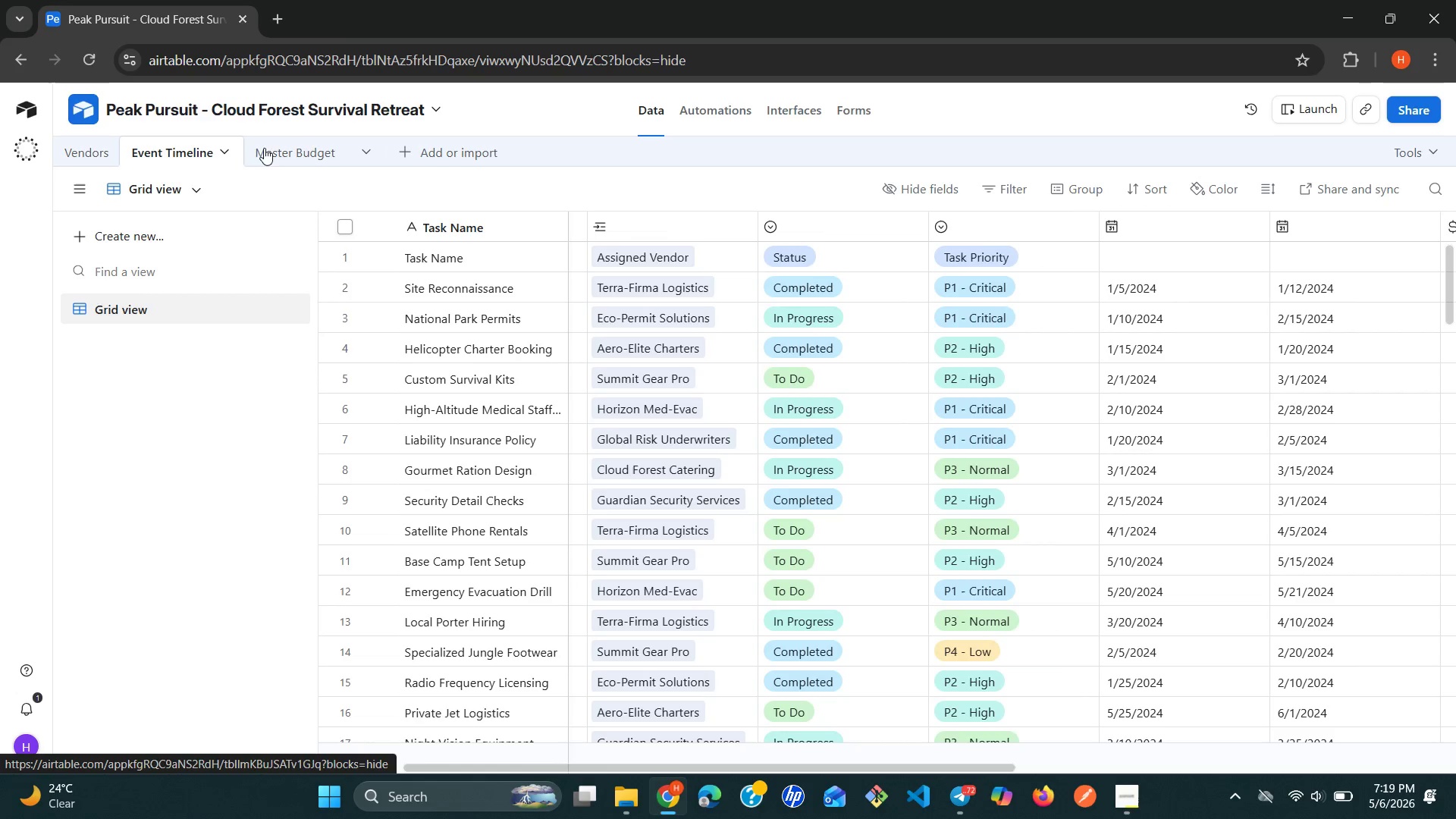 
left_click([301, 148])
 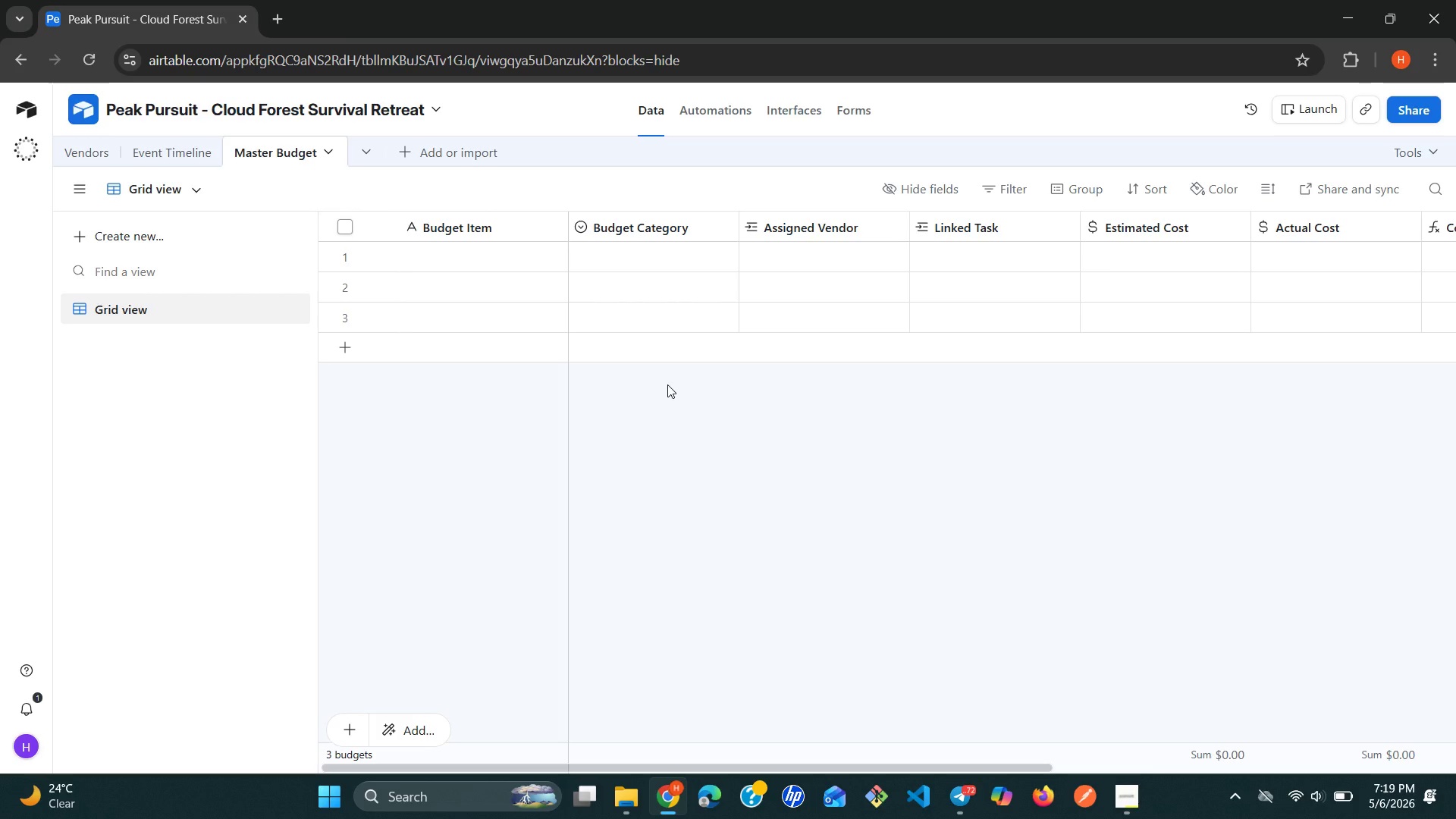 
wait(15.4)
 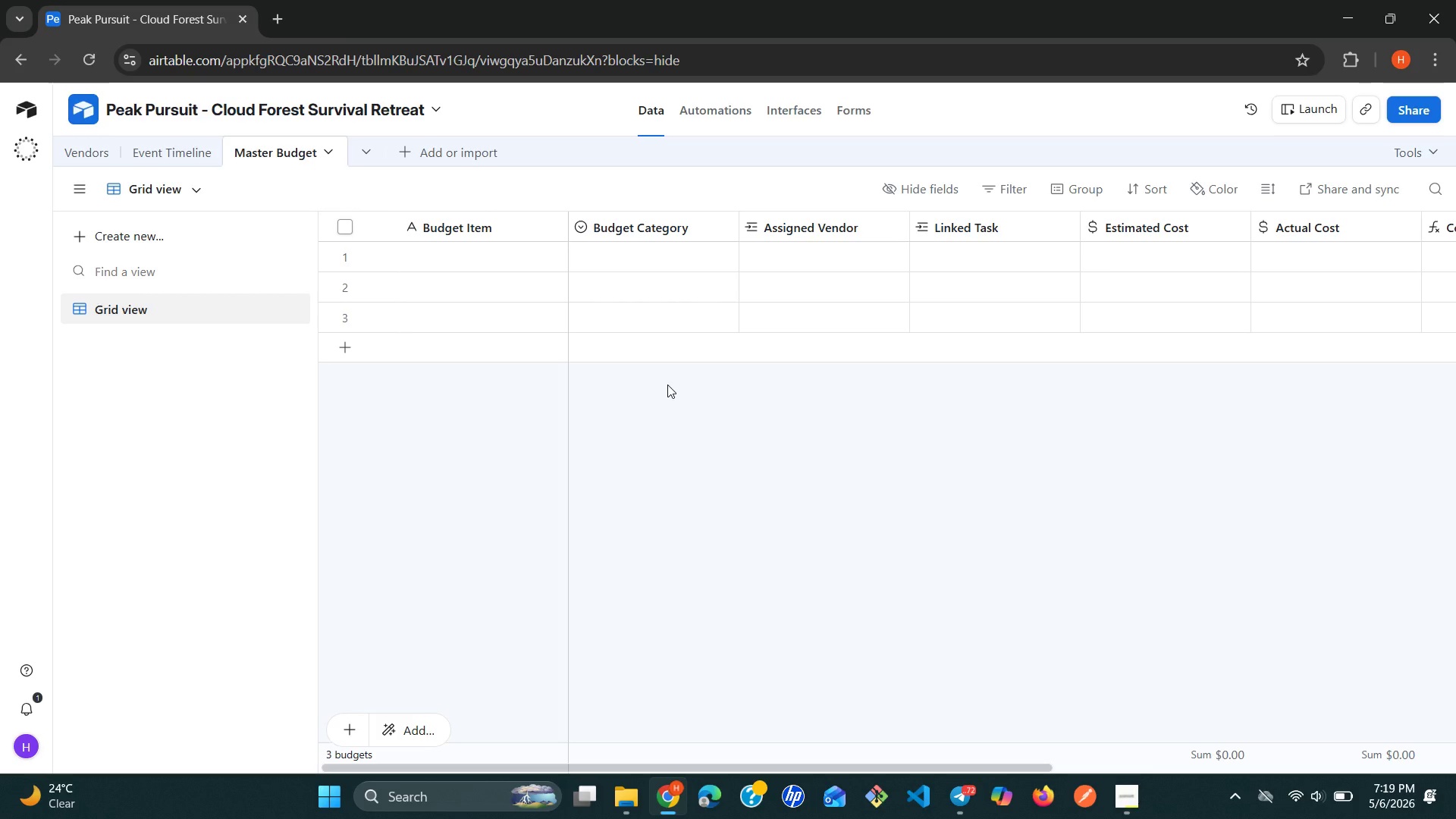 
mouse_move([607, 350])
 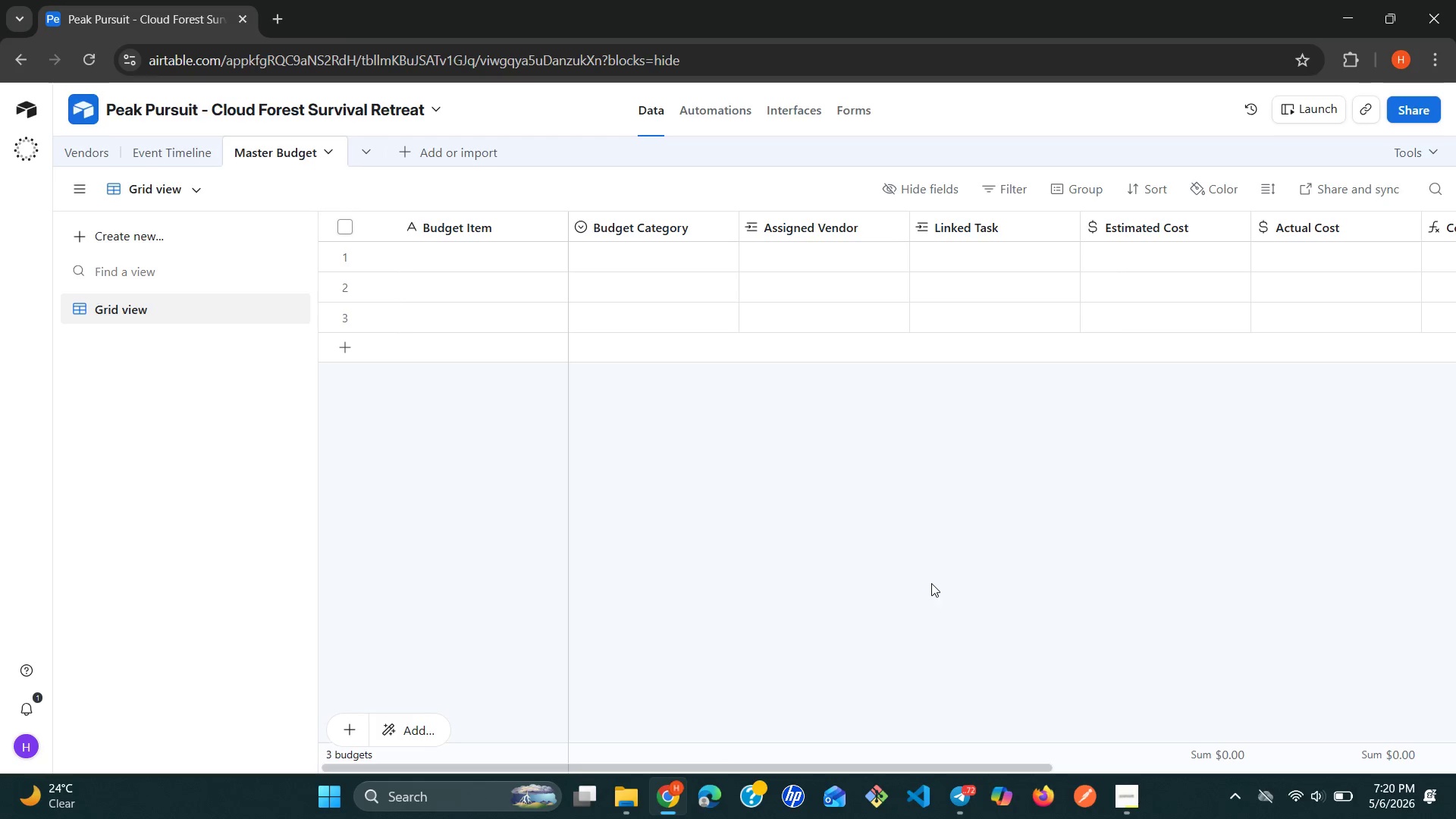 
wait(37.24)
 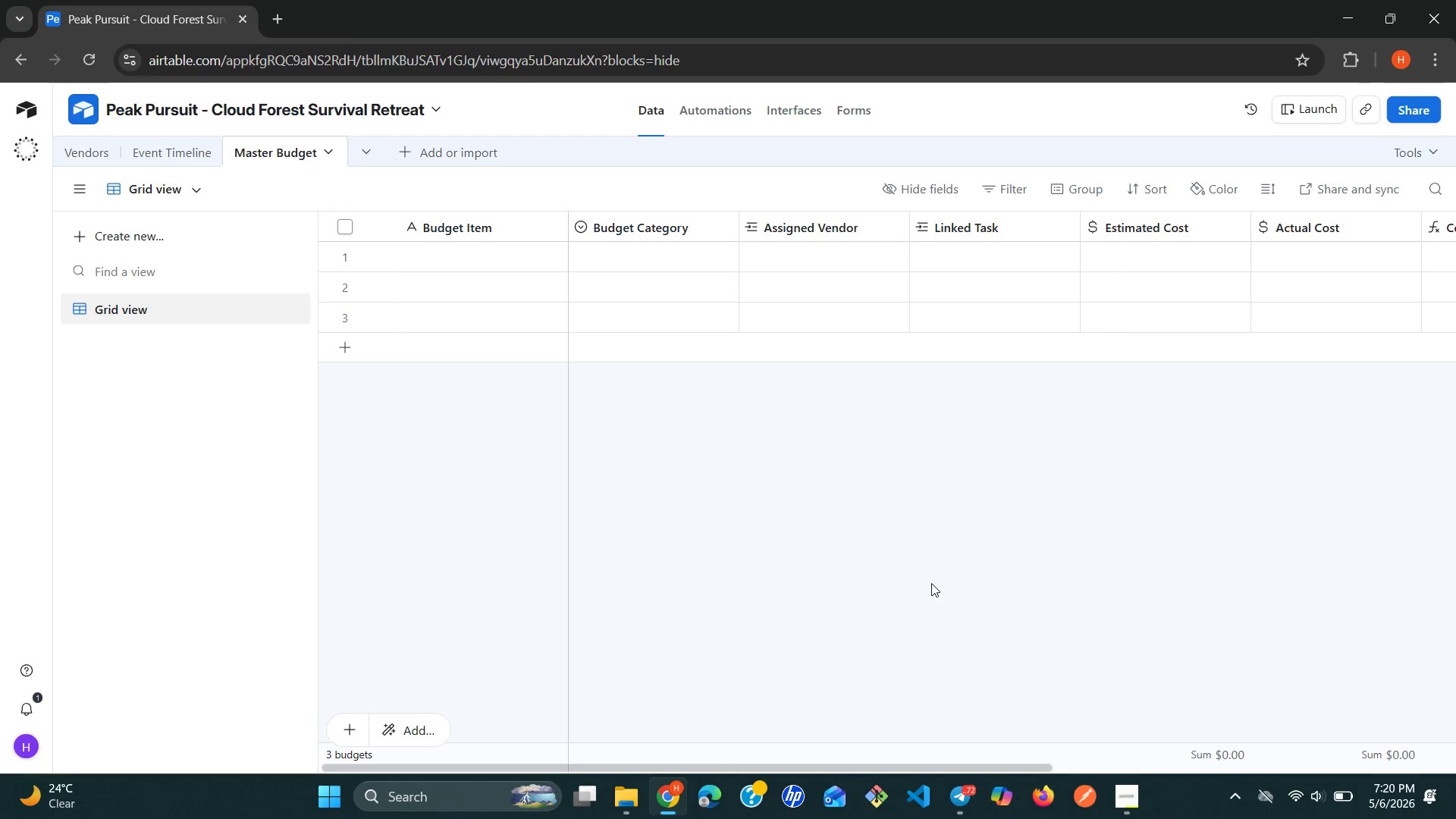 
left_click([318, 147])
 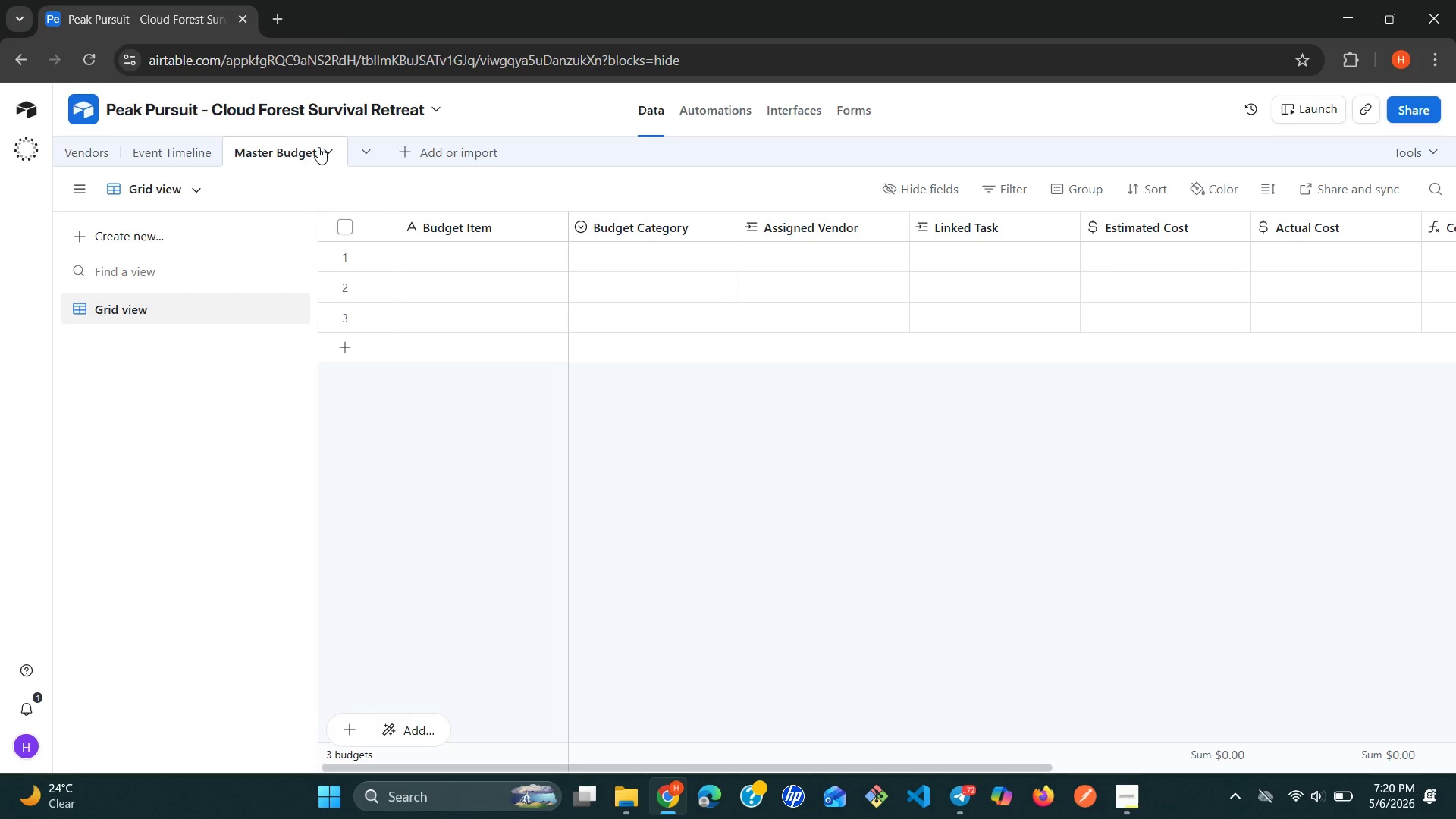 
right_click([318, 147])
 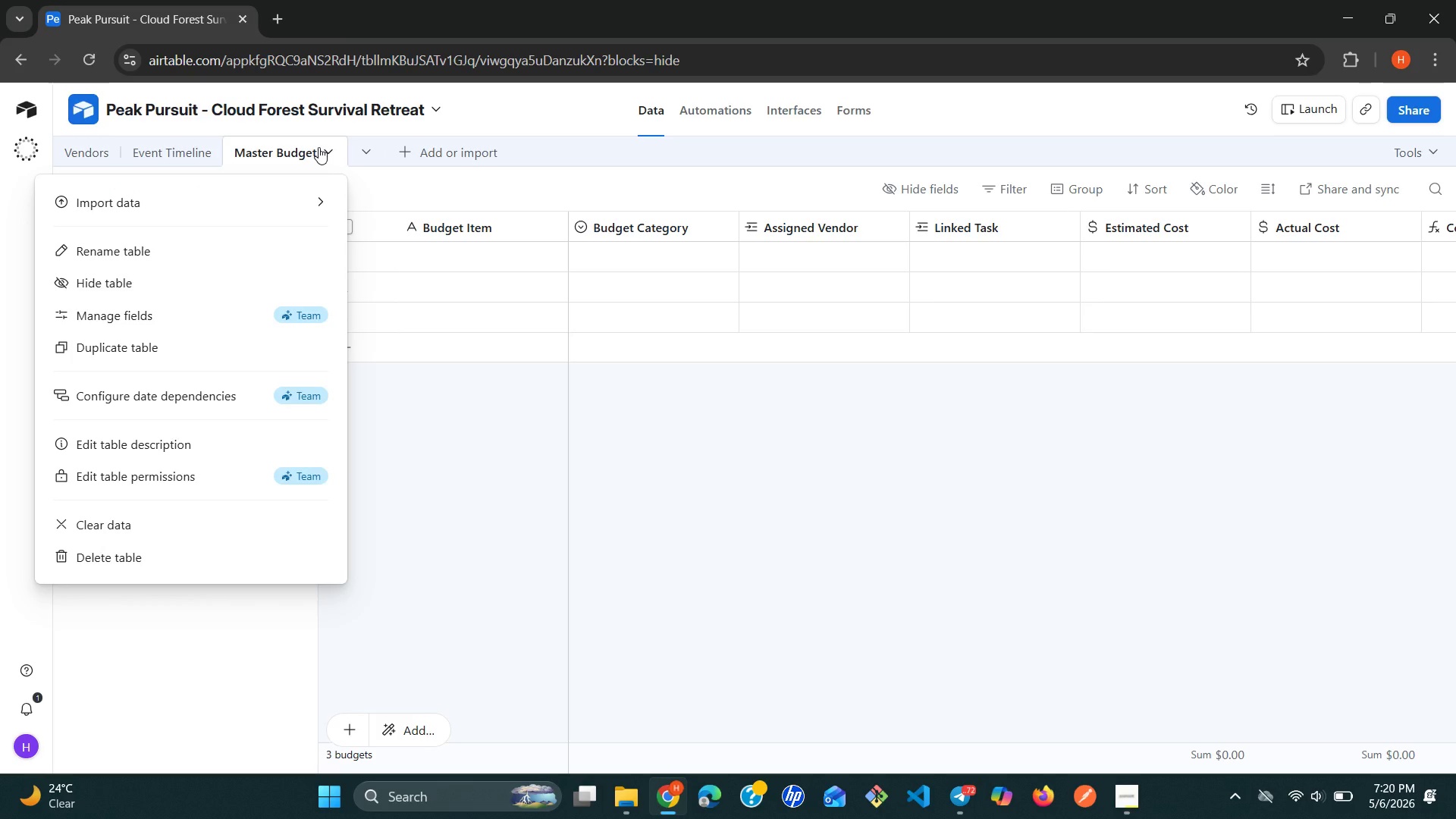 
left_click([318, 147])
 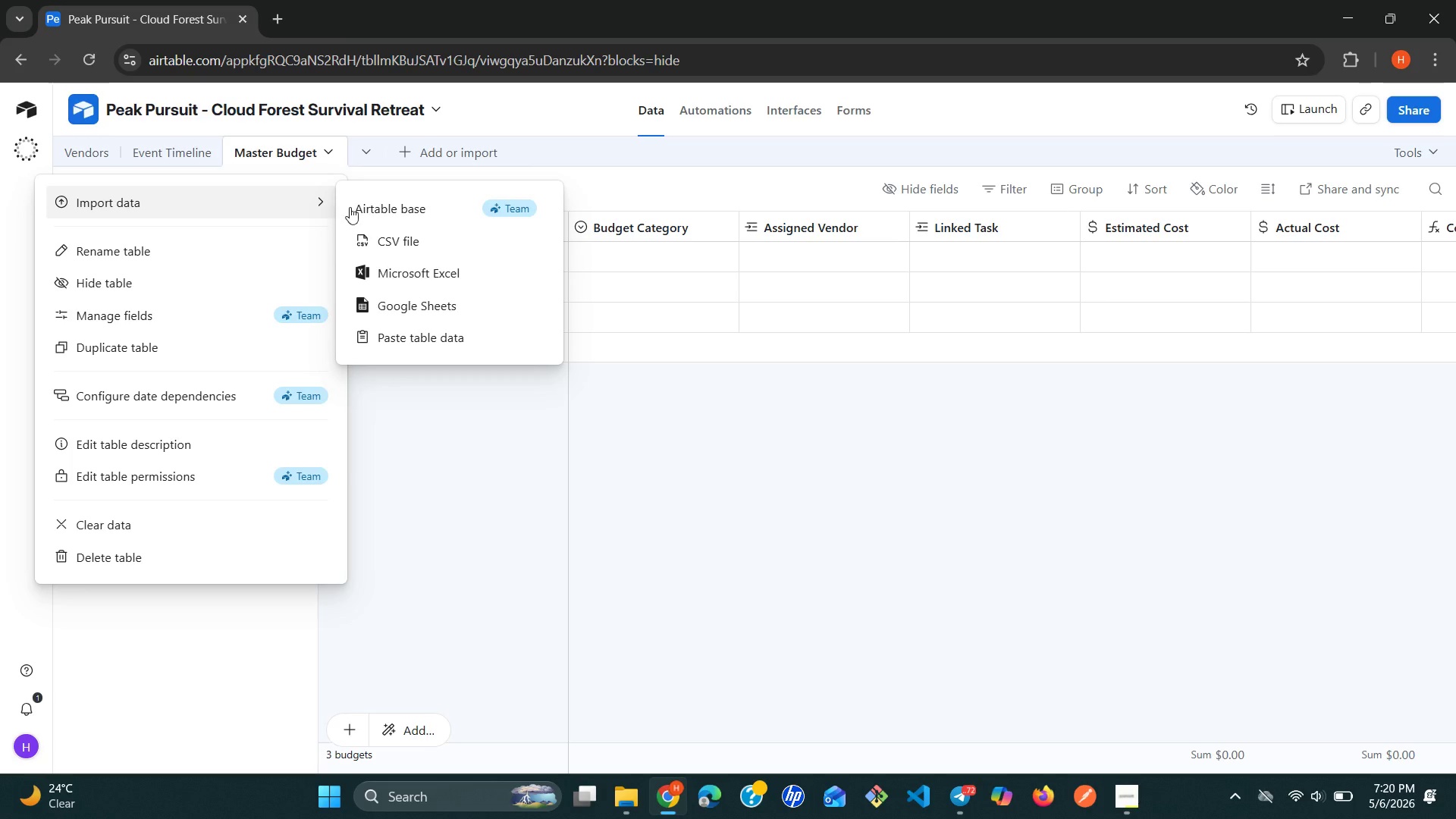 
left_click([376, 240])
 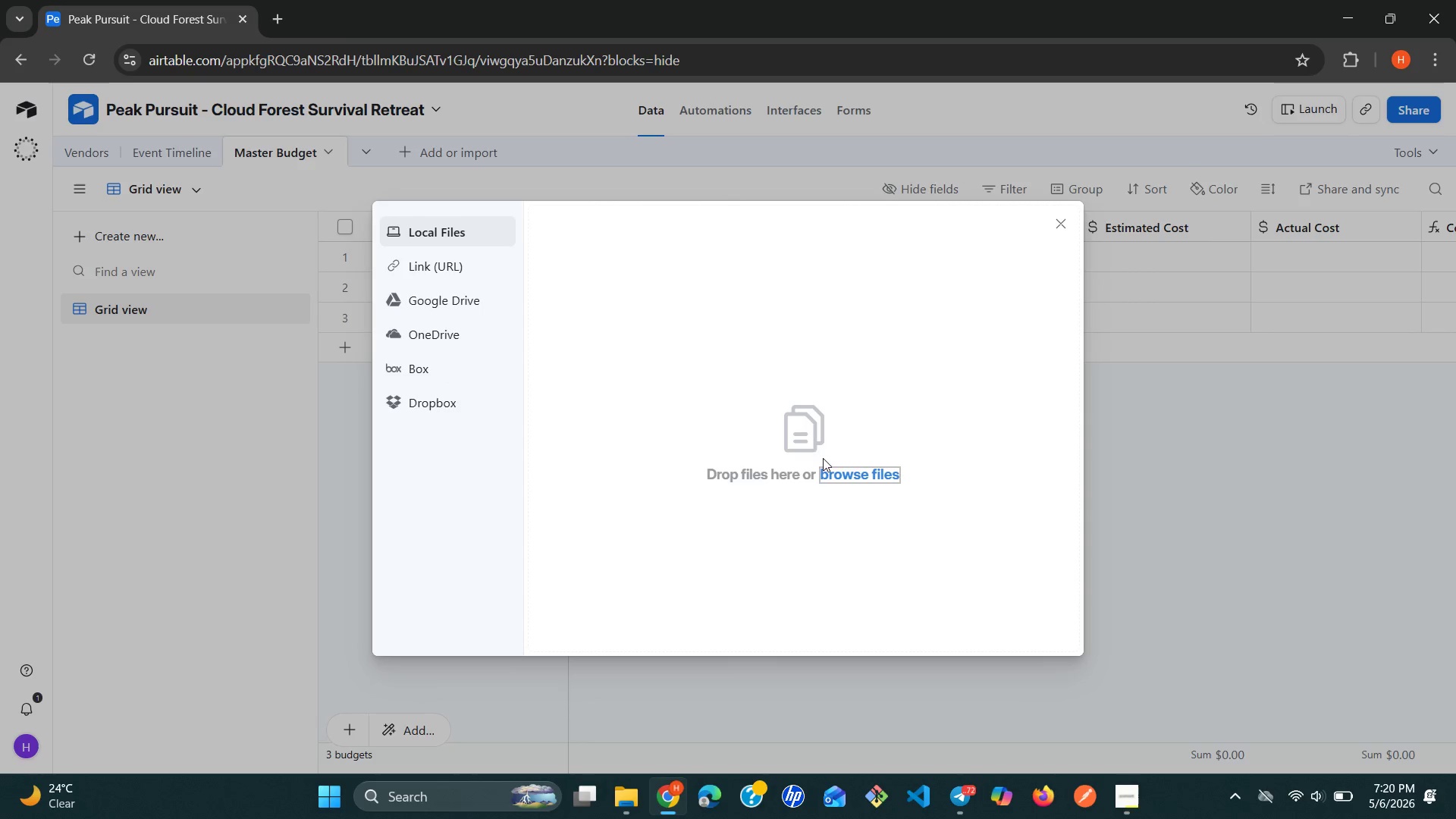 
left_click([834, 469])
 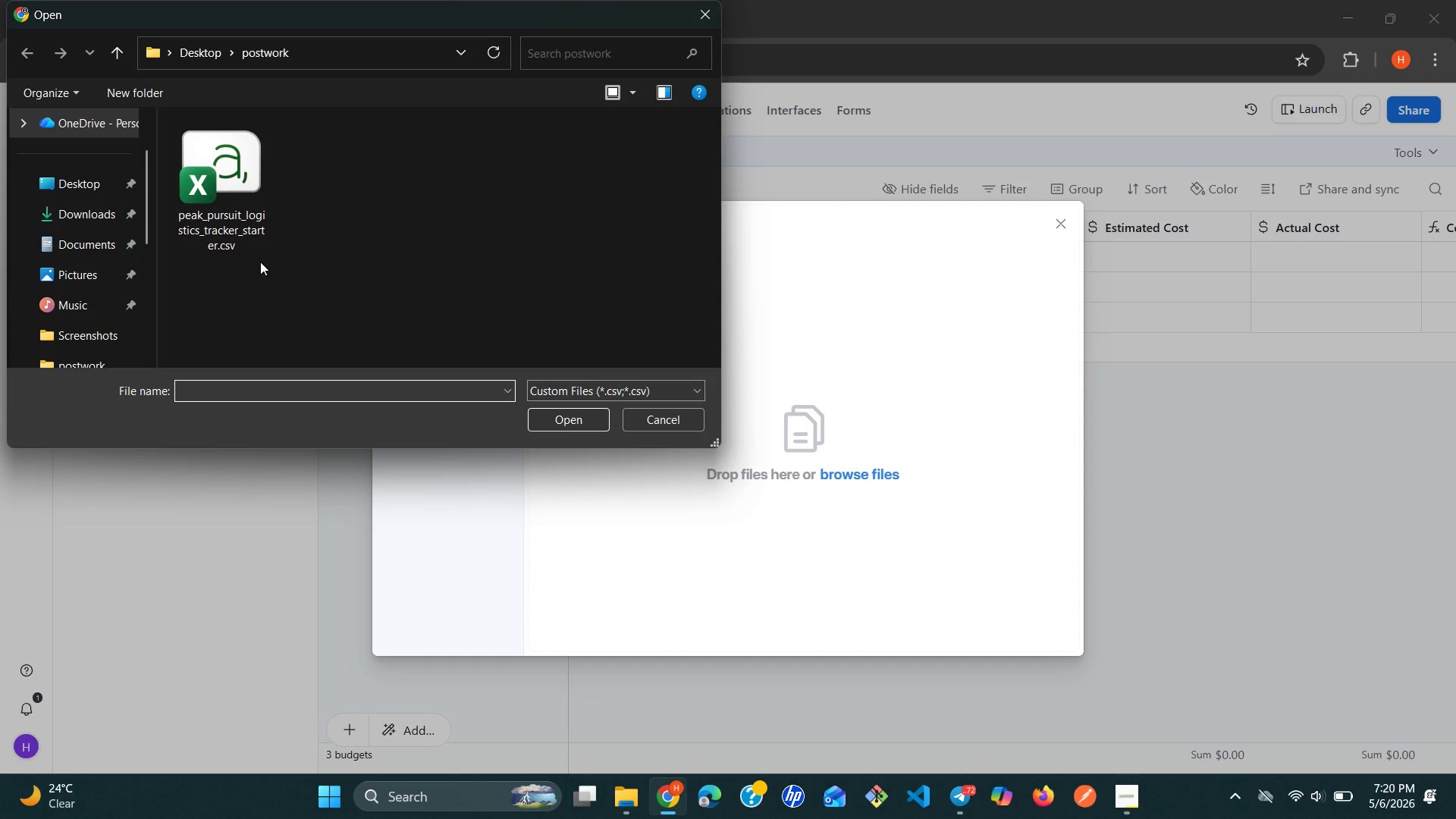 
left_click([236, 208])
 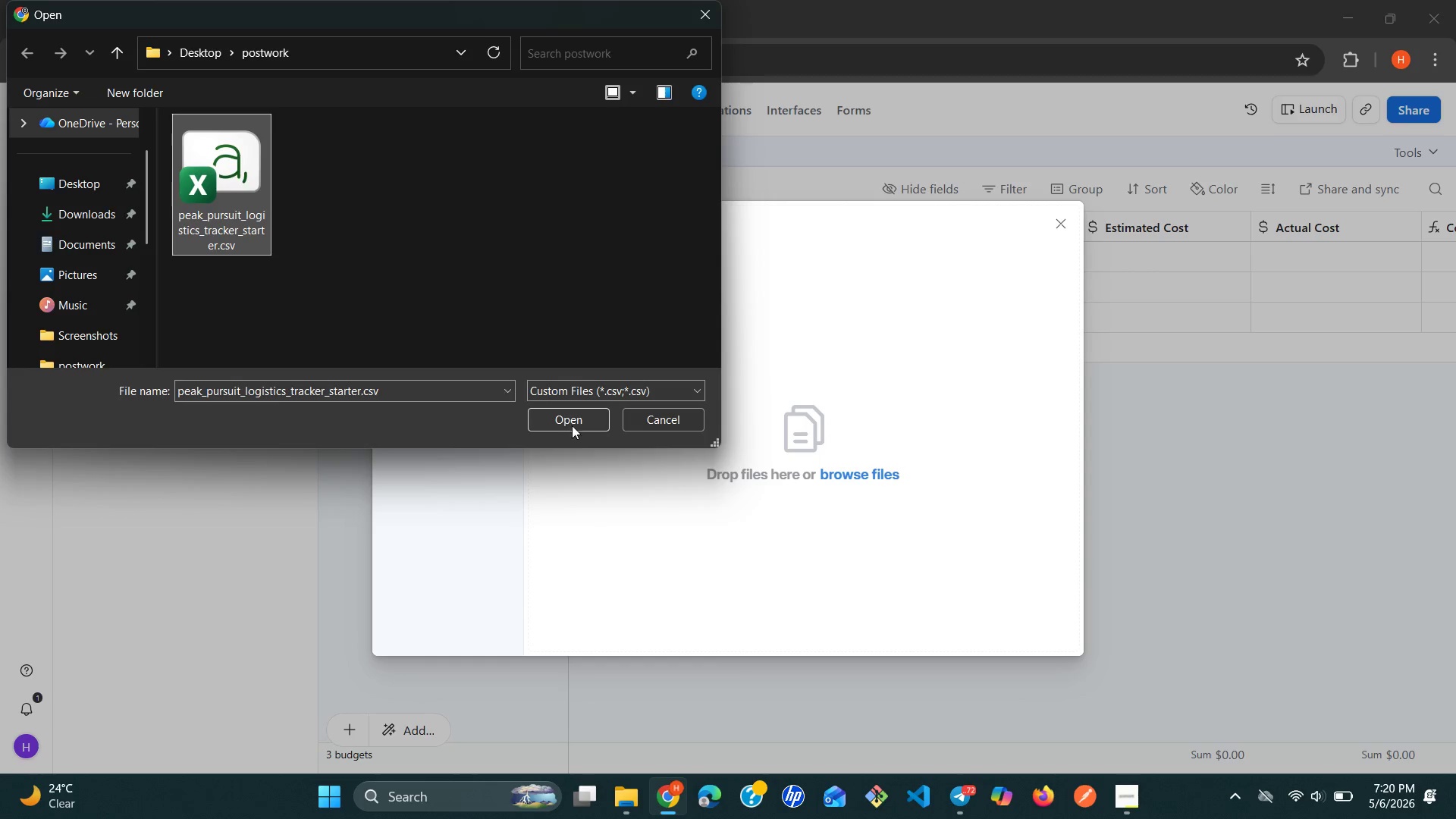 
left_click([573, 426])
 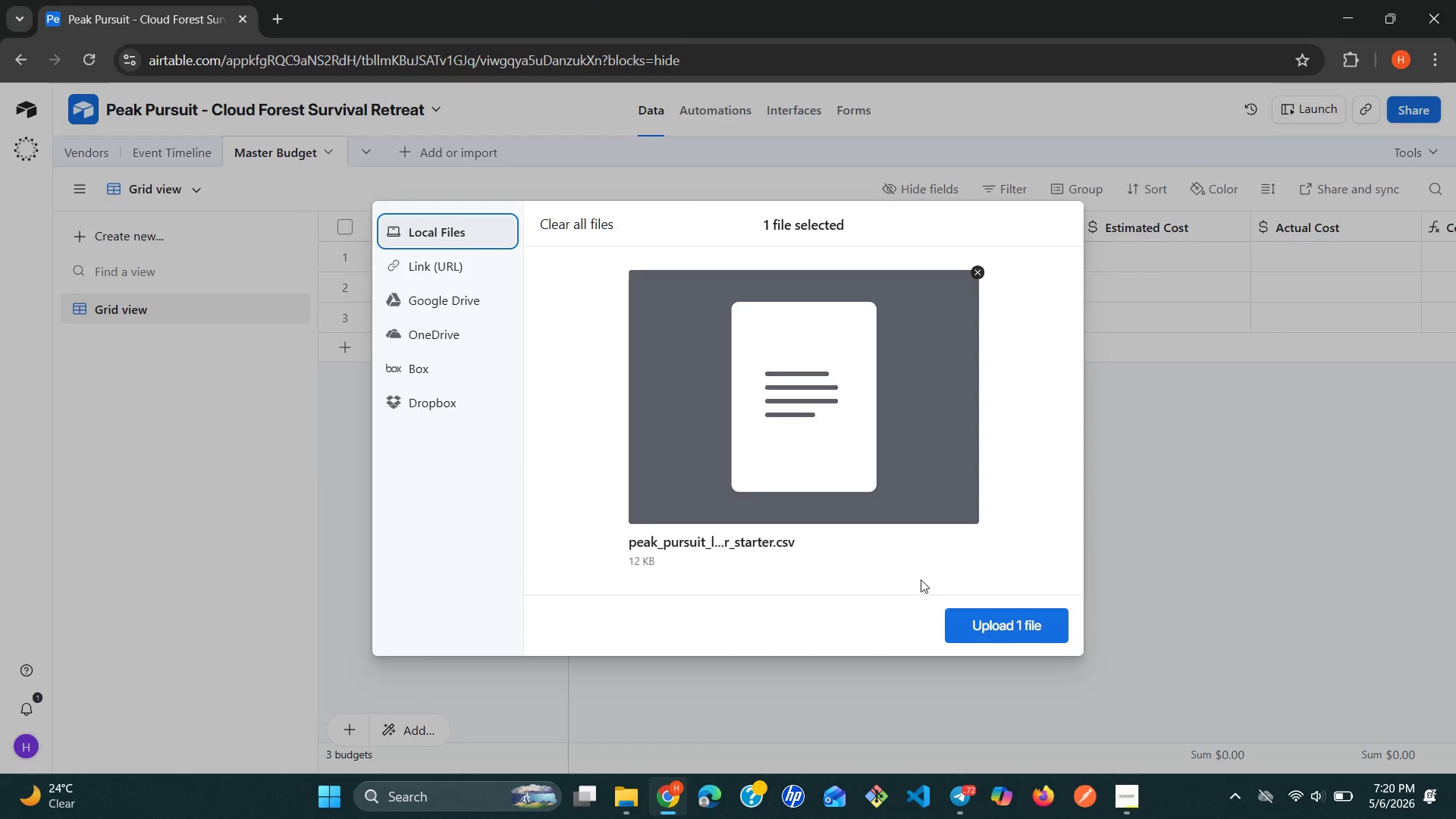 
mouse_move([961, 607])
 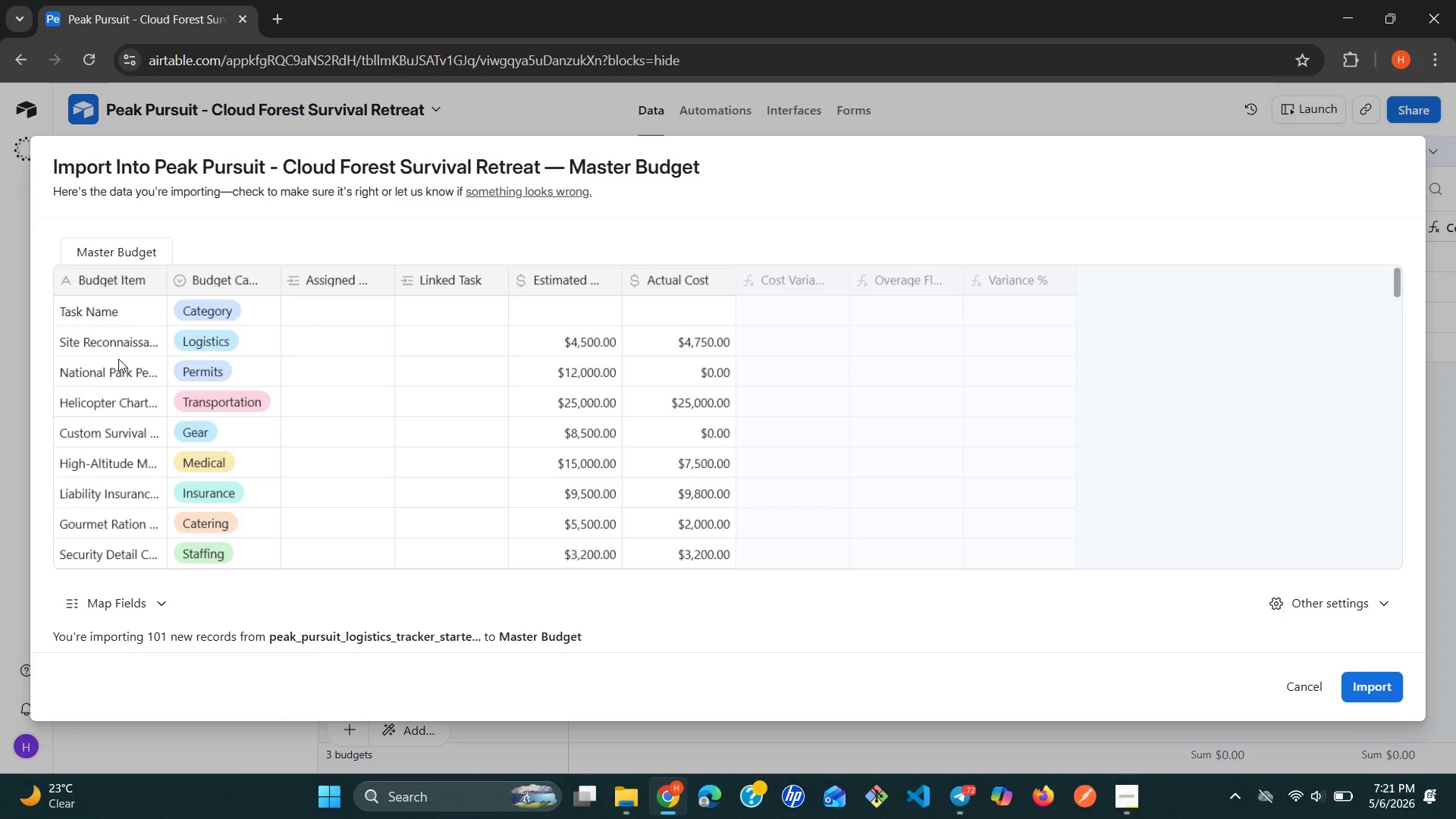 
wait(73.1)
 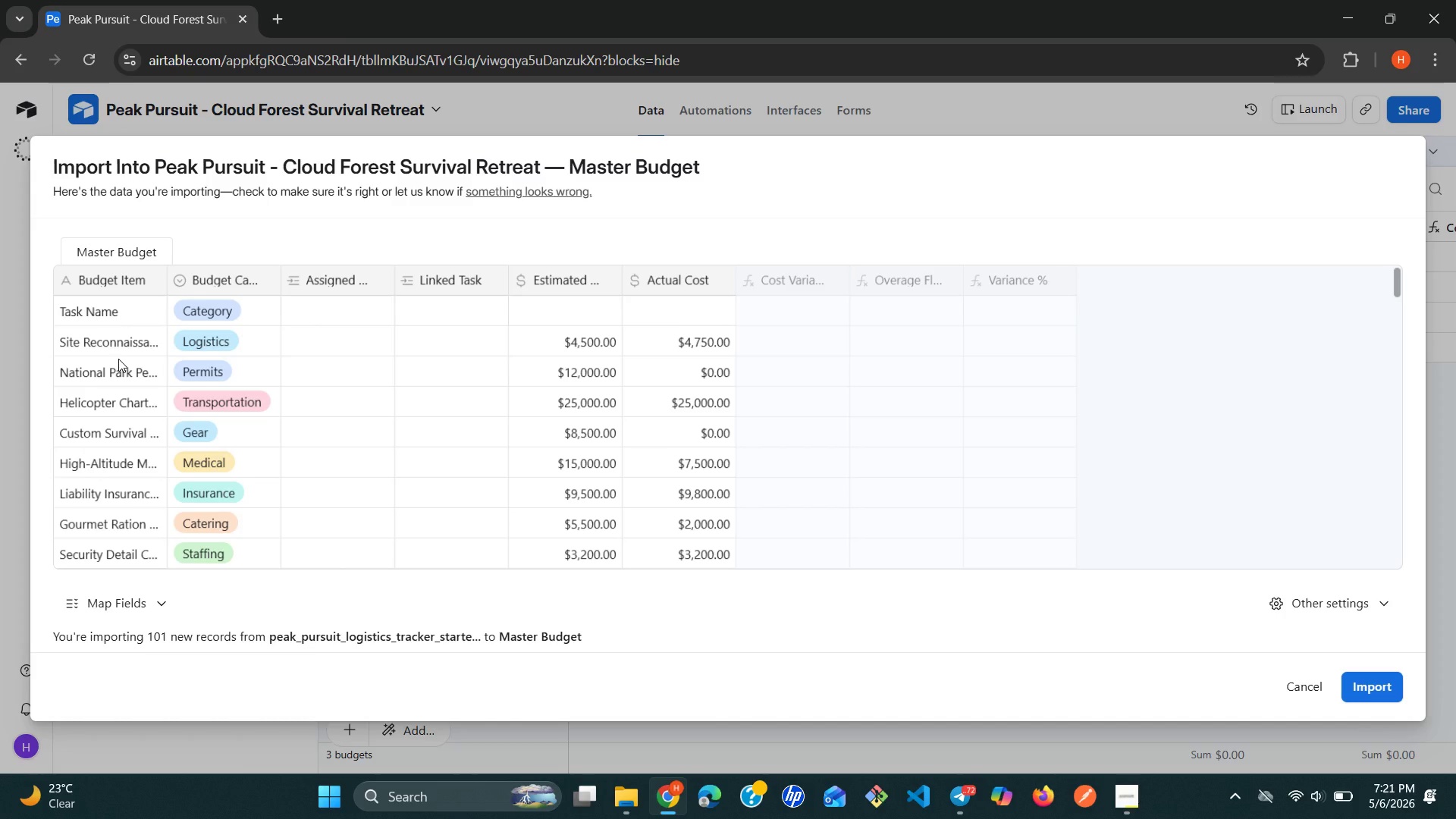 
left_click([1367, 682])
 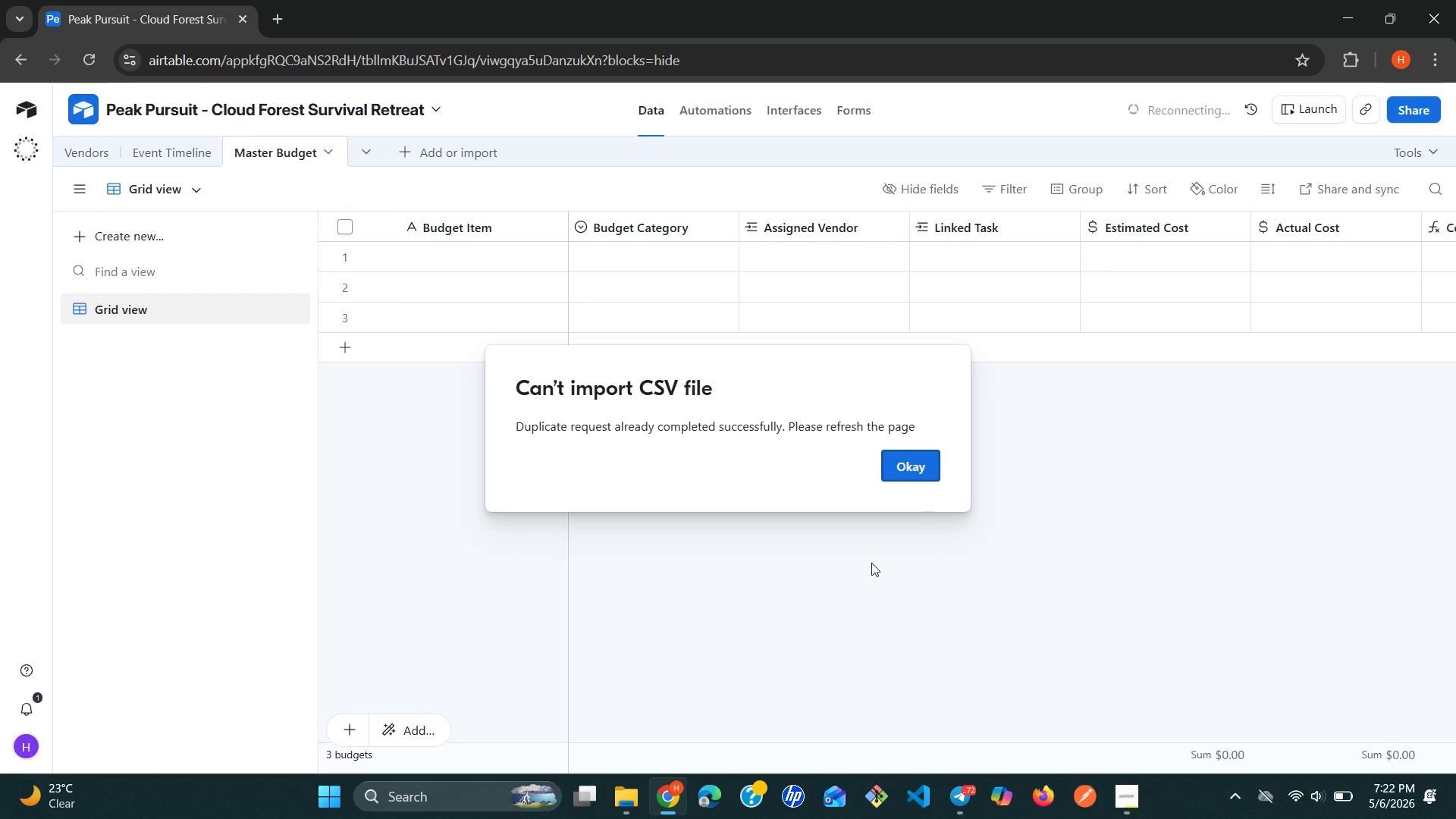 
wait(39.41)
 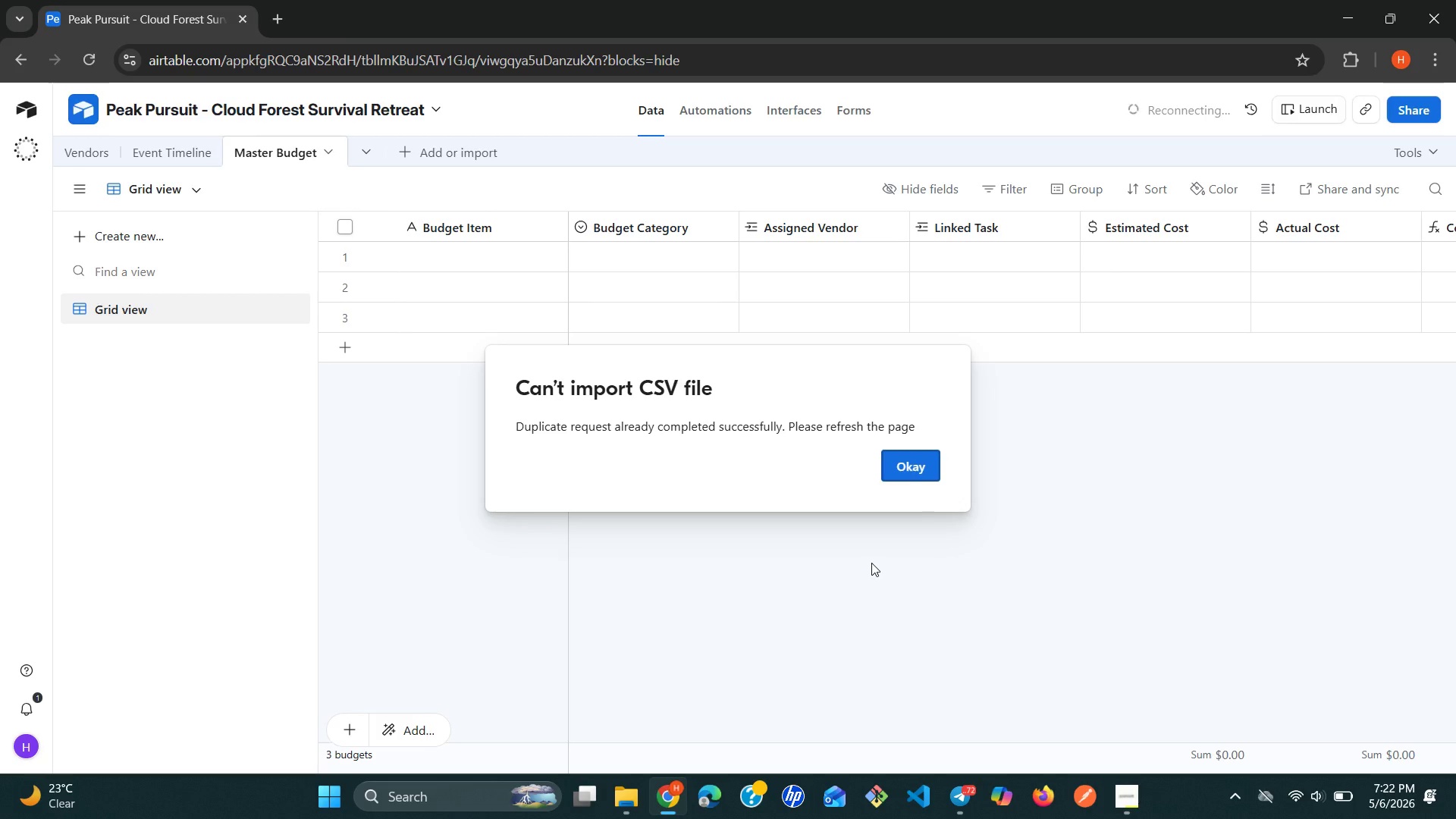 
left_click([308, 148])
 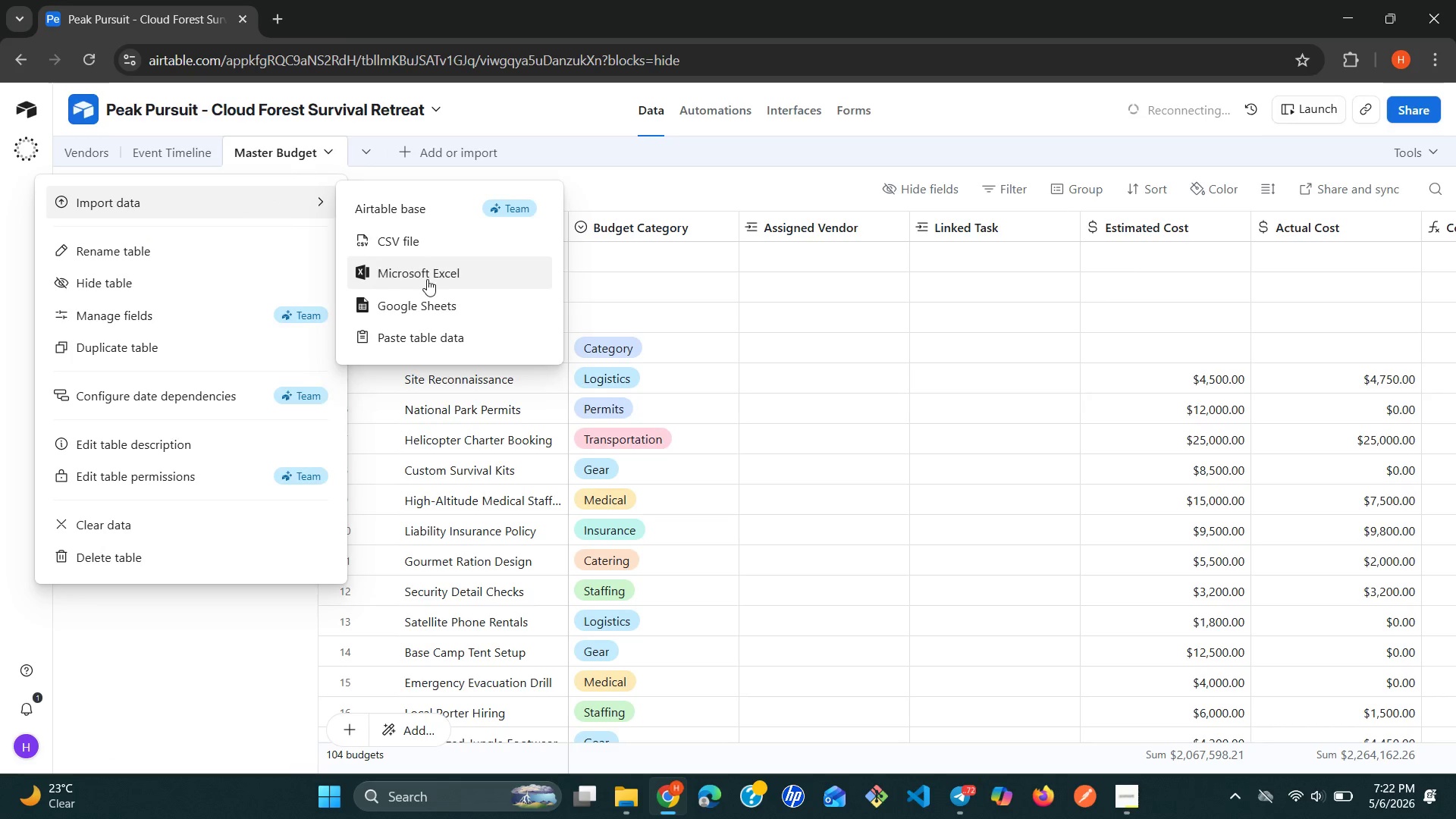 
wait(5.39)
 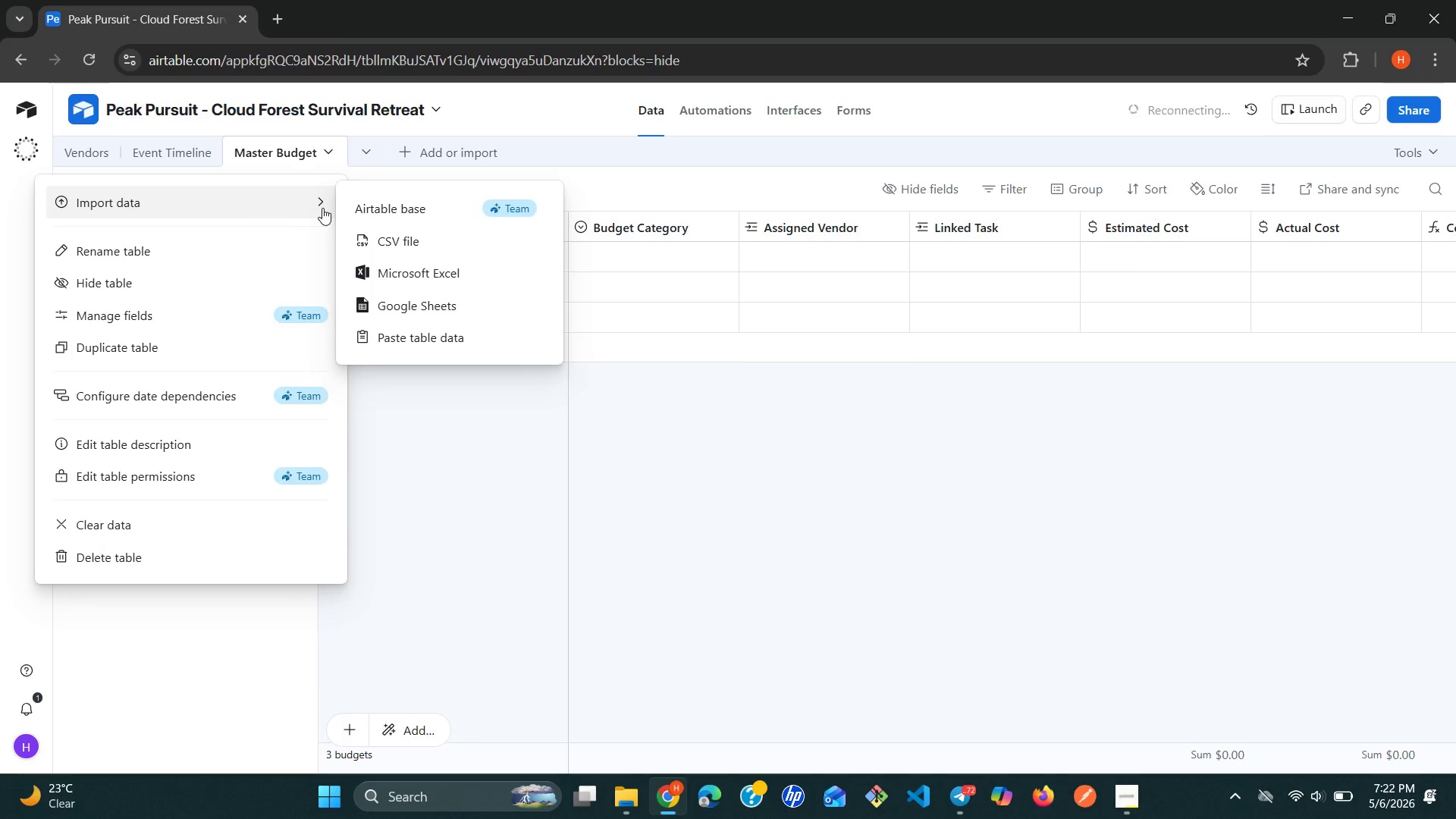 
left_click([762, 465])
 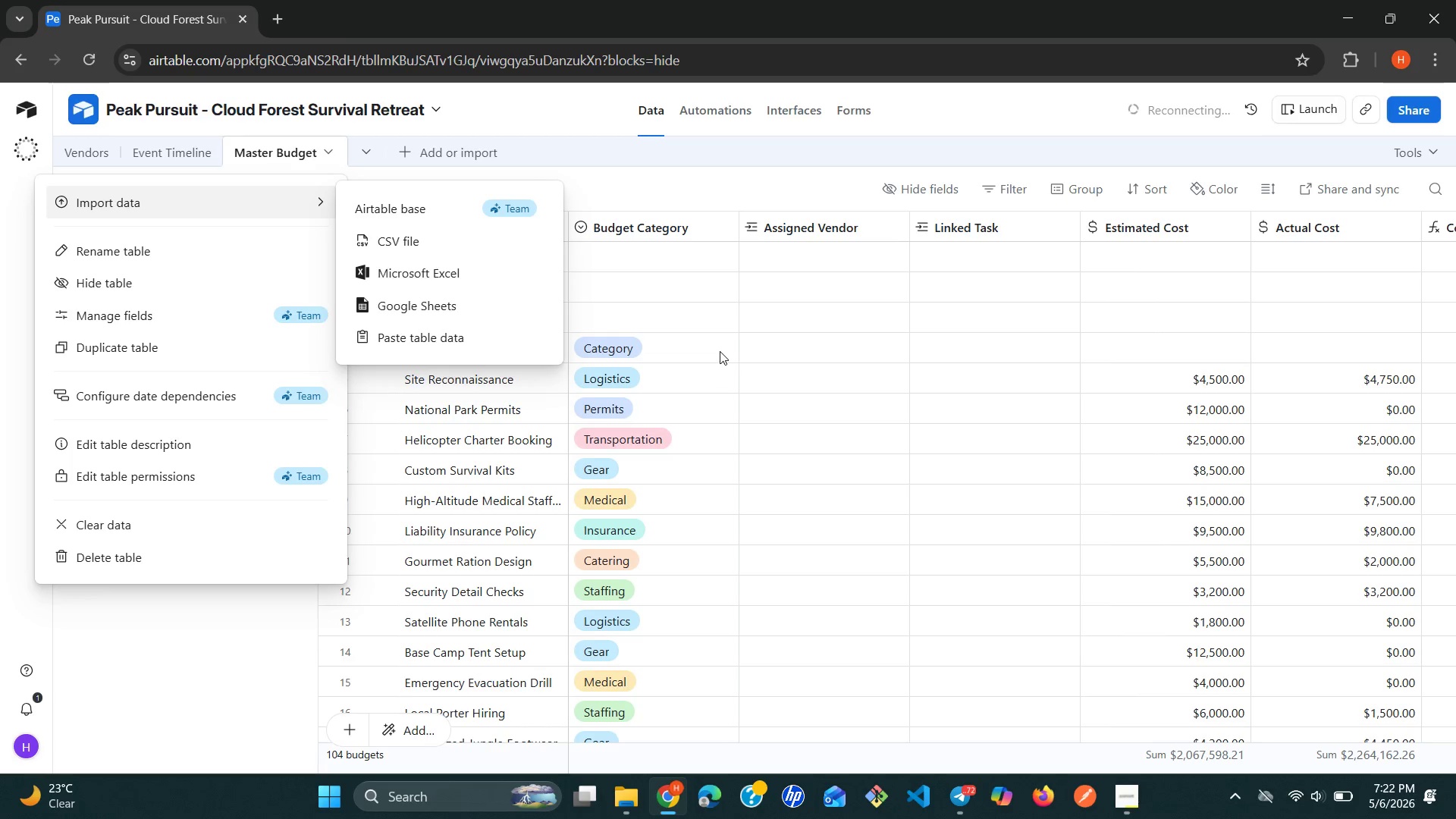 
left_click([712, 339])
 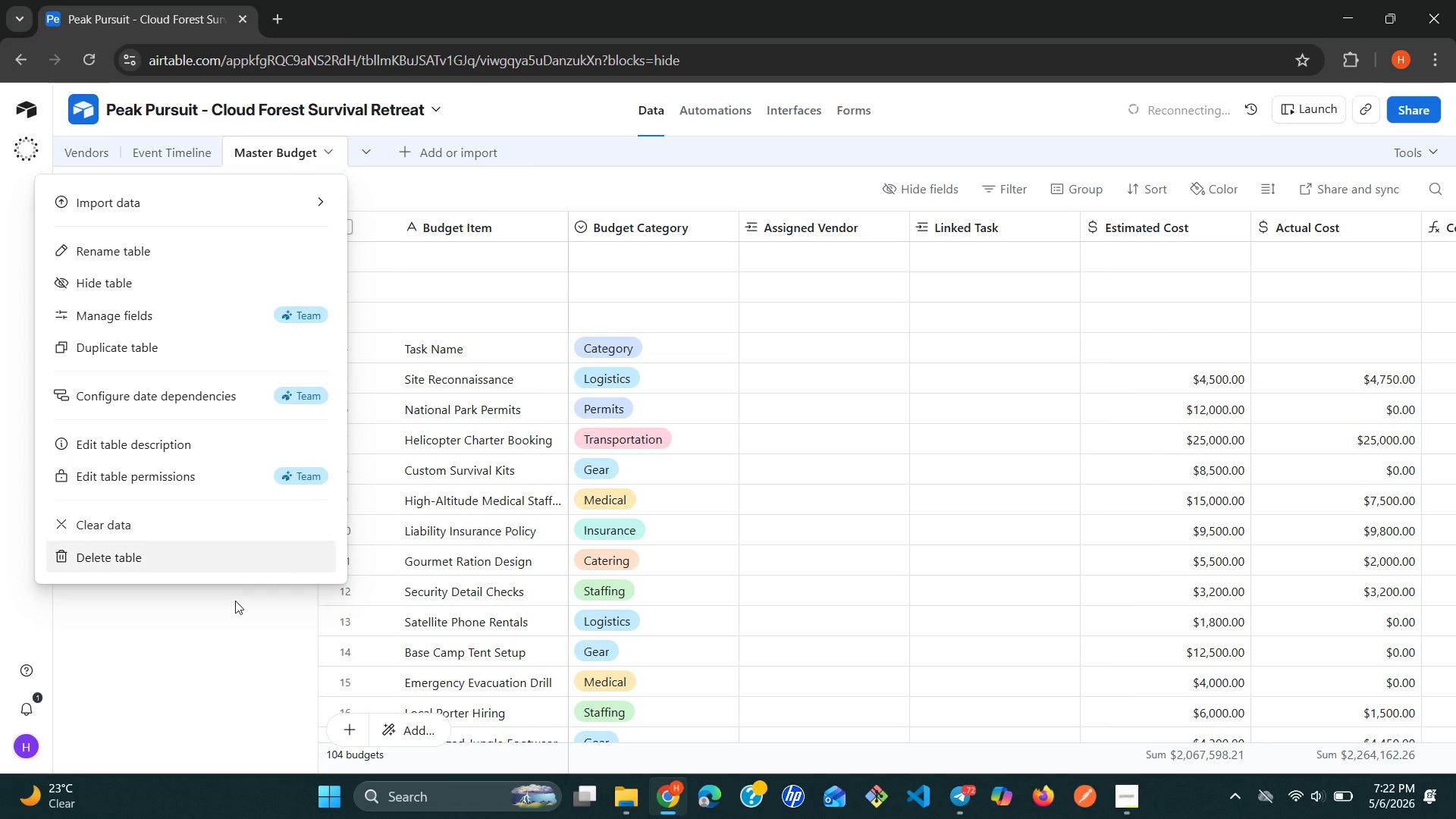 
left_click([233, 607])
 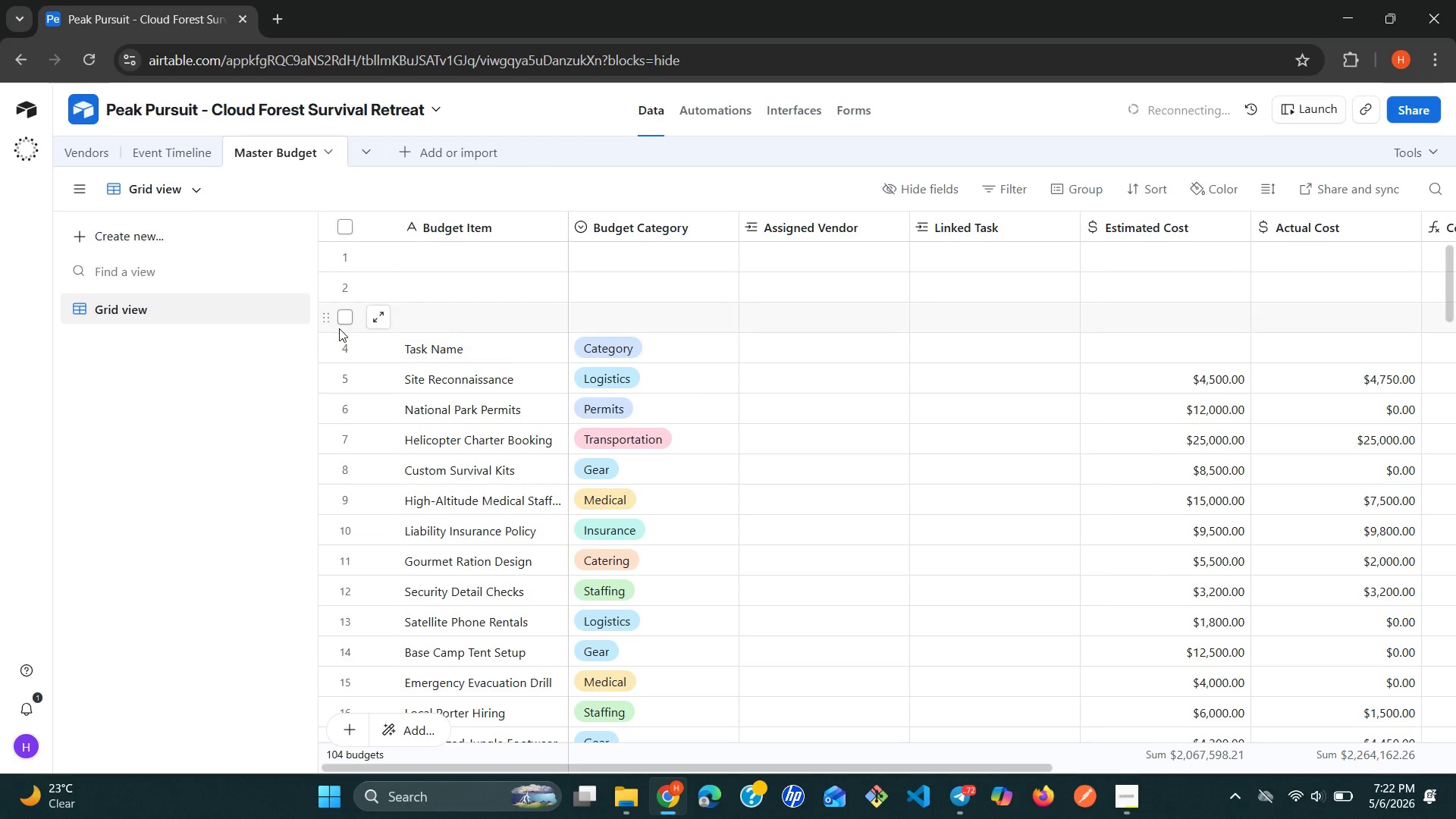 
left_click([339, 324])
 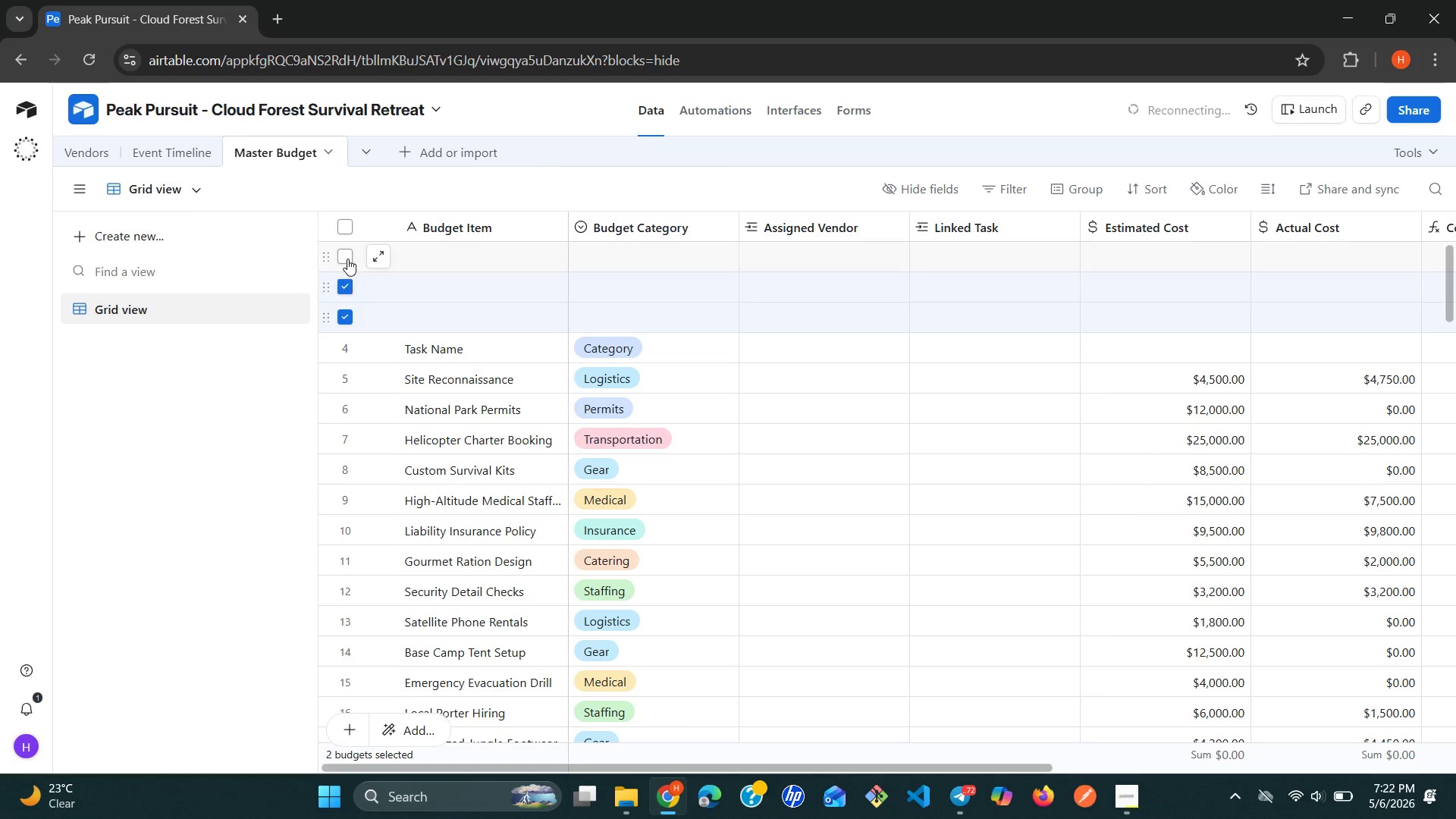 
left_click([347, 259])
 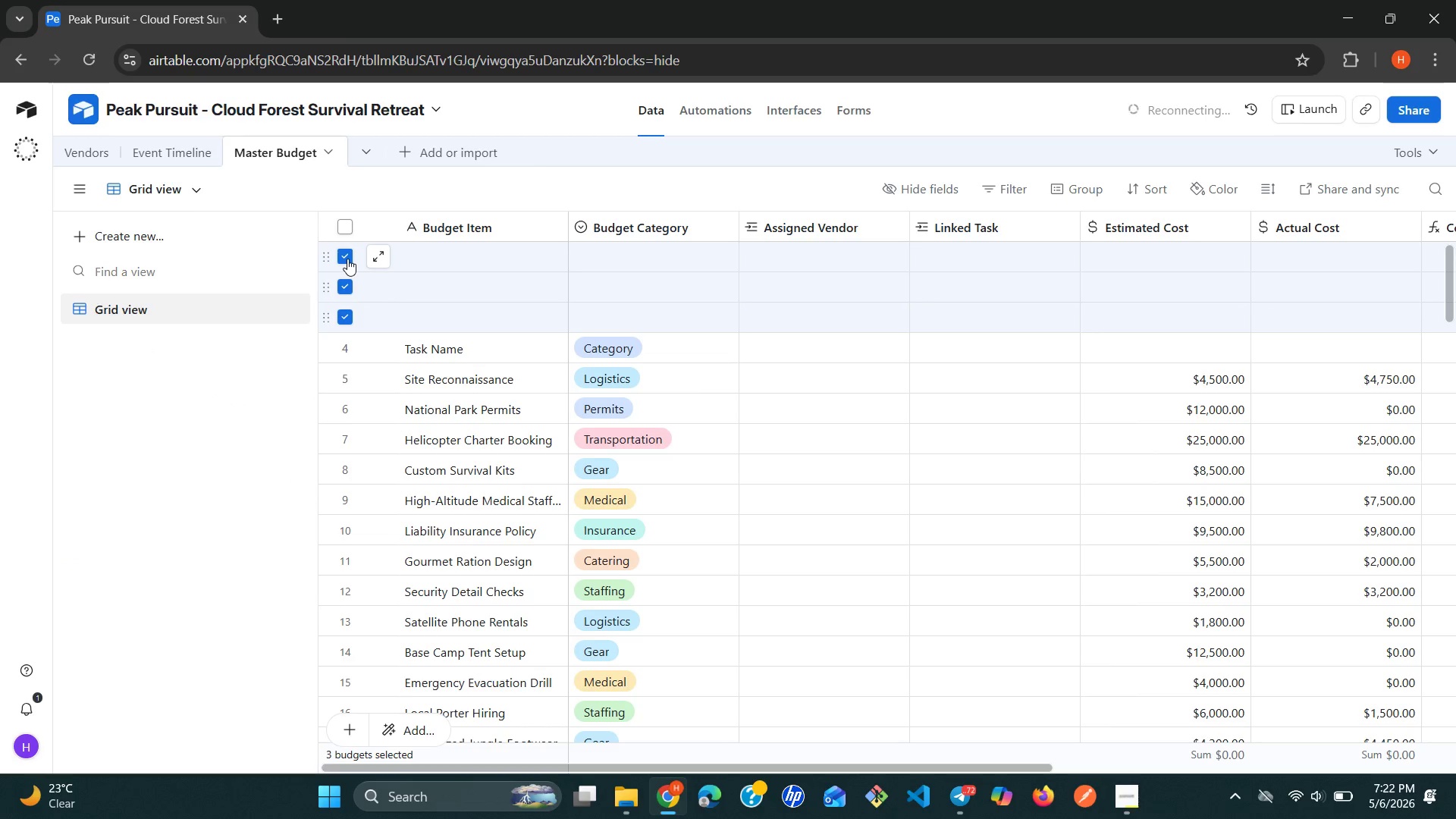 
right_click([347, 259])
 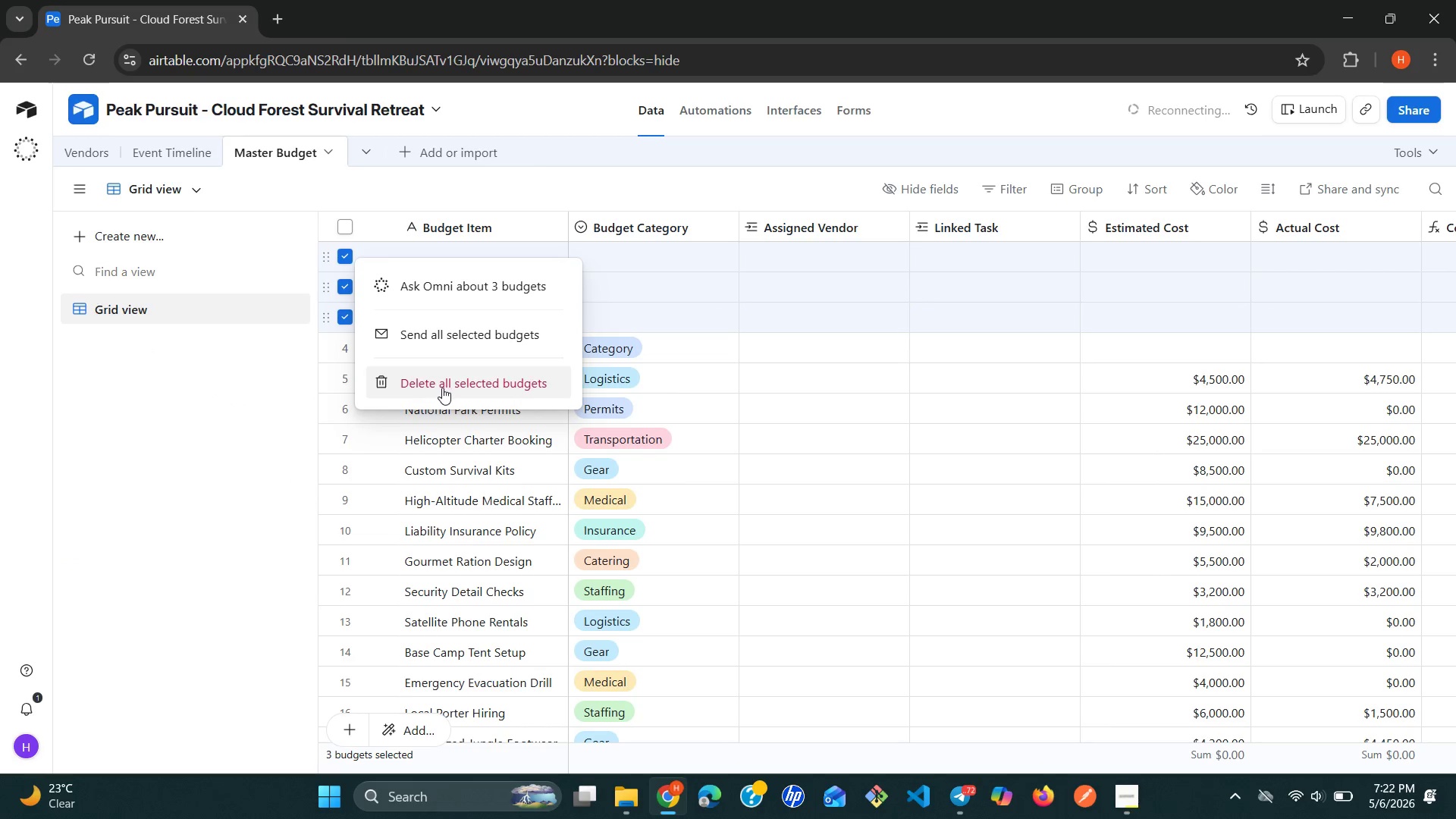 
left_click([442, 388])
 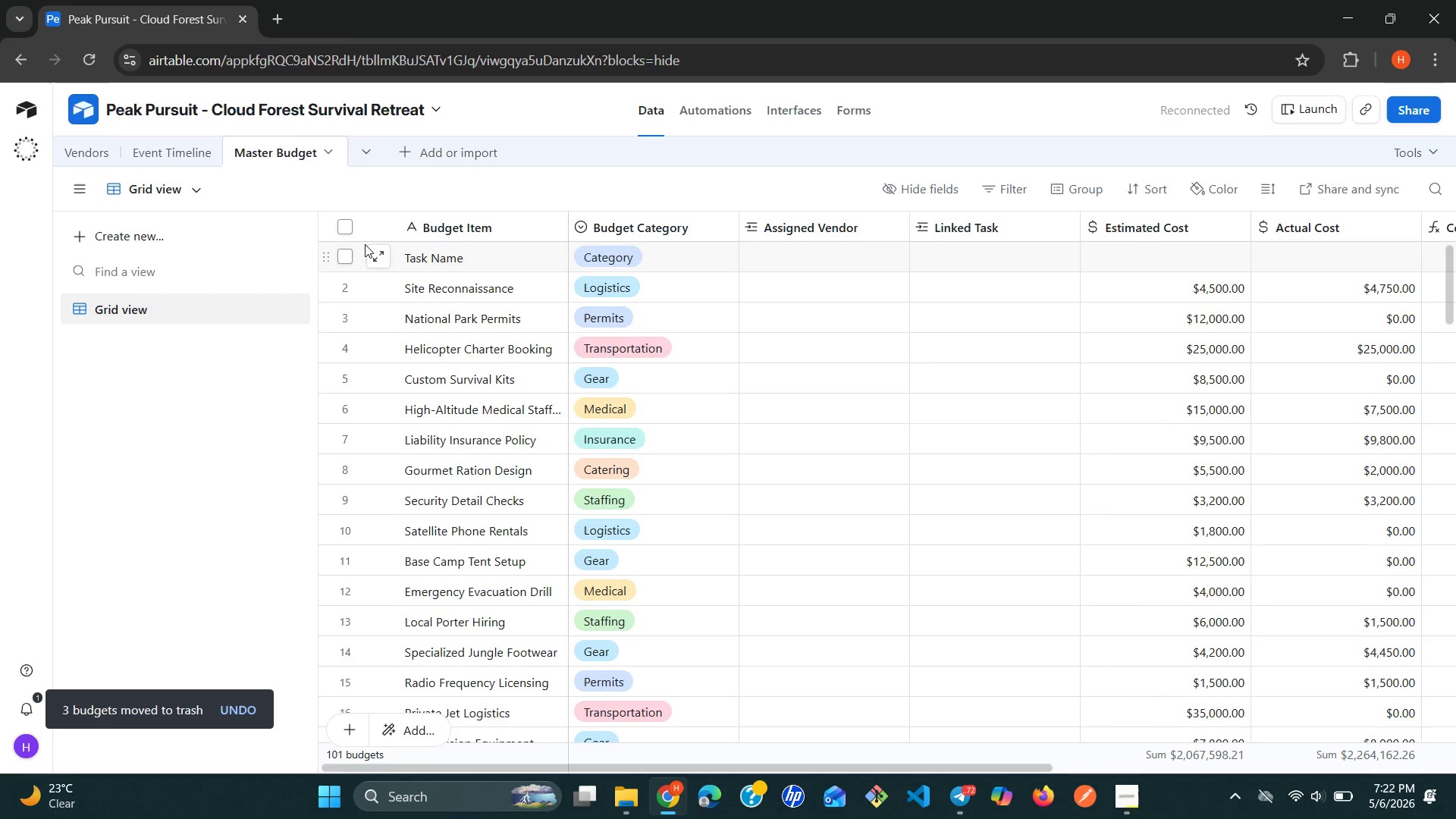 
left_click([340, 259])
 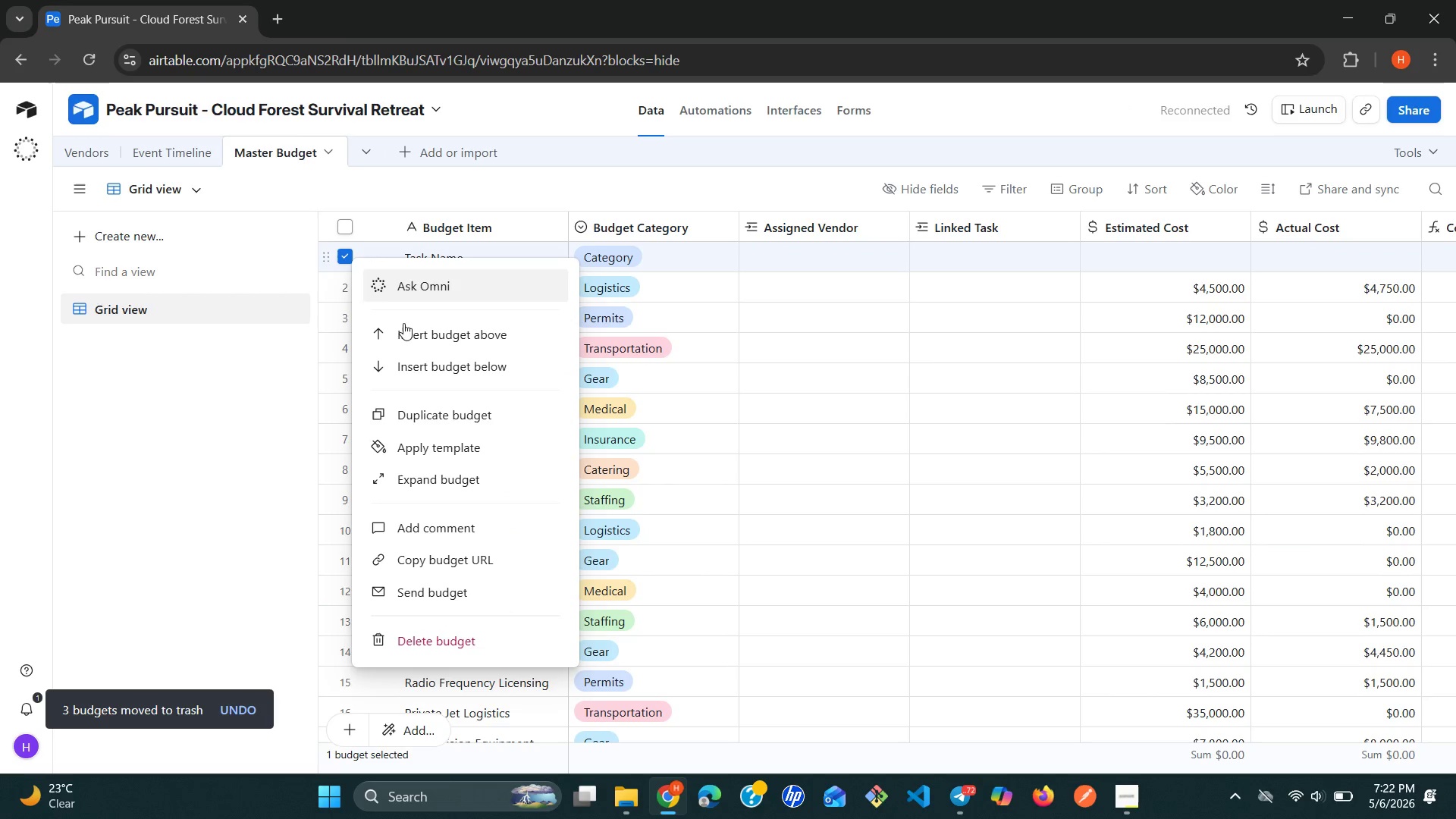 
left_click([444, 631])
 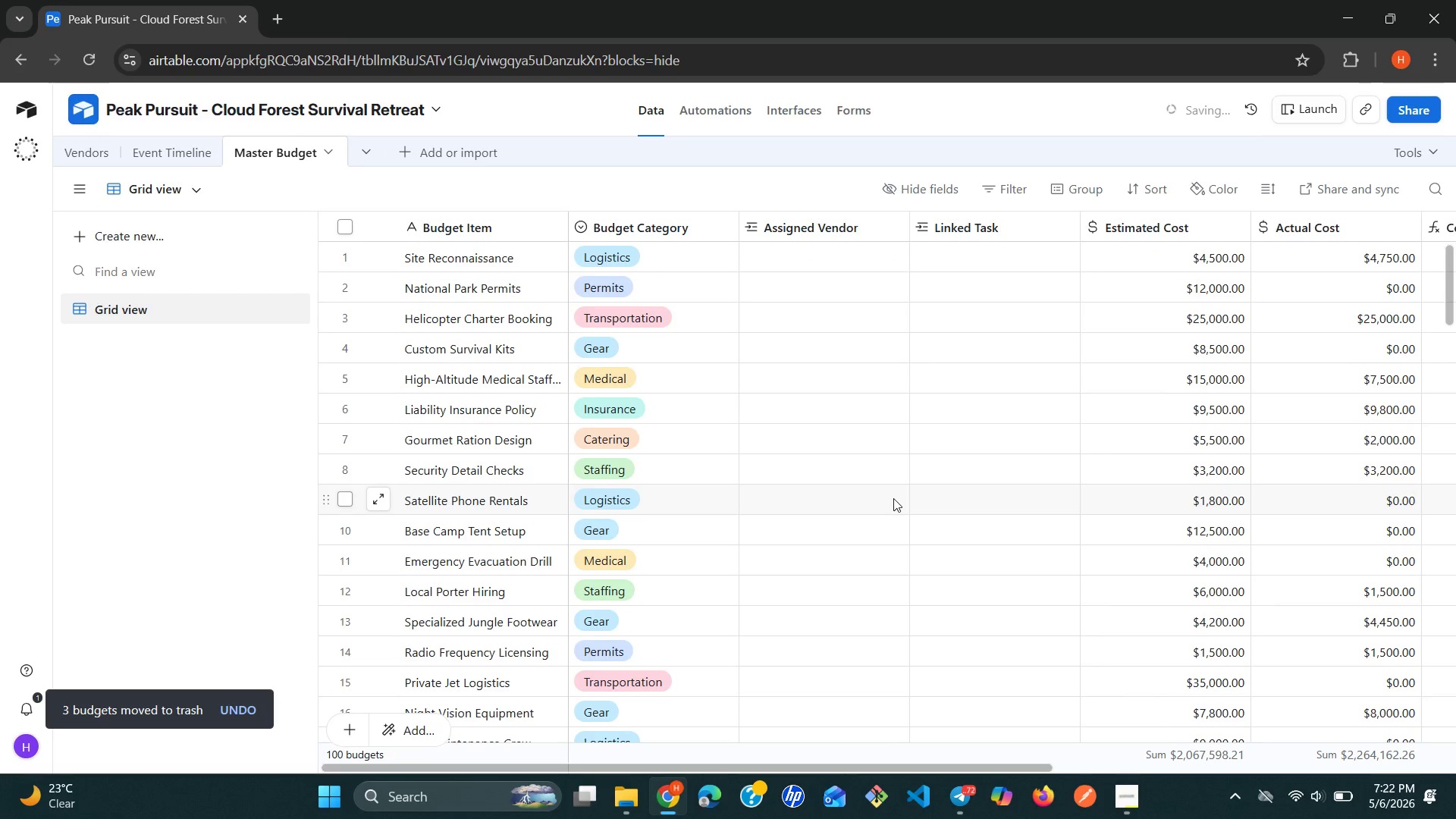 
scroll: coordinate [887, 501], scroll_direction: up, amount: 1.0
 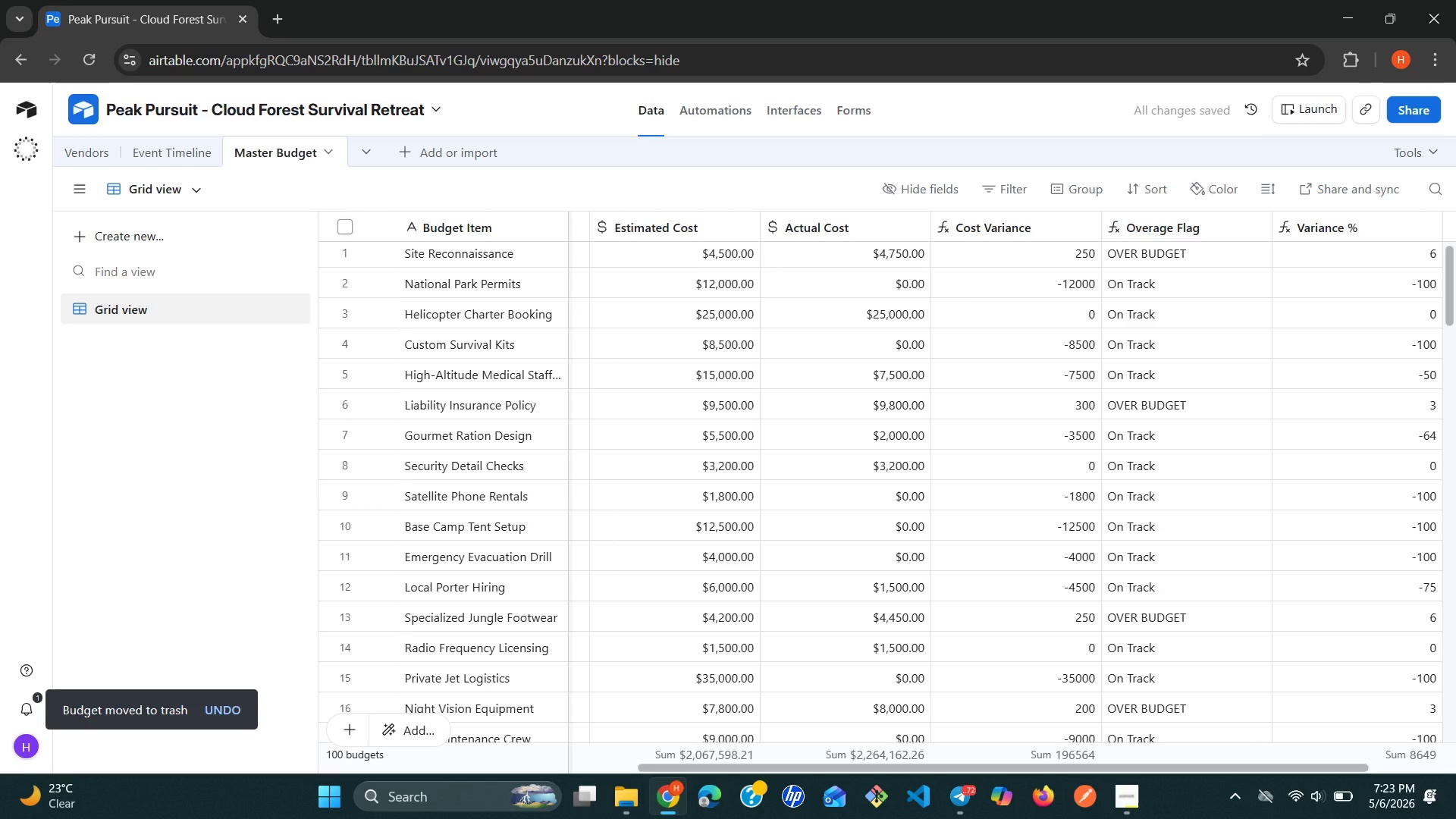 
wait(11.84)
 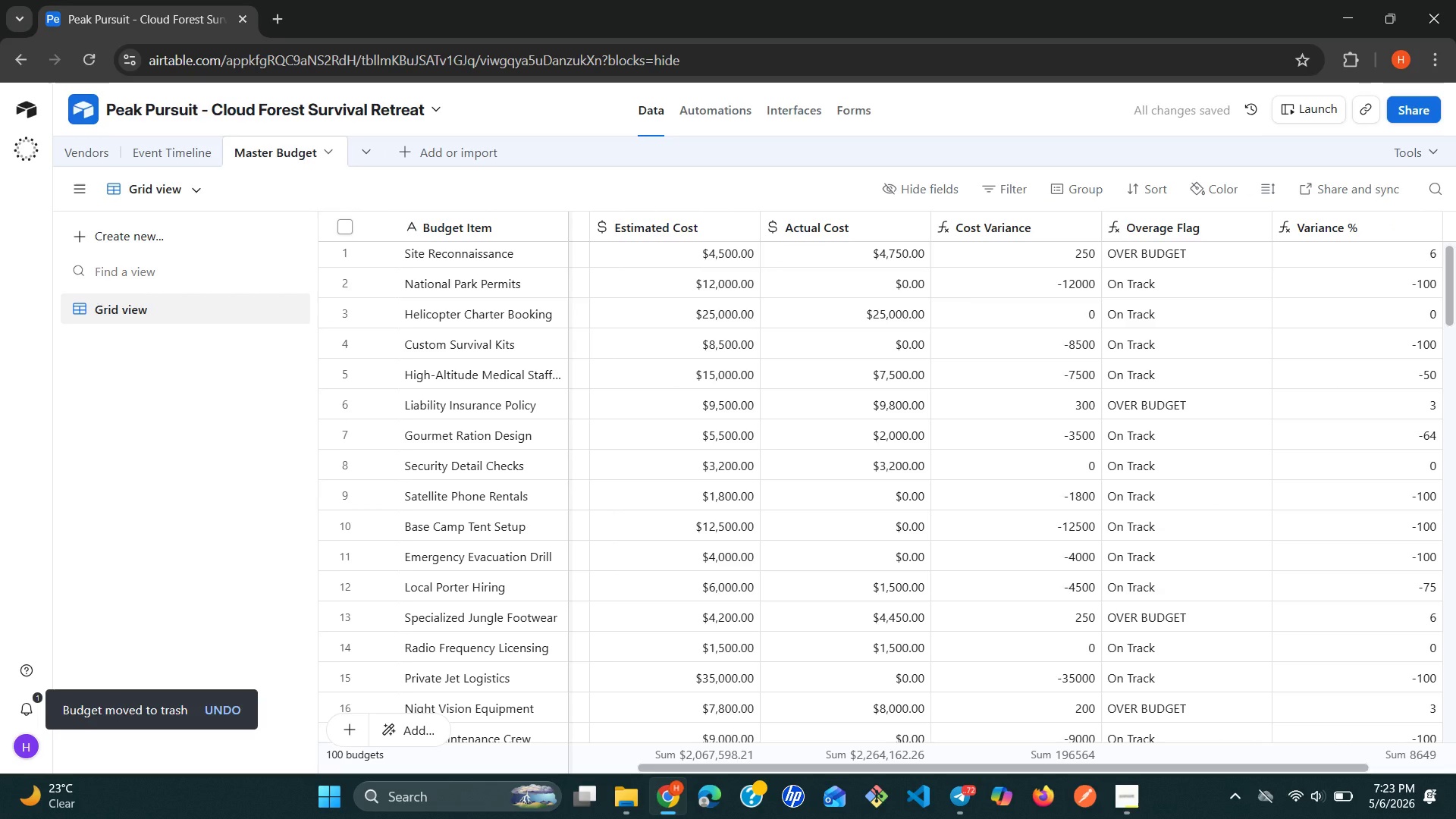 
scroll: coordinate [977, 470], scroll_direction: down, amount: 20.0
 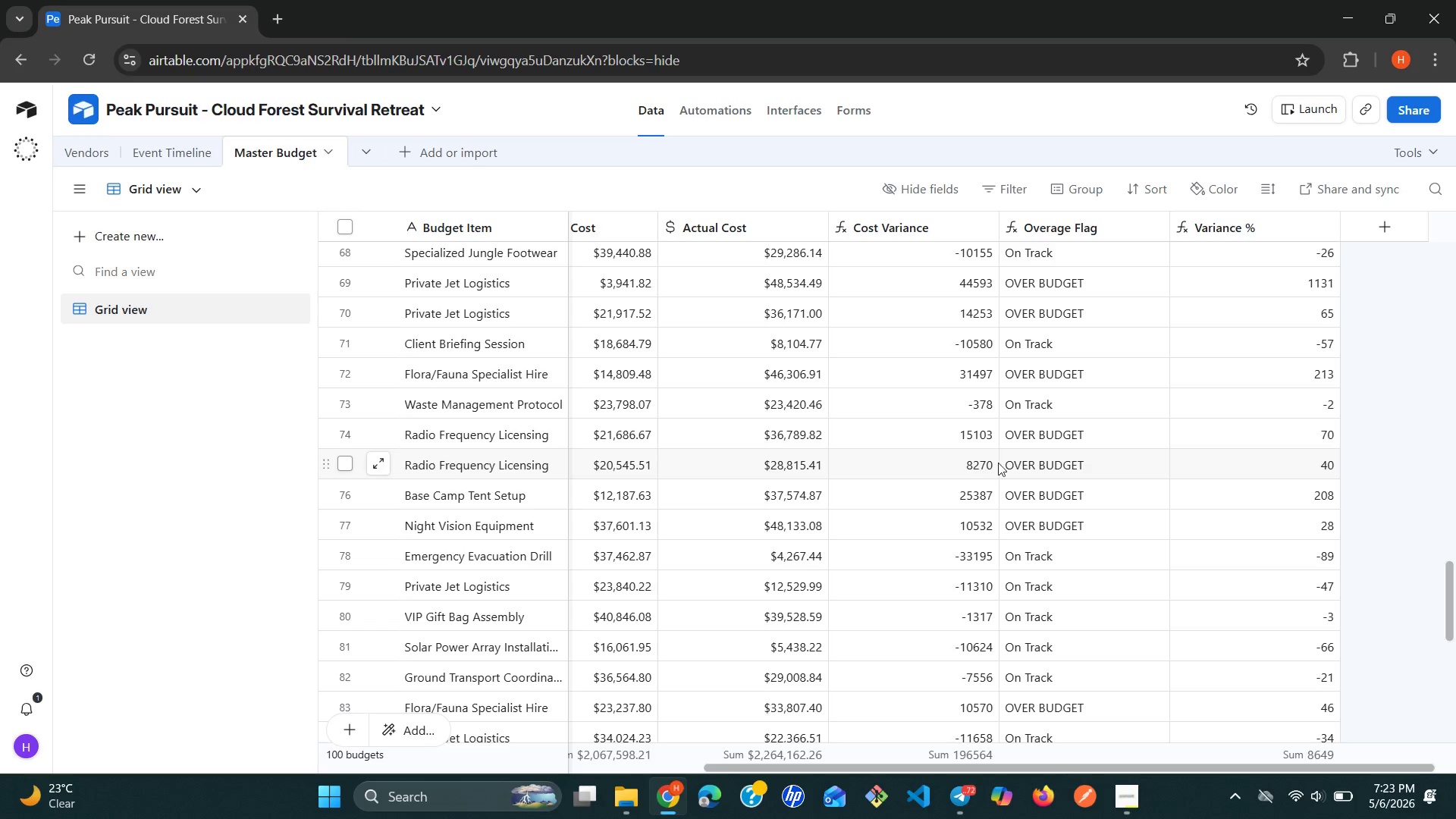 
wait(23.21)
 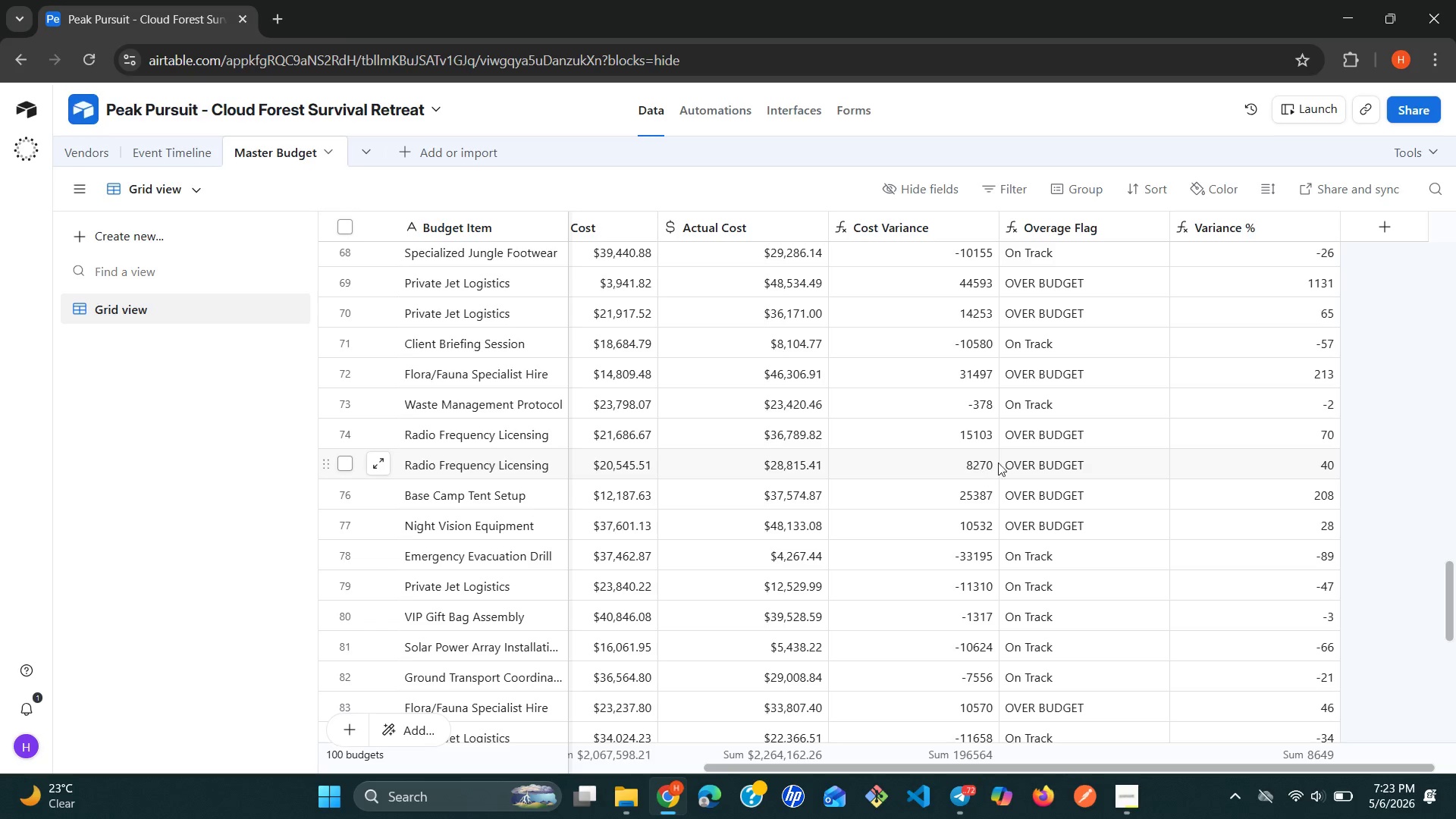 
left_click([1069, 224])
 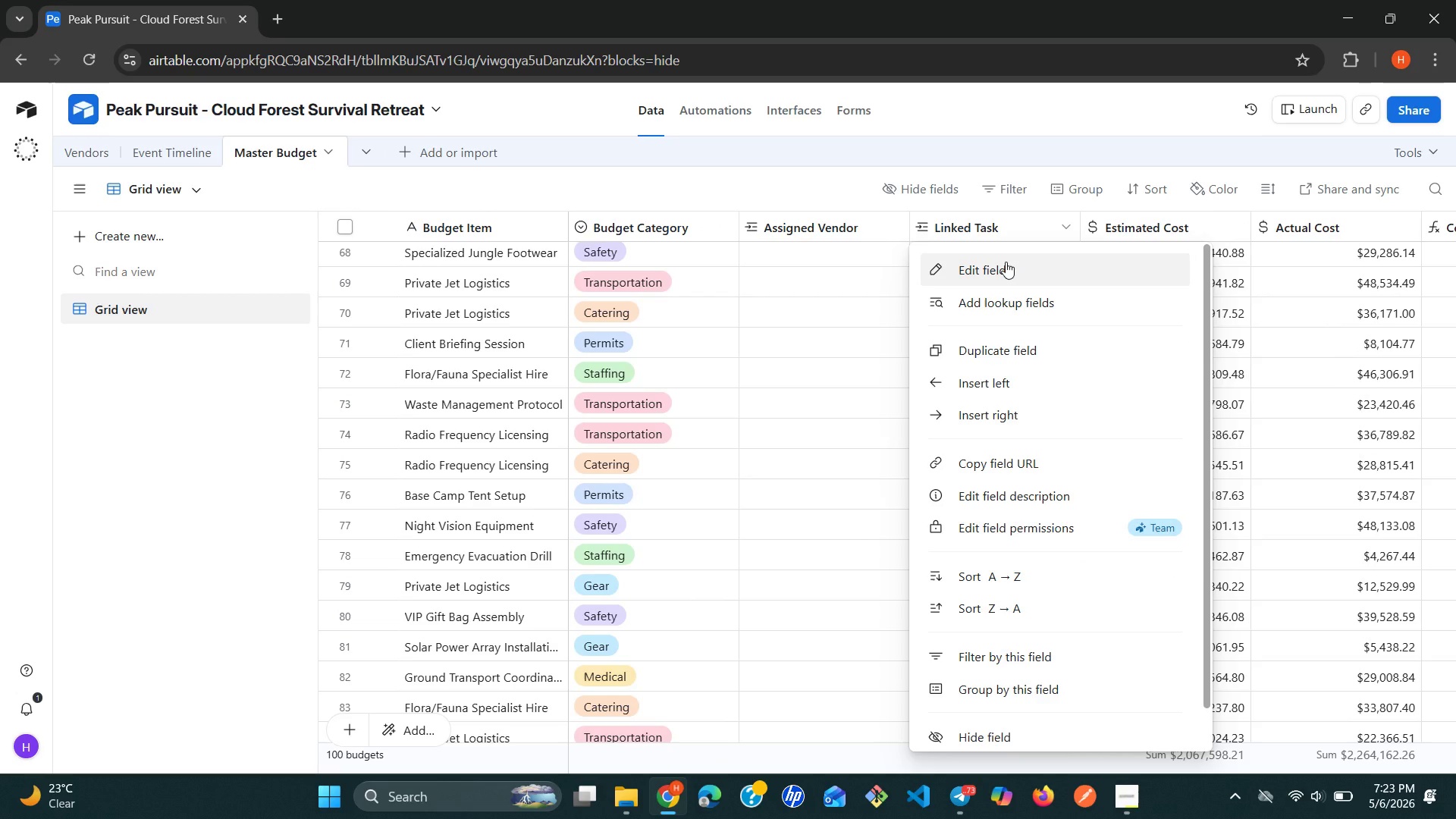 
wait(6.53)
 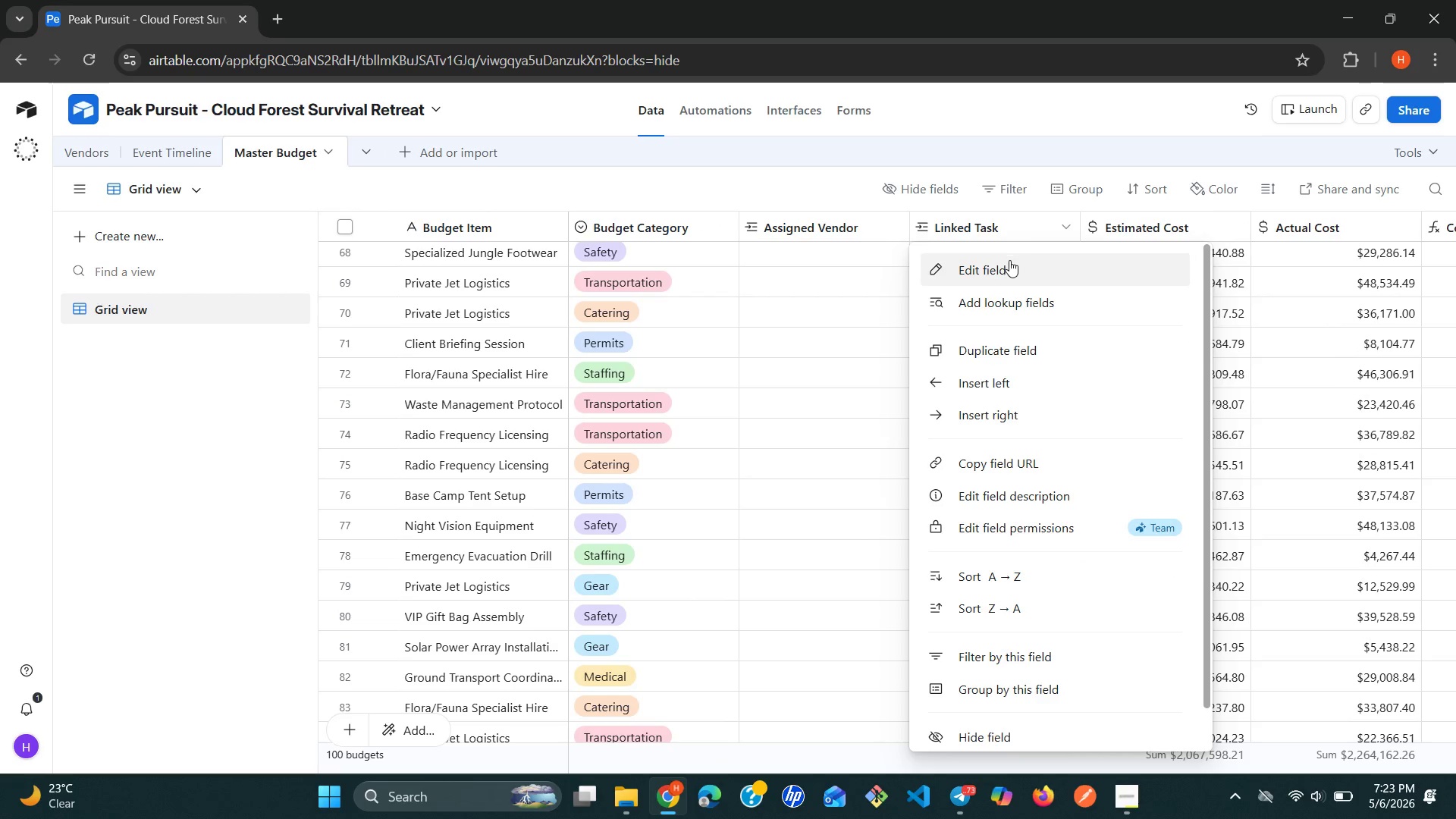 
left_click([1006, 262])
 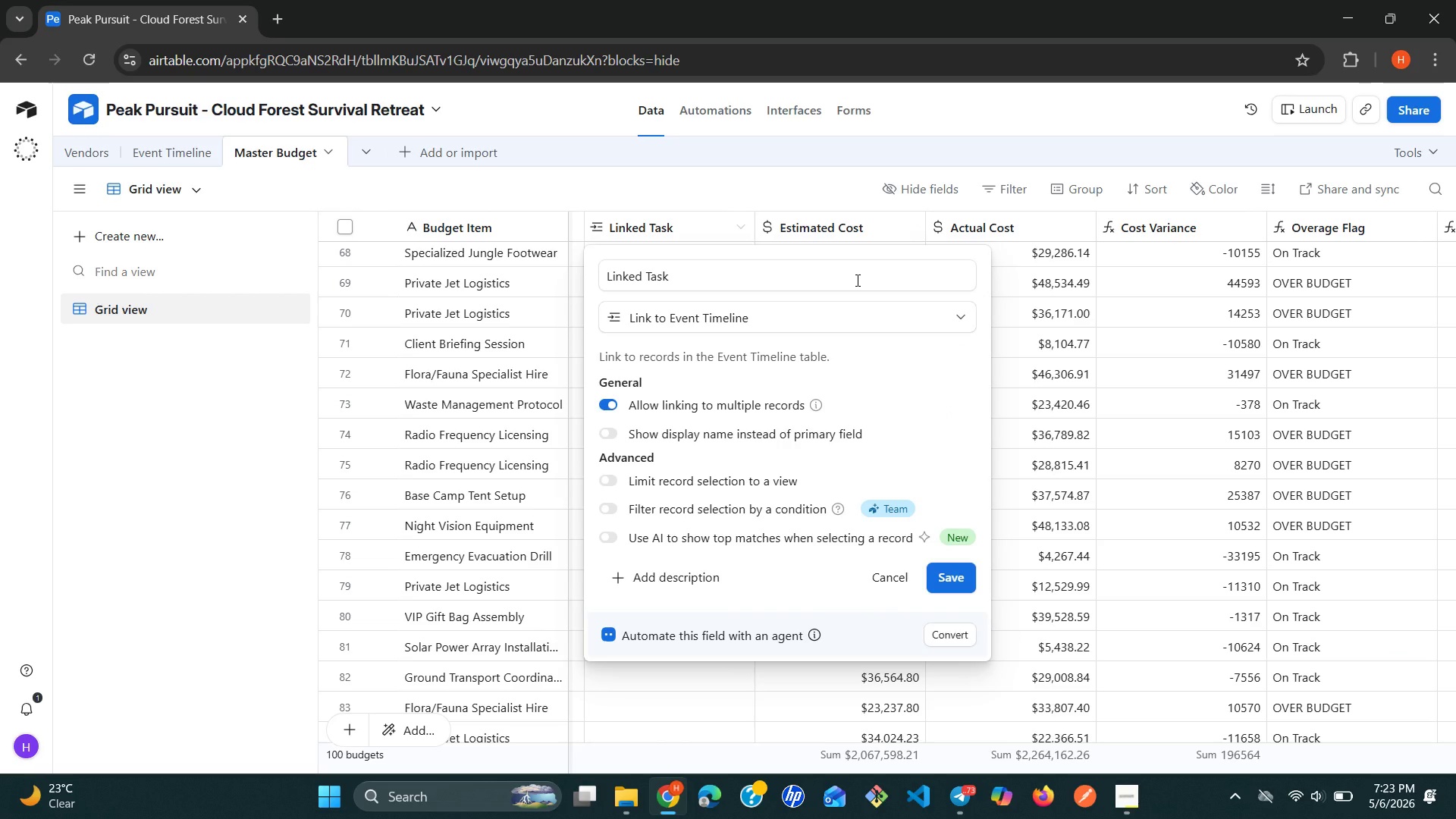 
wait(9.27)
 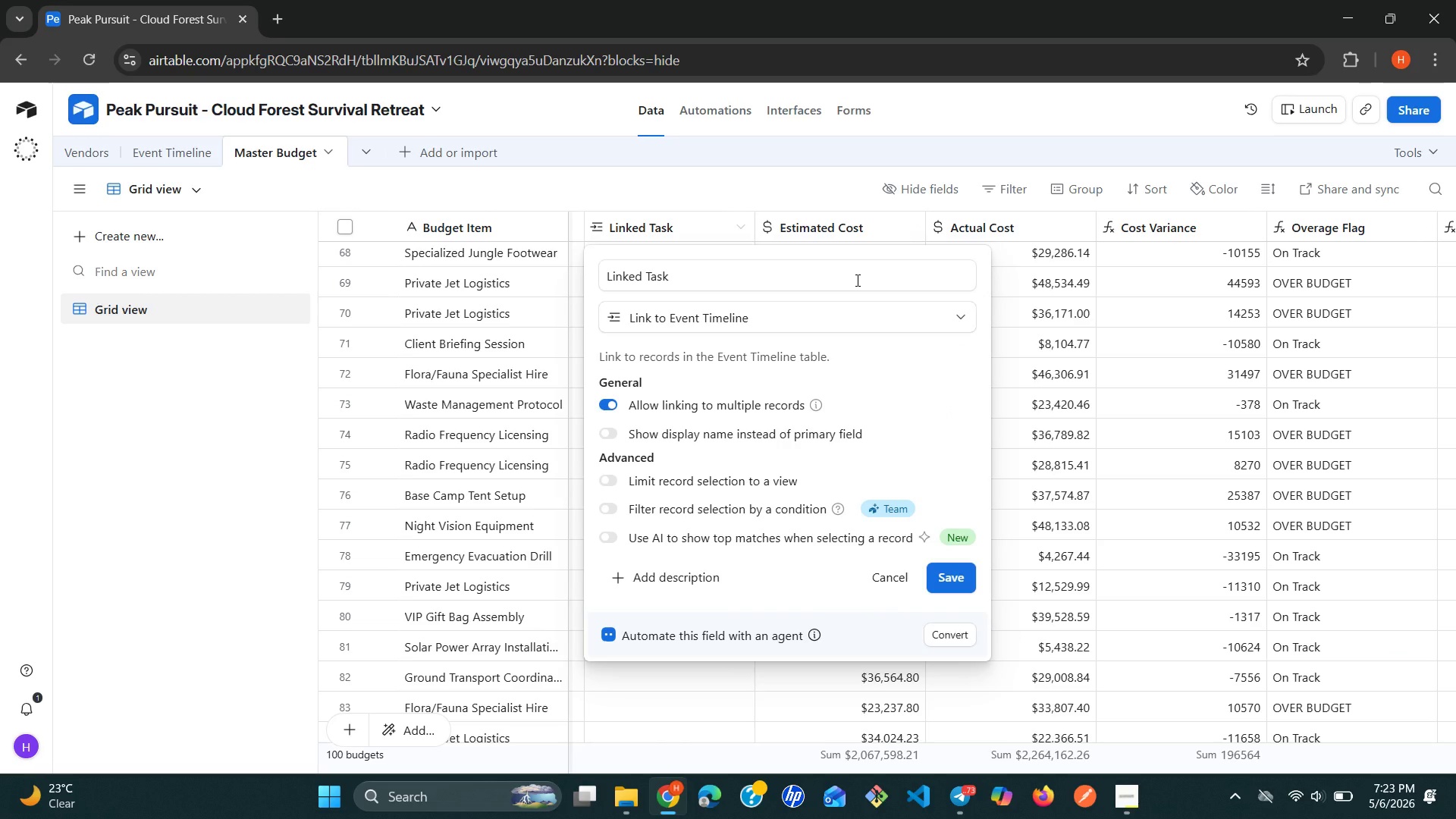 
left_click([884, 569])
 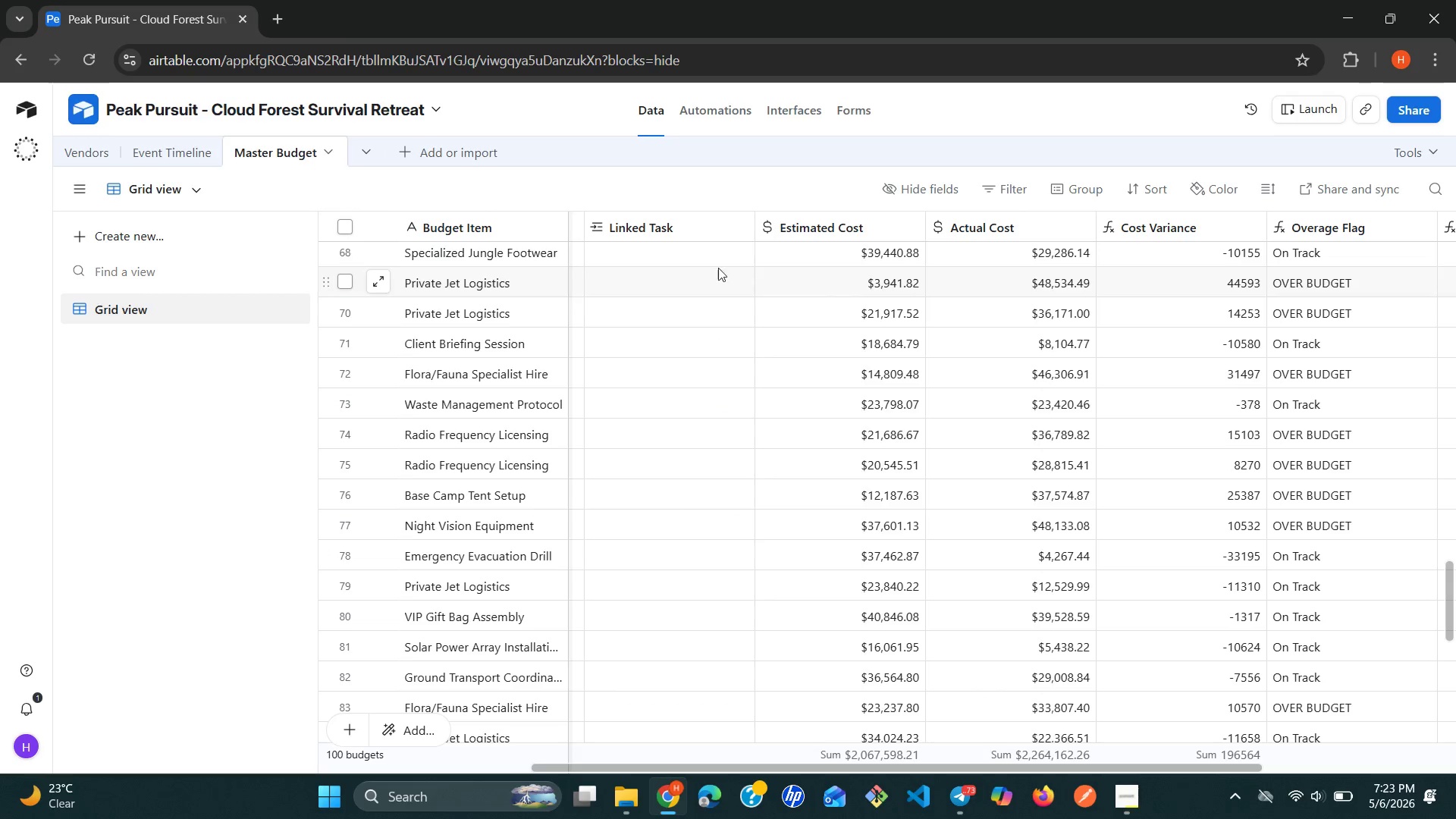 
left_click([682, 249])
 